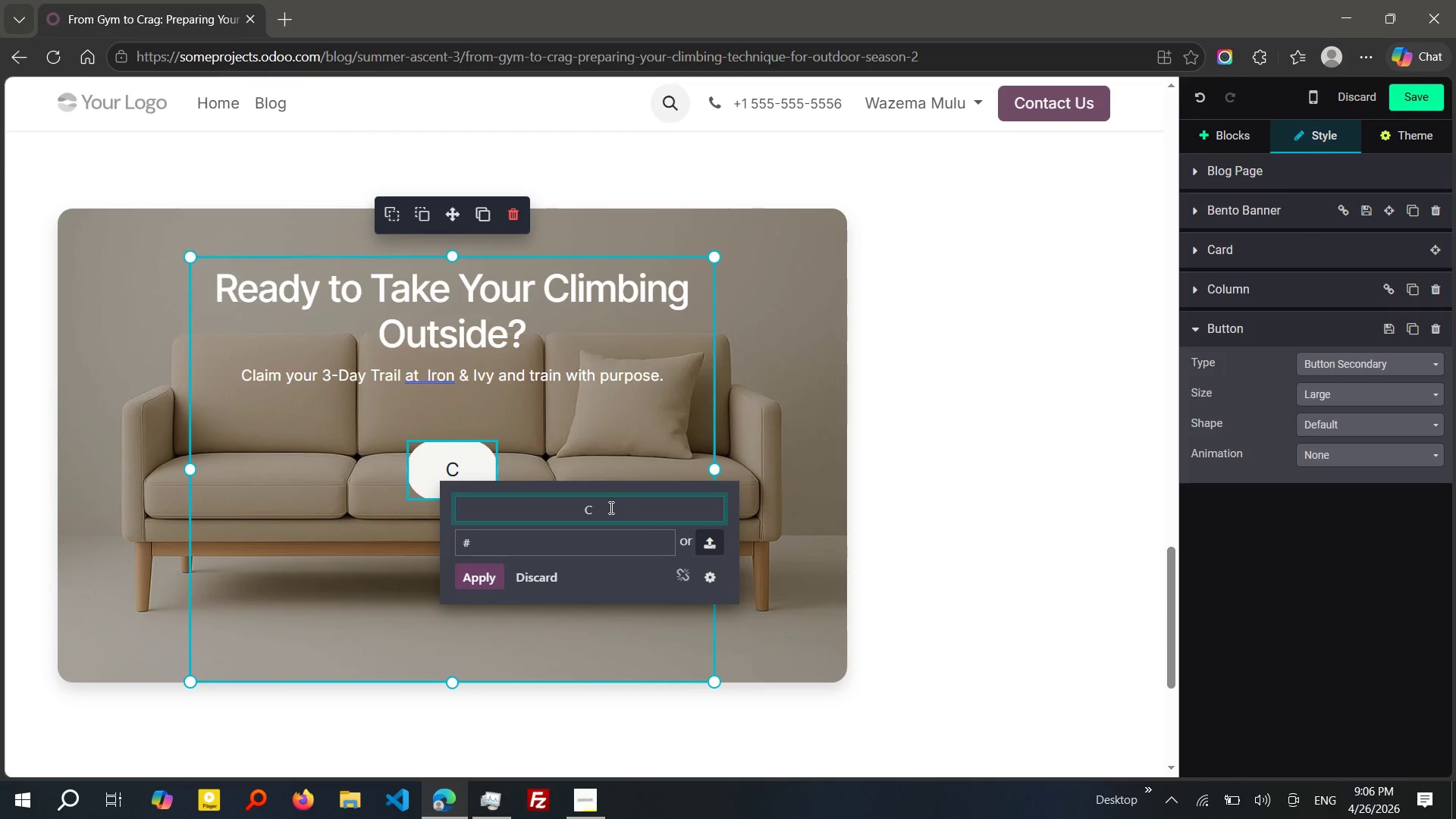 
key(Shift+C)
 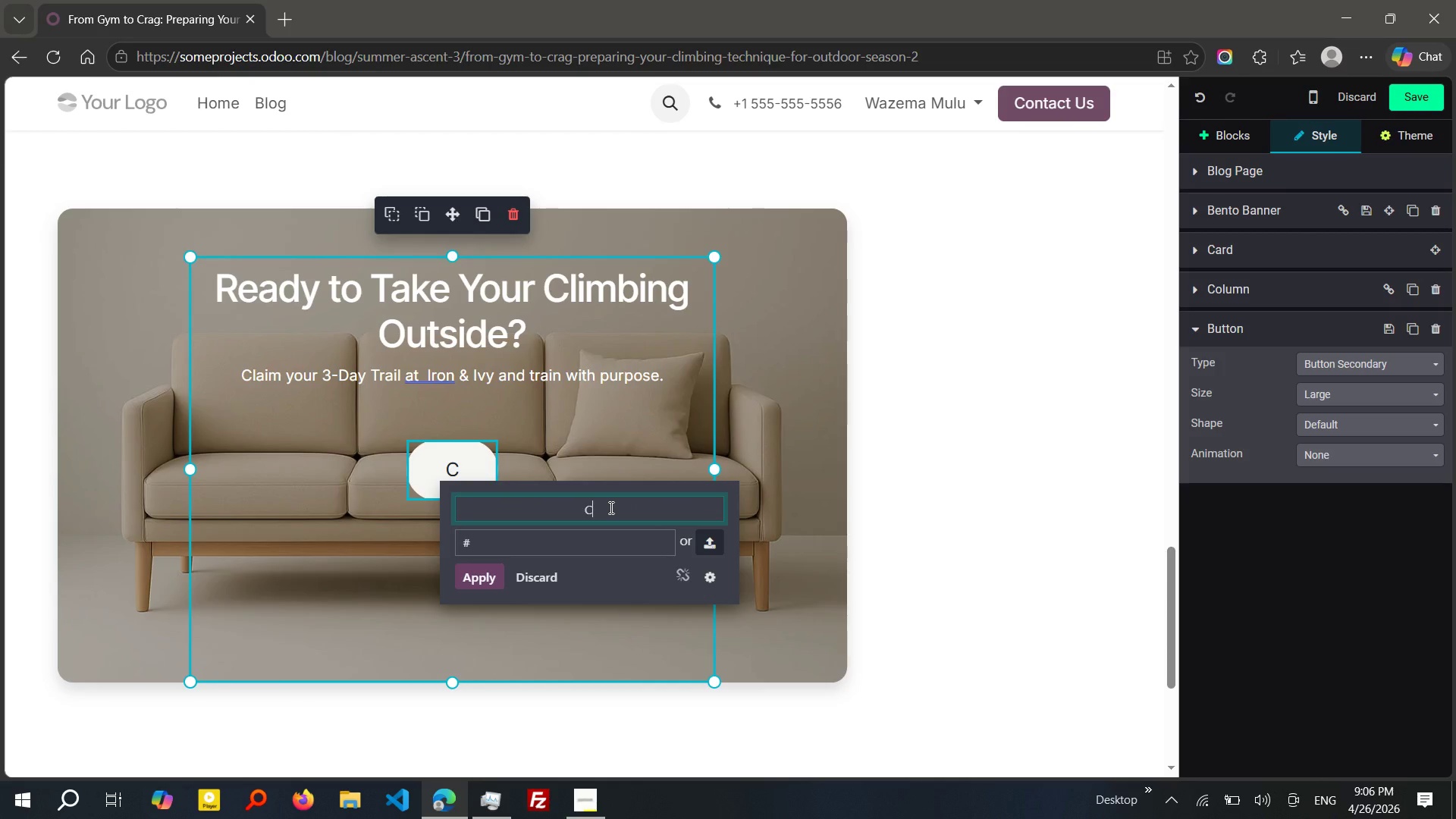 
key(Backspace)
type(Register HERE)
 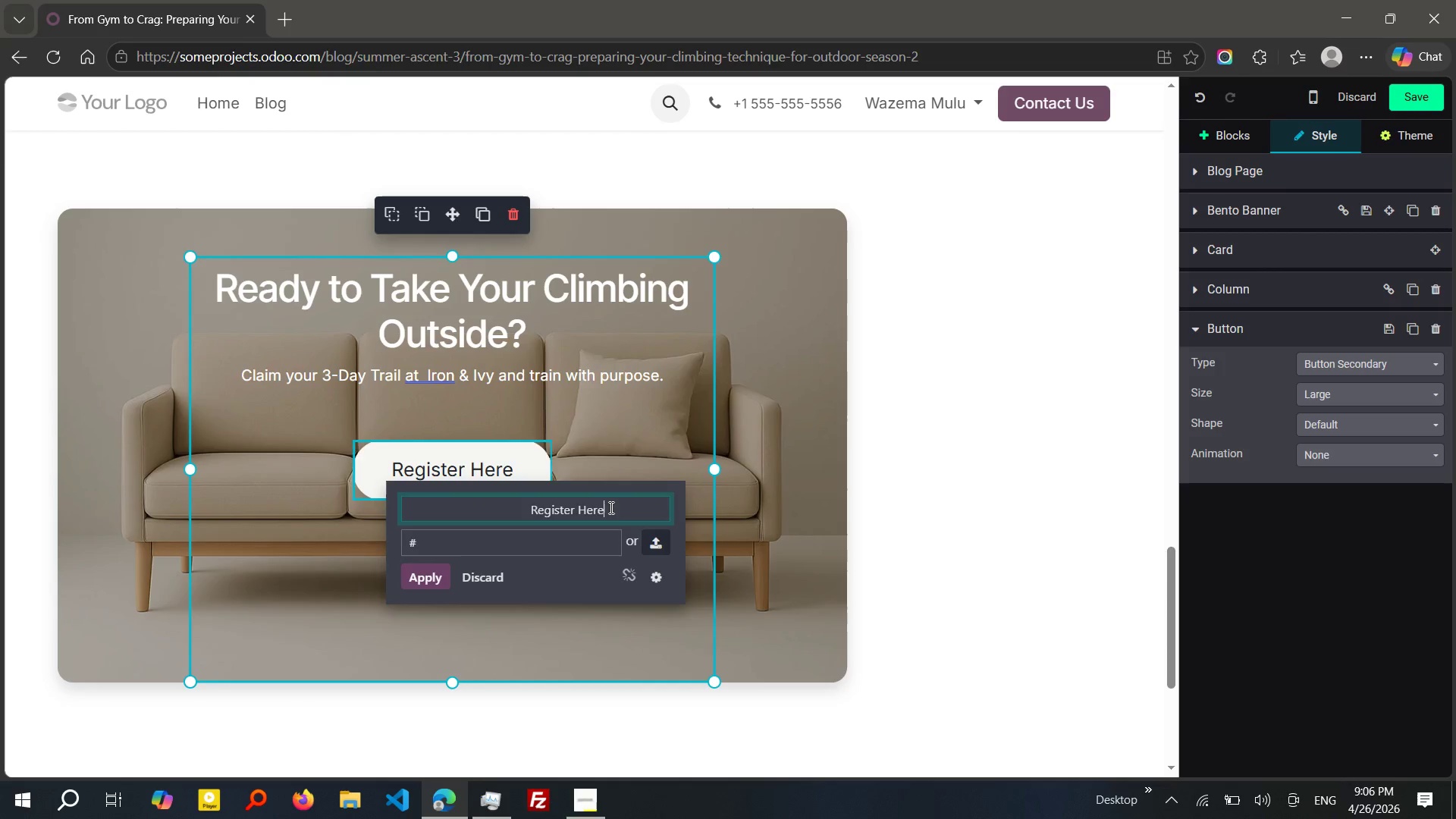 
left_click([469, 537])
 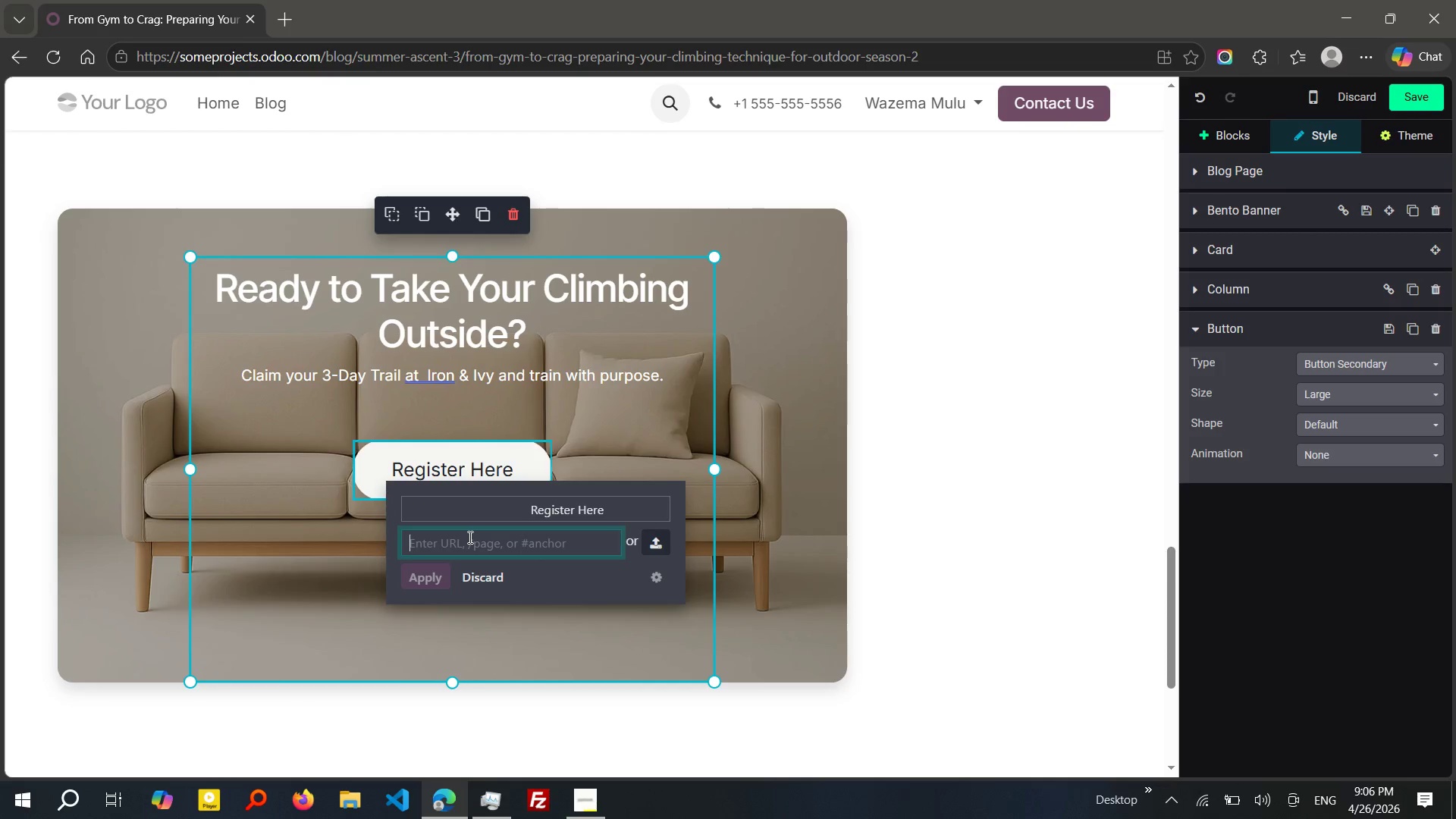 
key(Backspace)
type(/con)
 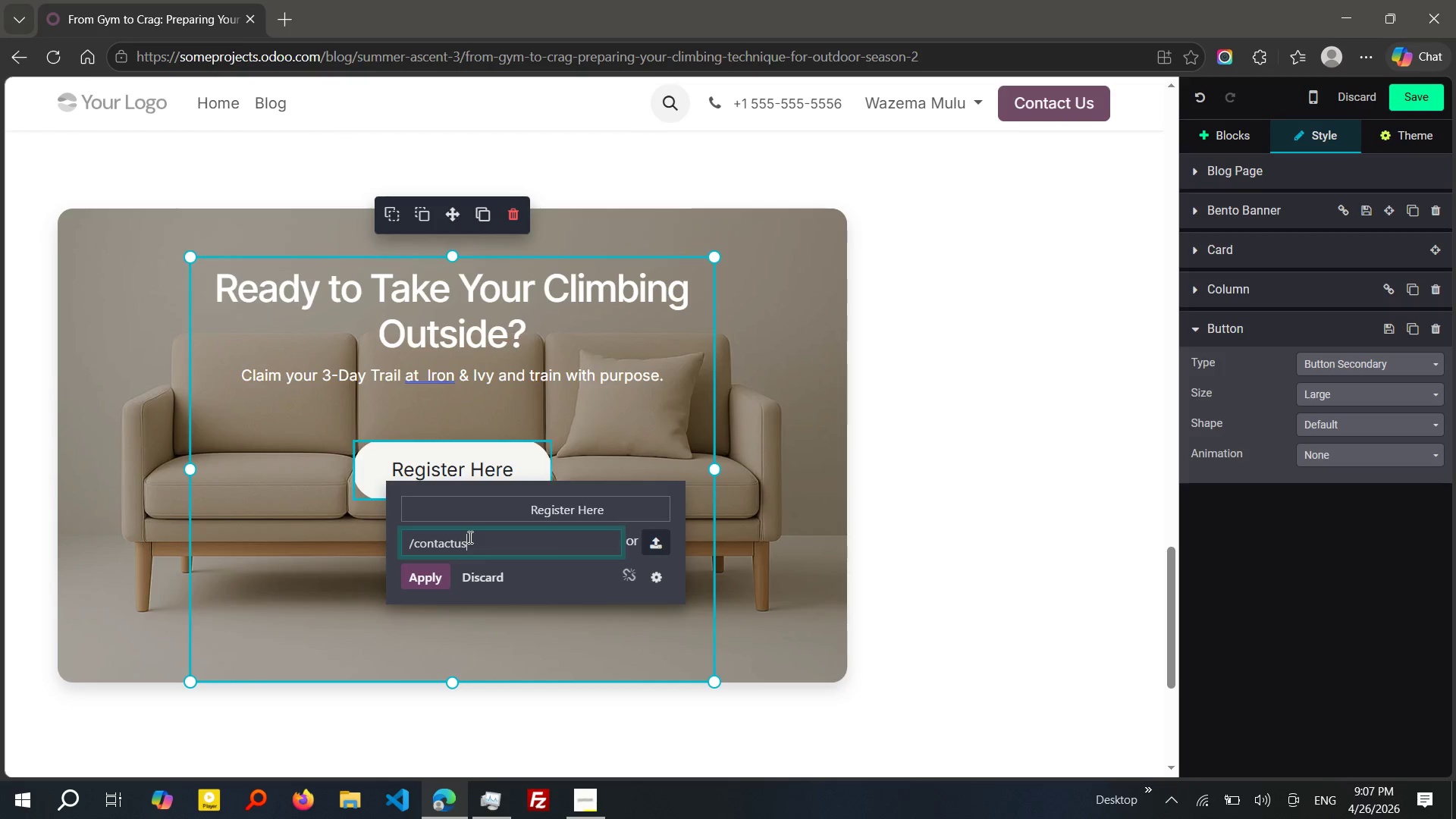 
key(Enter)
 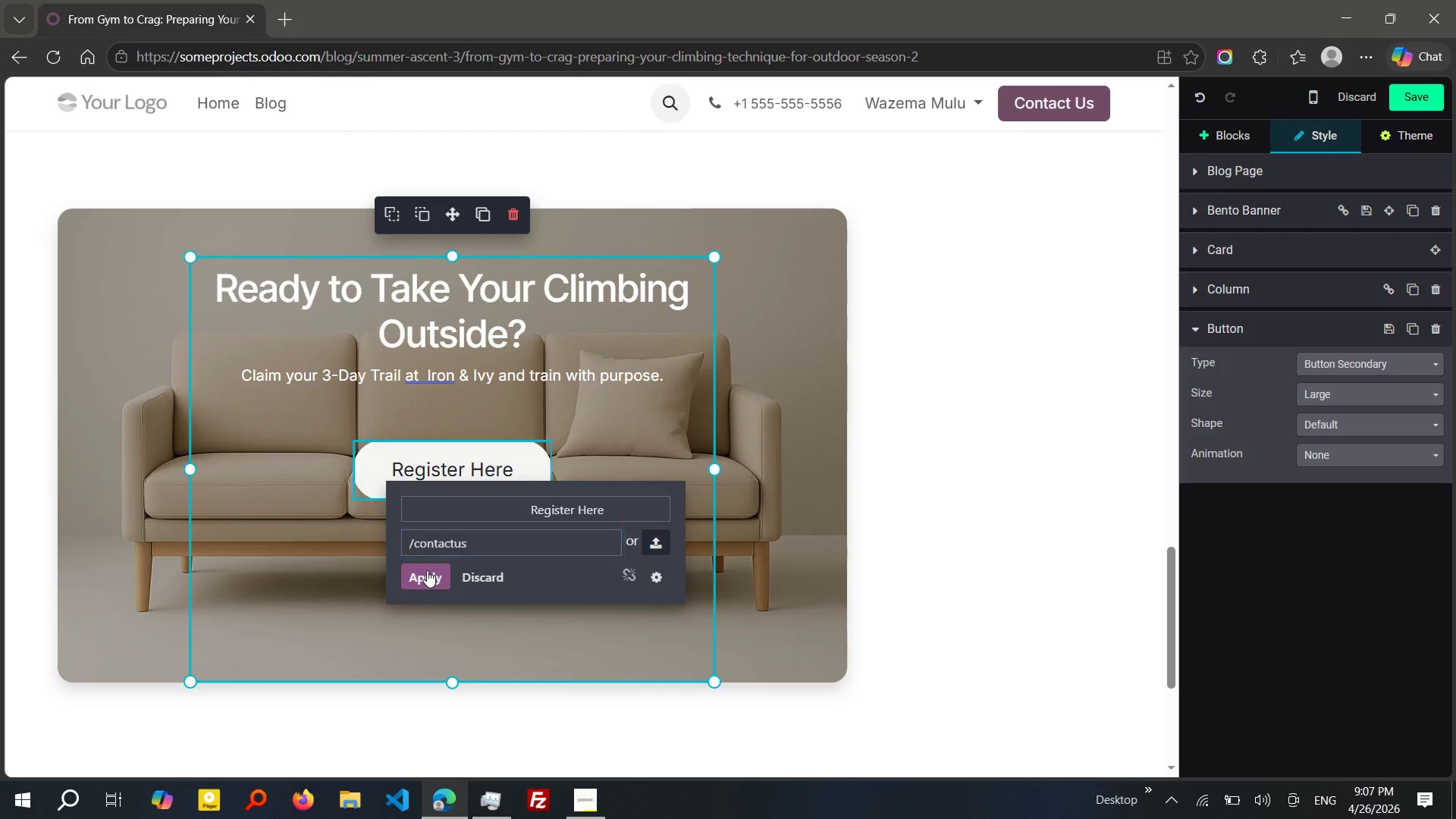 
left_click([427, 570])
 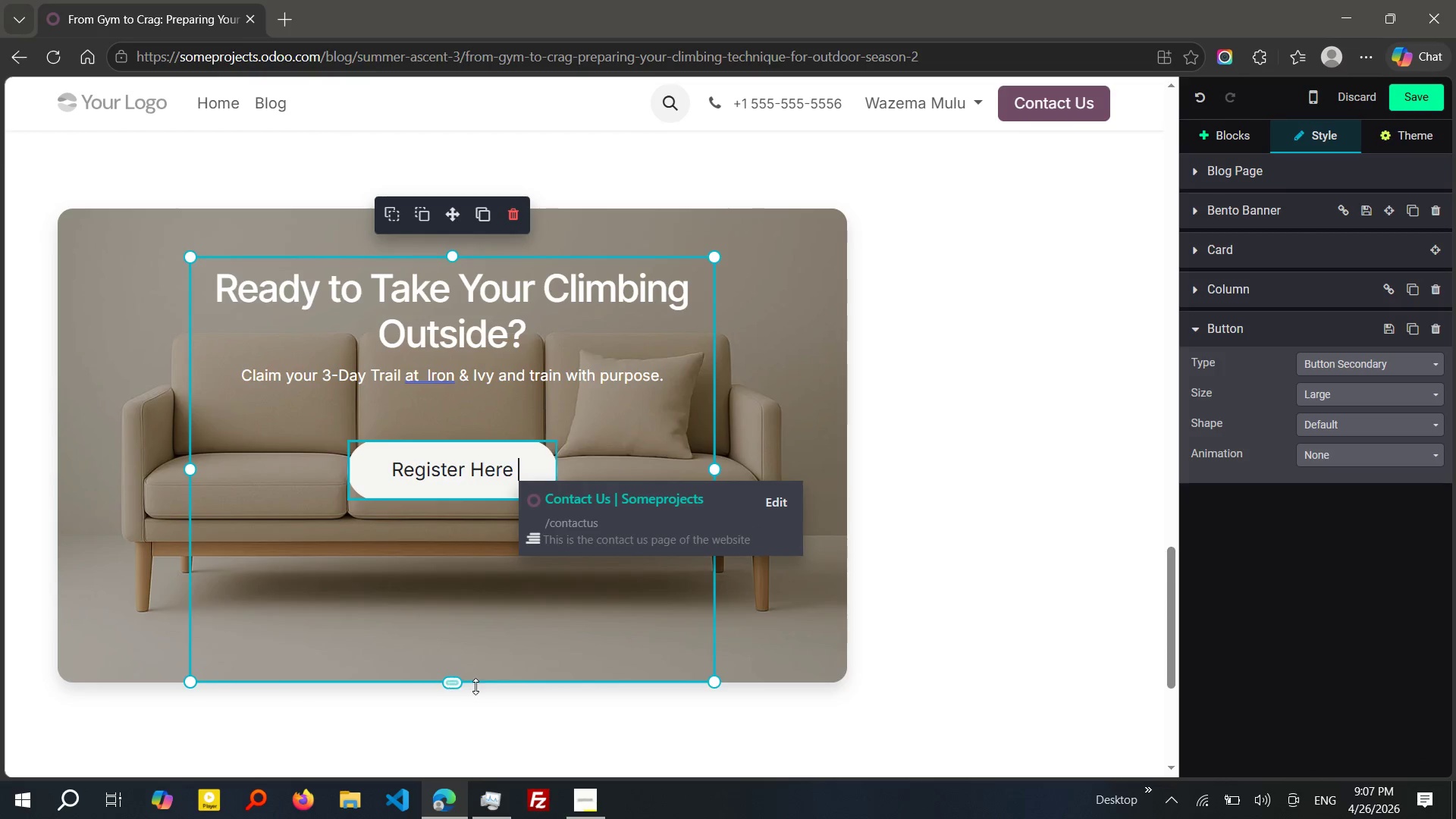 
left_click_drag(start_coordinate=[457, 684], to_coordinate=[454, 572])
 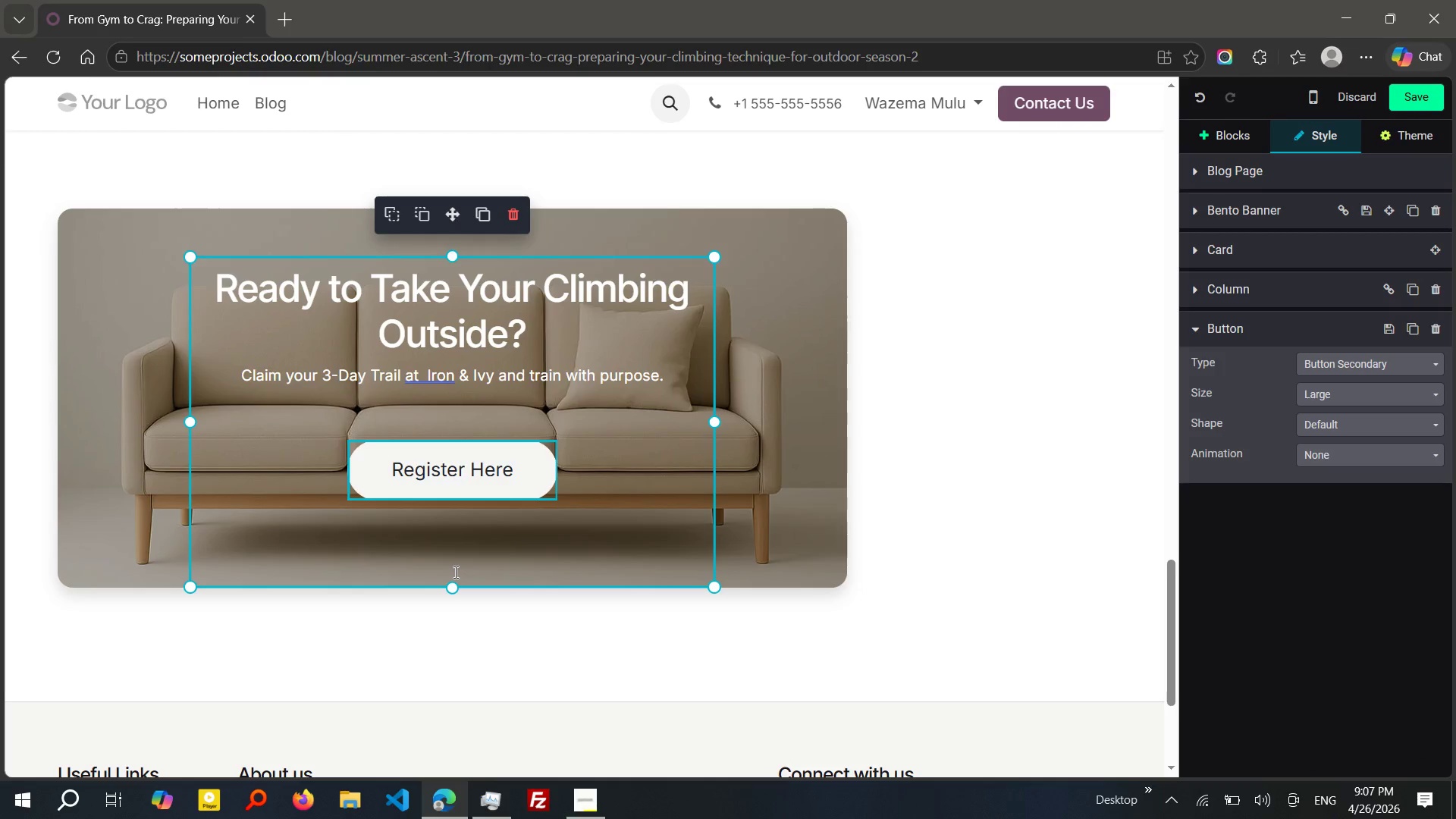 
left_click([454, 572])
 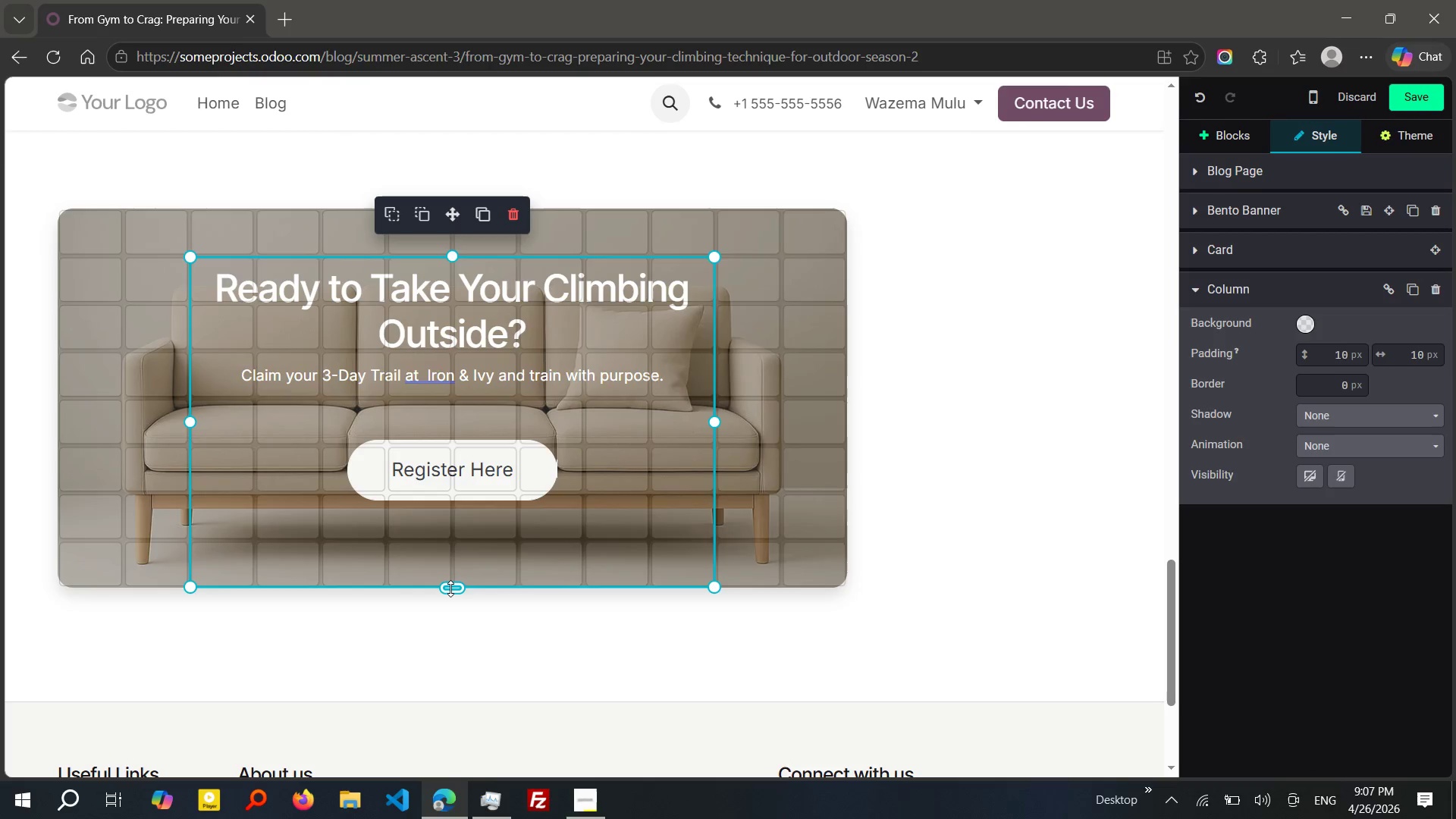 
left_click_drag(start_coordinate=[450, 588], to_coordinate=[449, 548])
 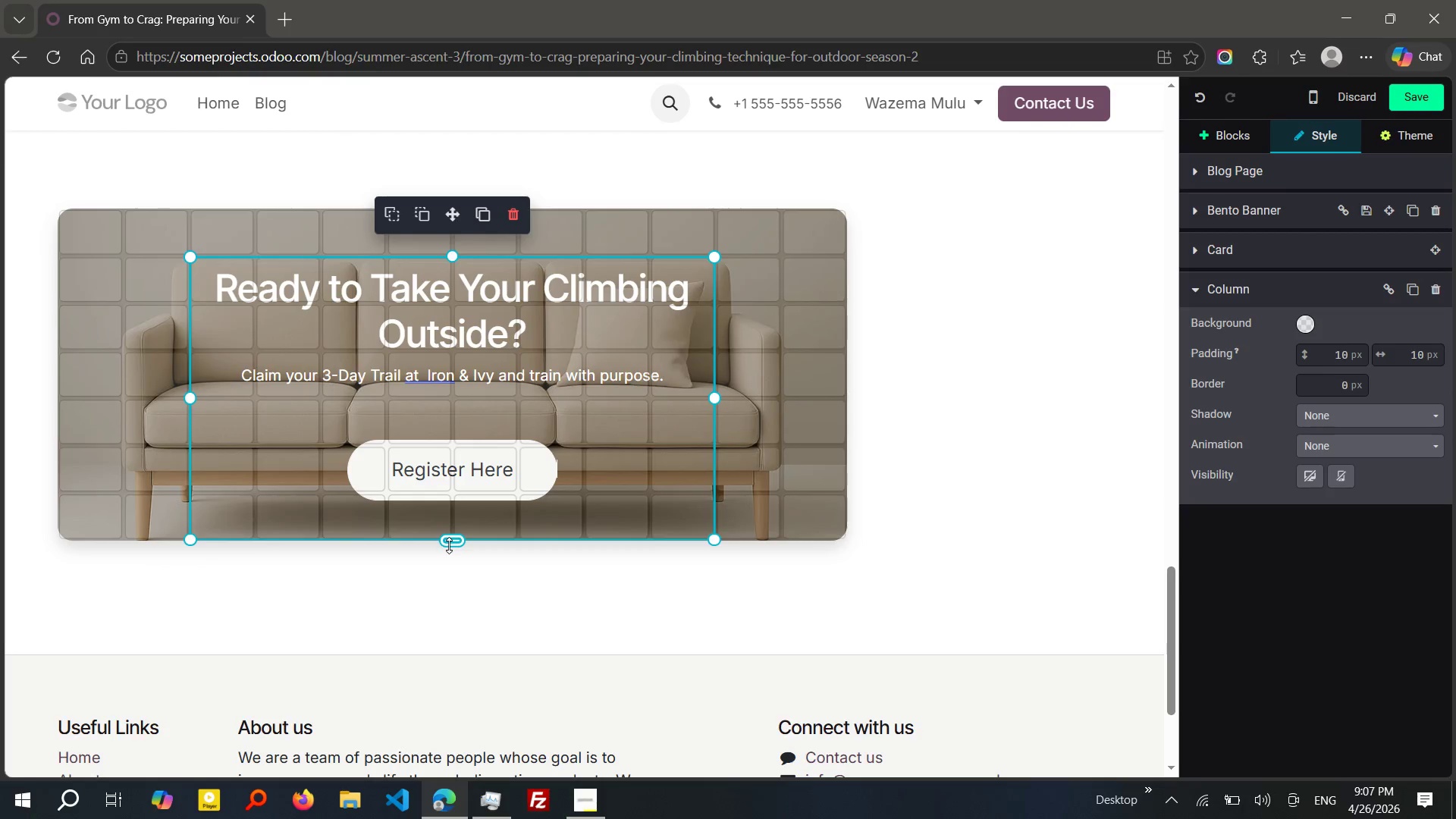 
left_click_drag(start_coordinate=[449, 545], to_coordinate=[443, 581])
 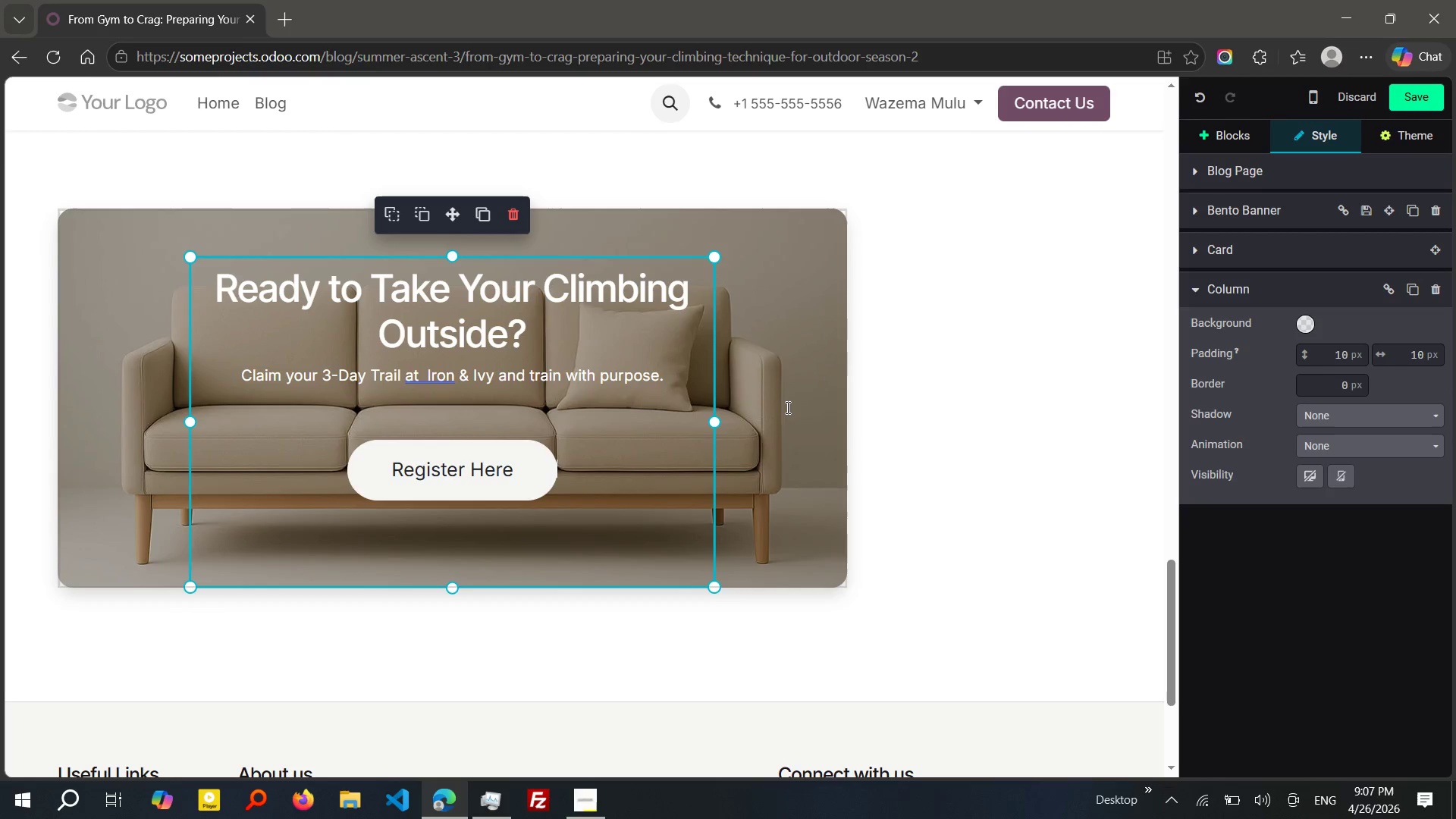 
double_click([786, 407])
 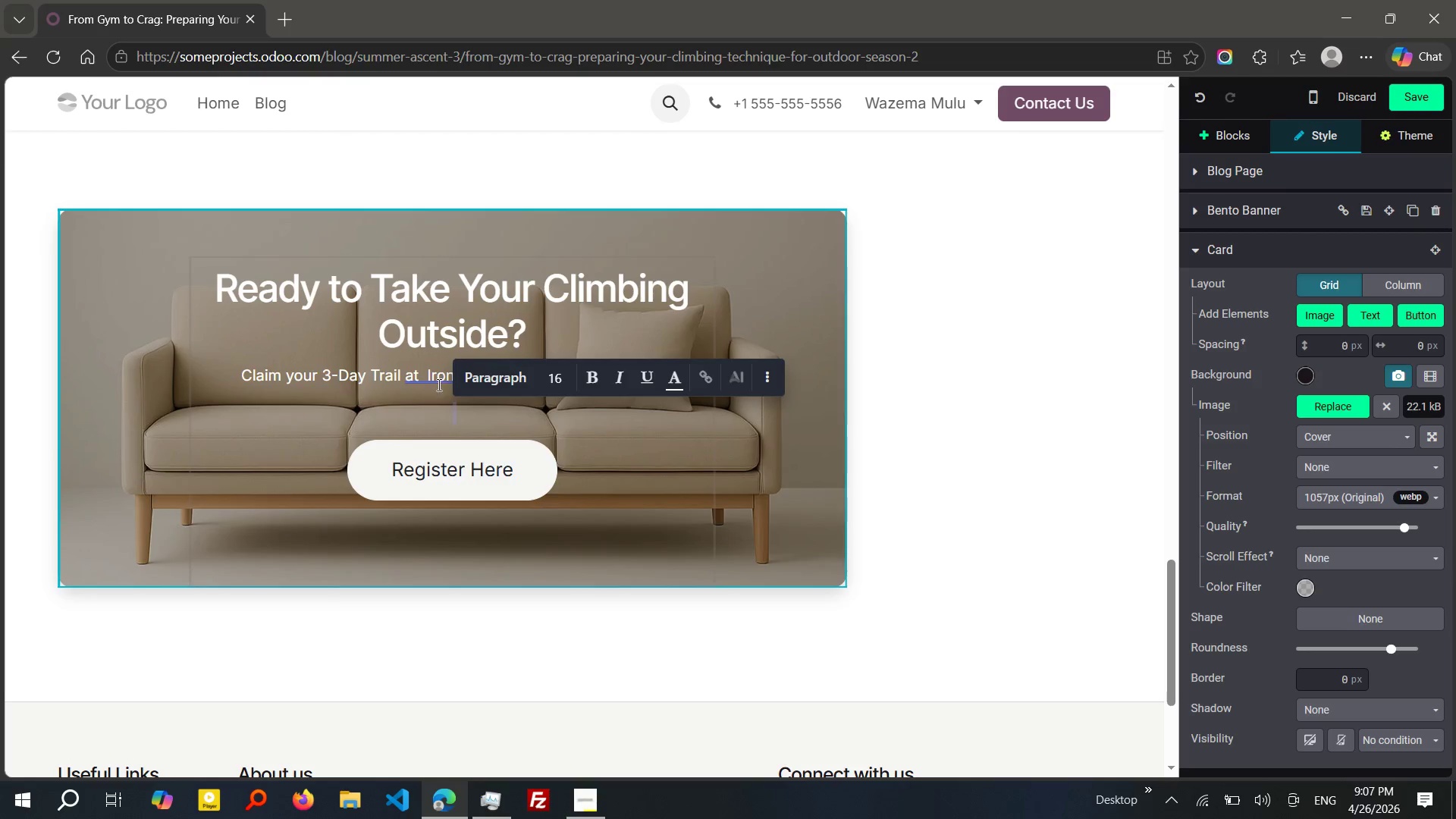 
left_click([429, 374])
 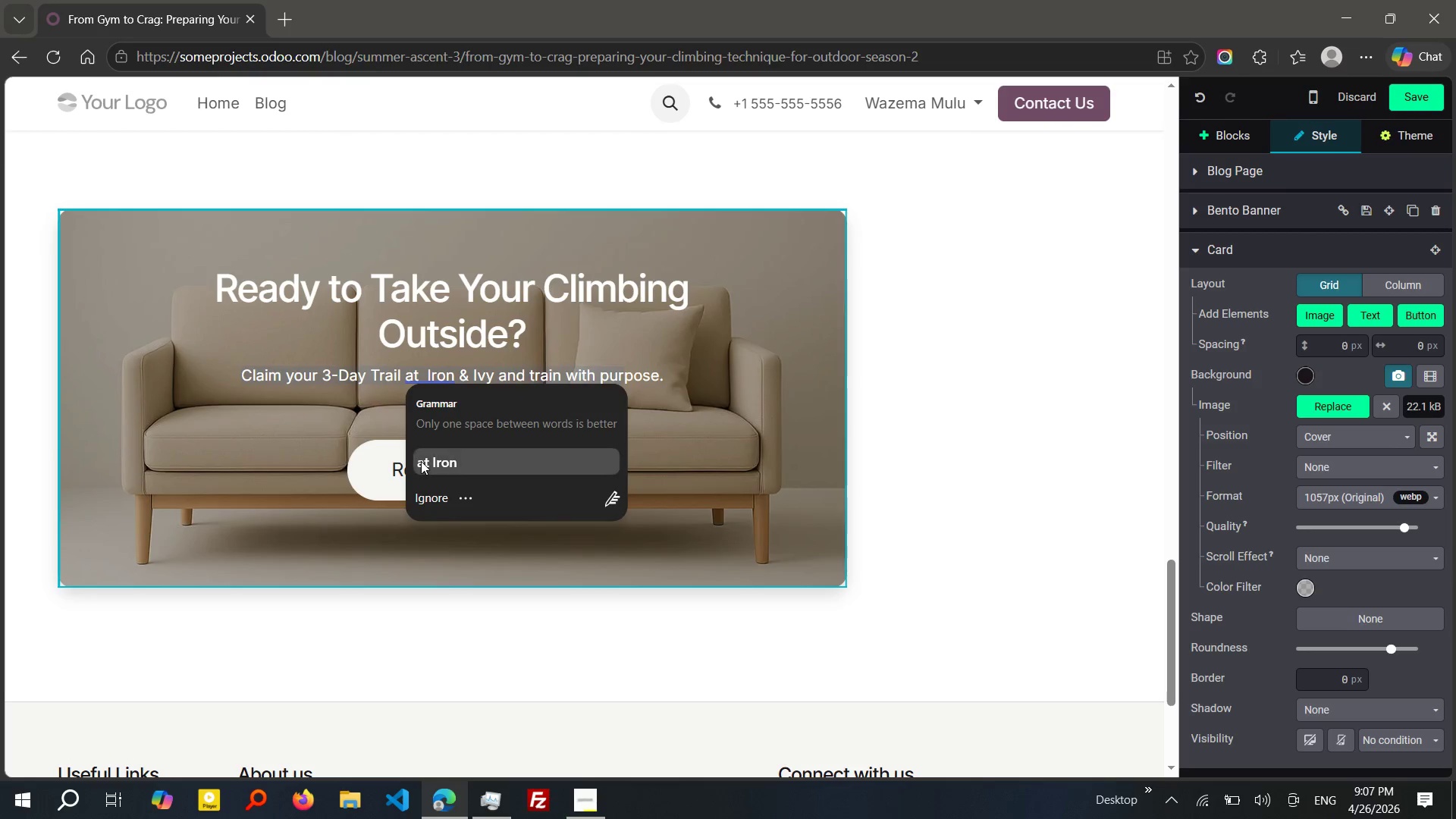 
left_click([421, 461])
 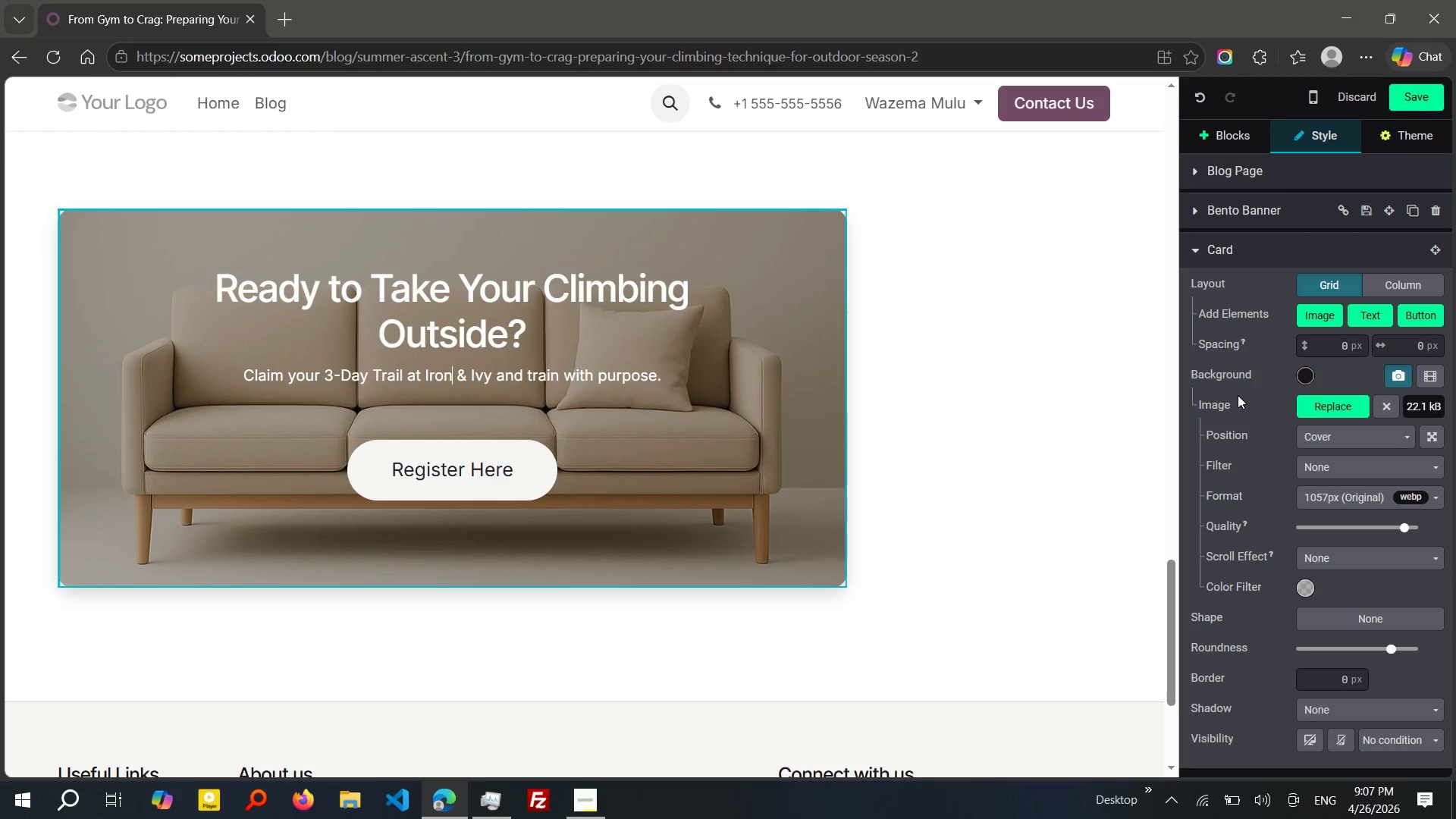 
left_click([1329, 405])
 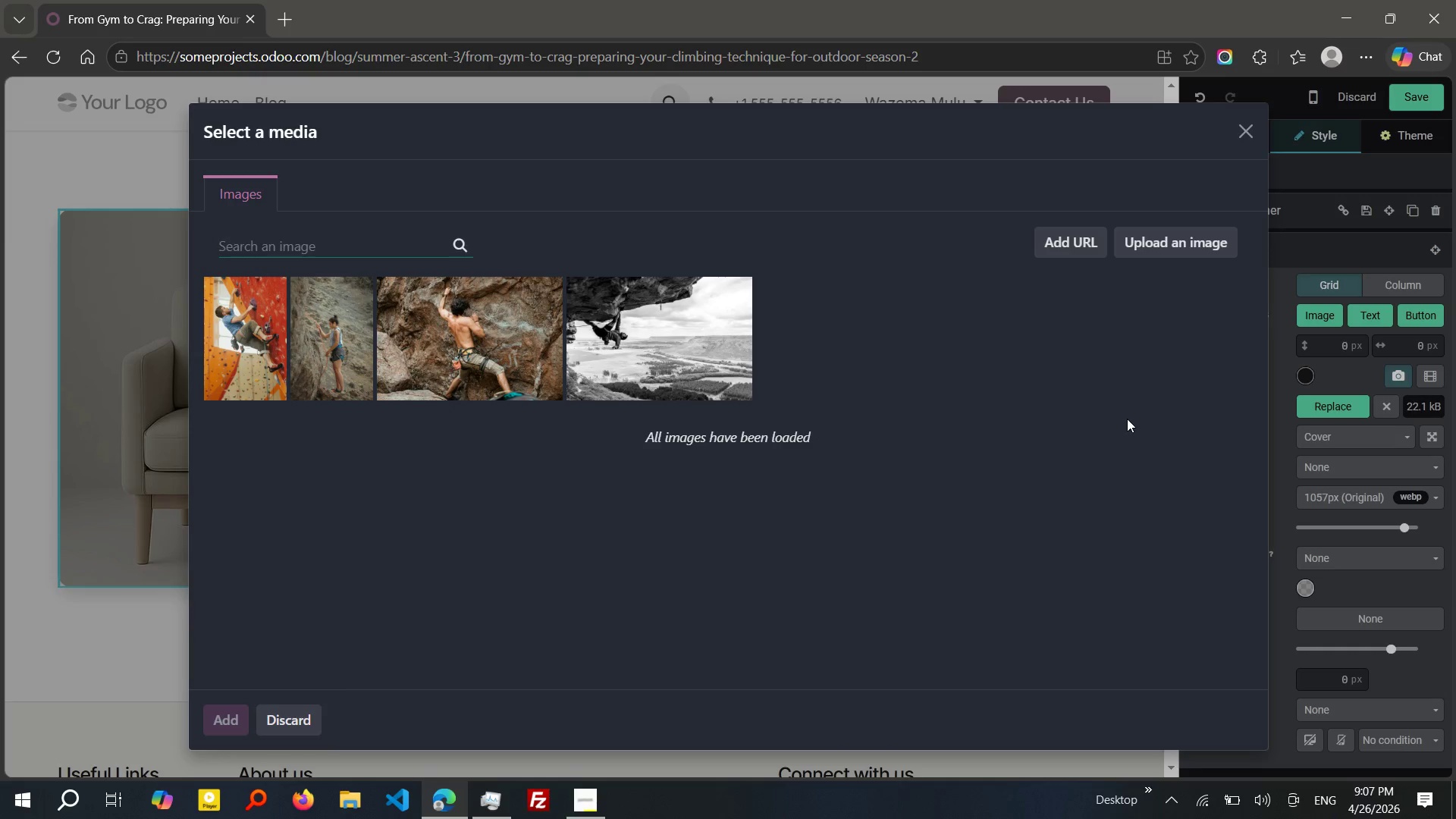 
wait(7.83)
 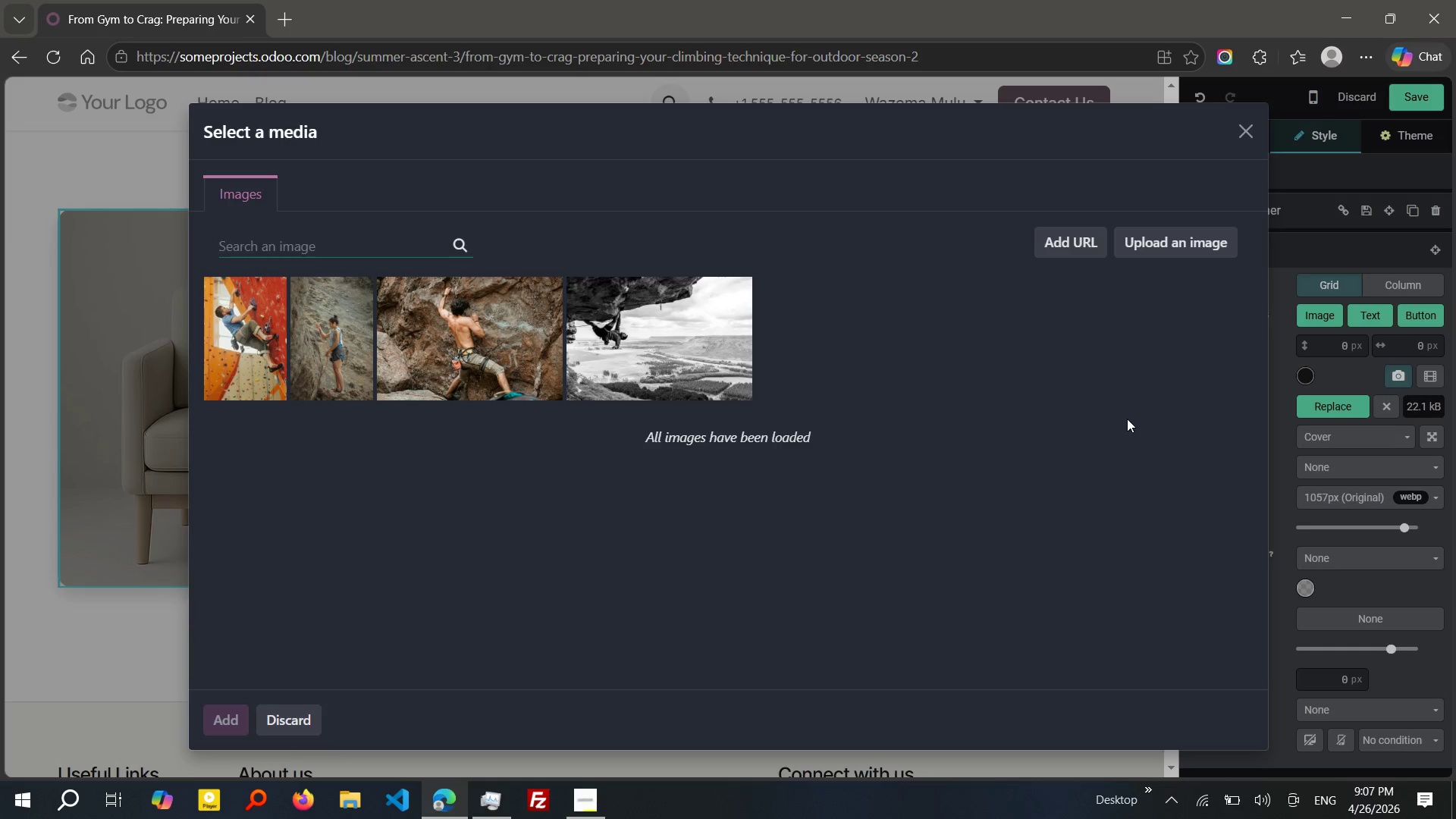 
left_click([692, 391])
 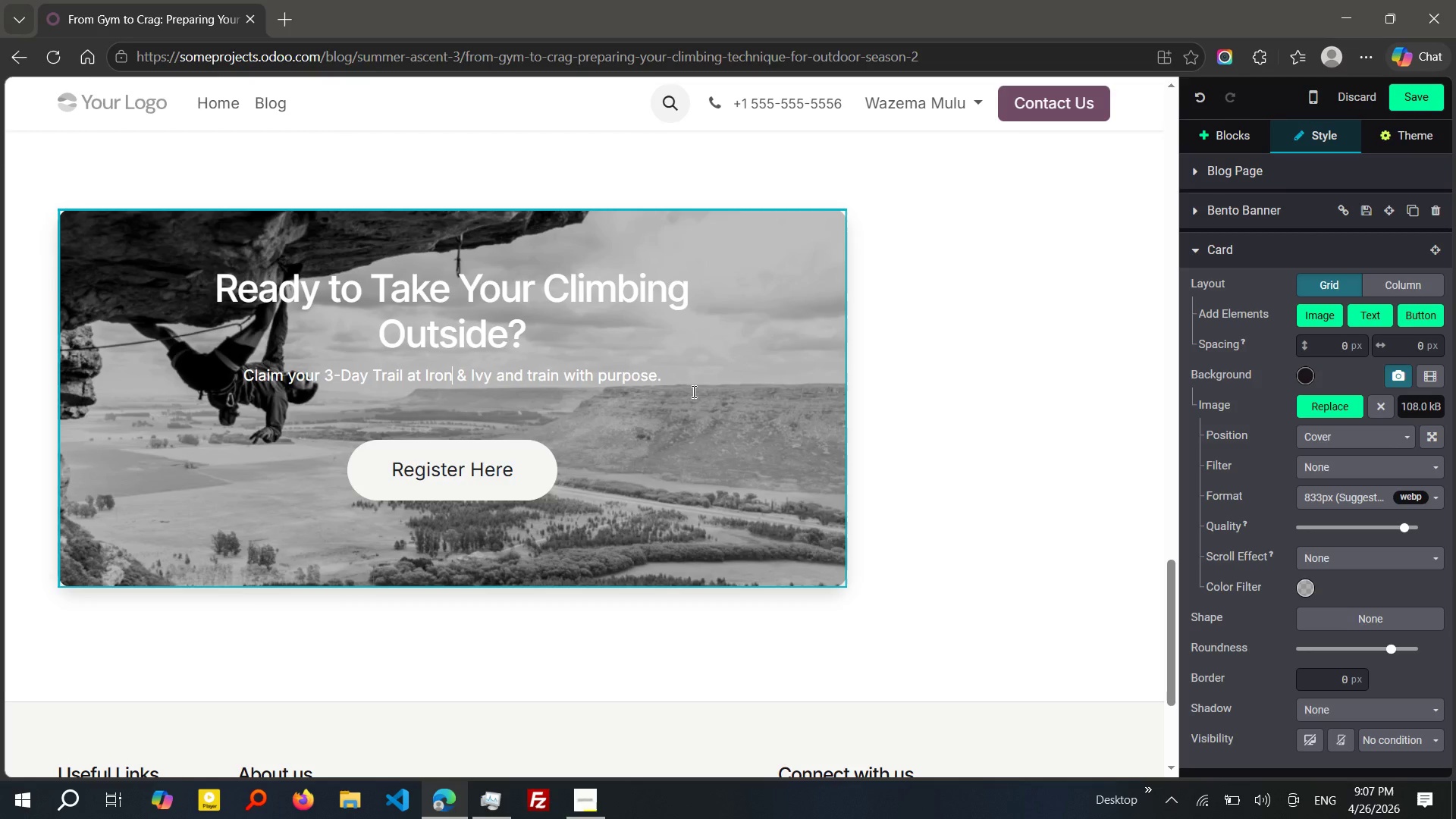 
wait(11.73)
 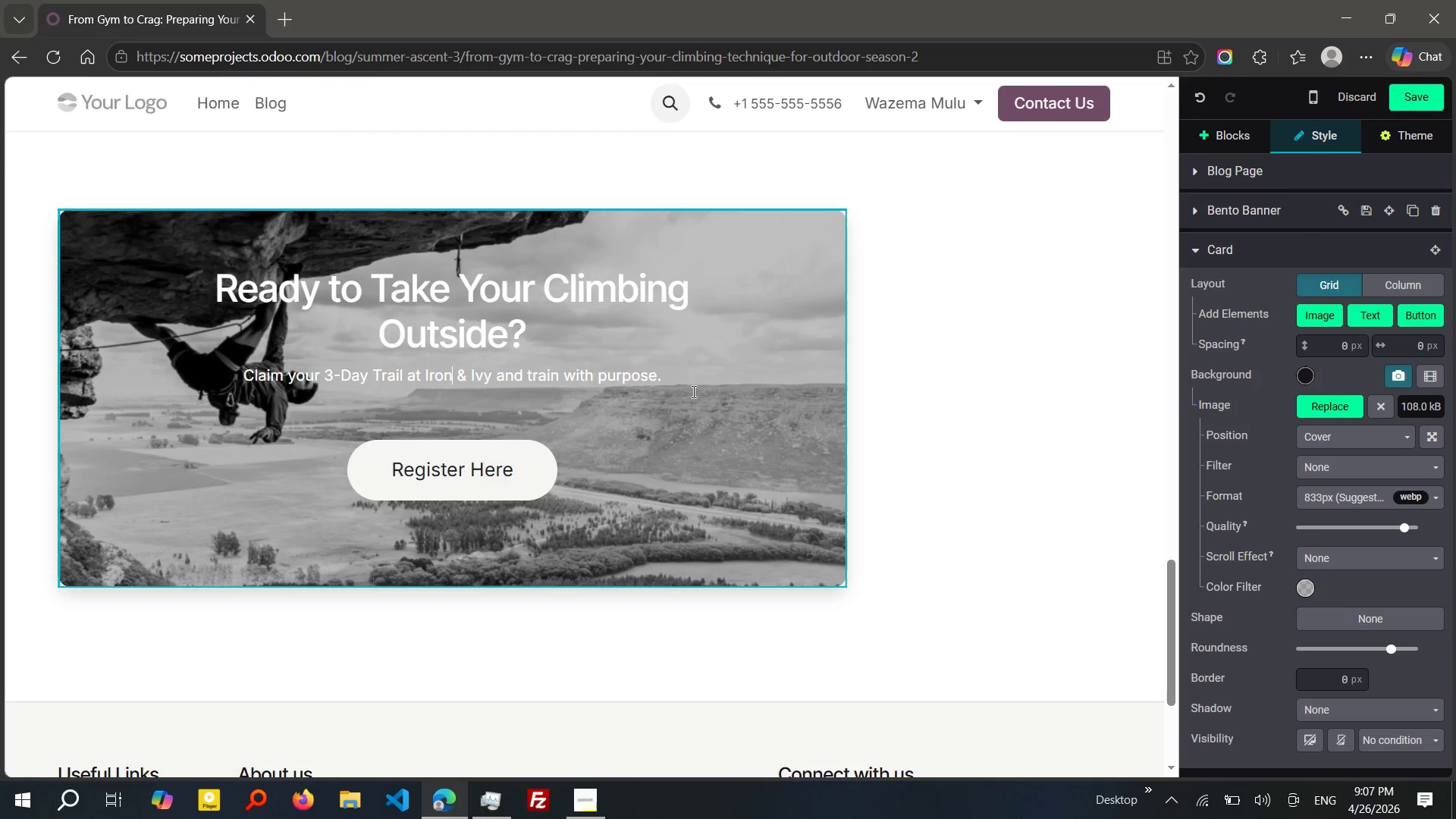 
double_click([578, 298])
 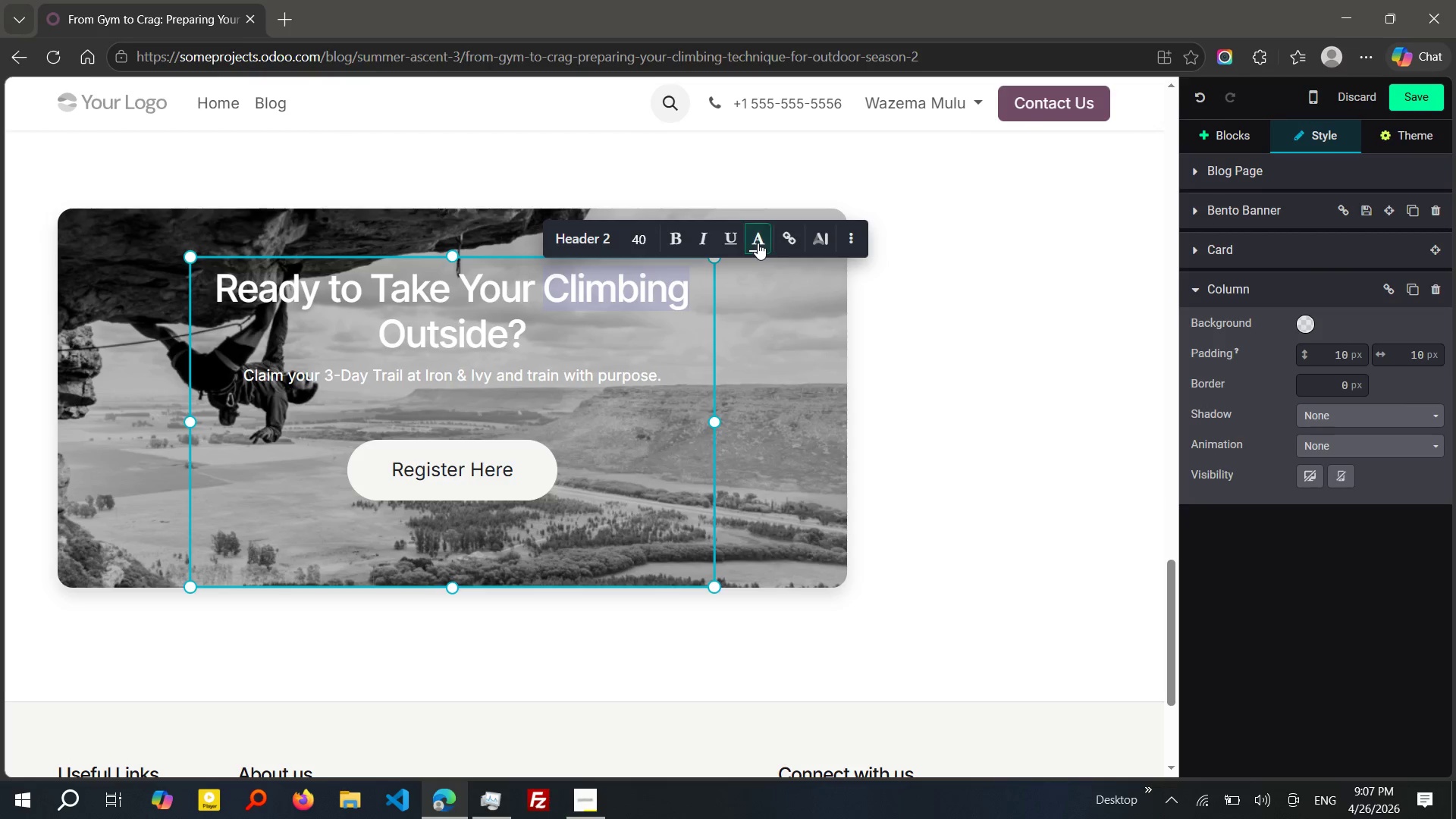 
left_click([758, 243])
 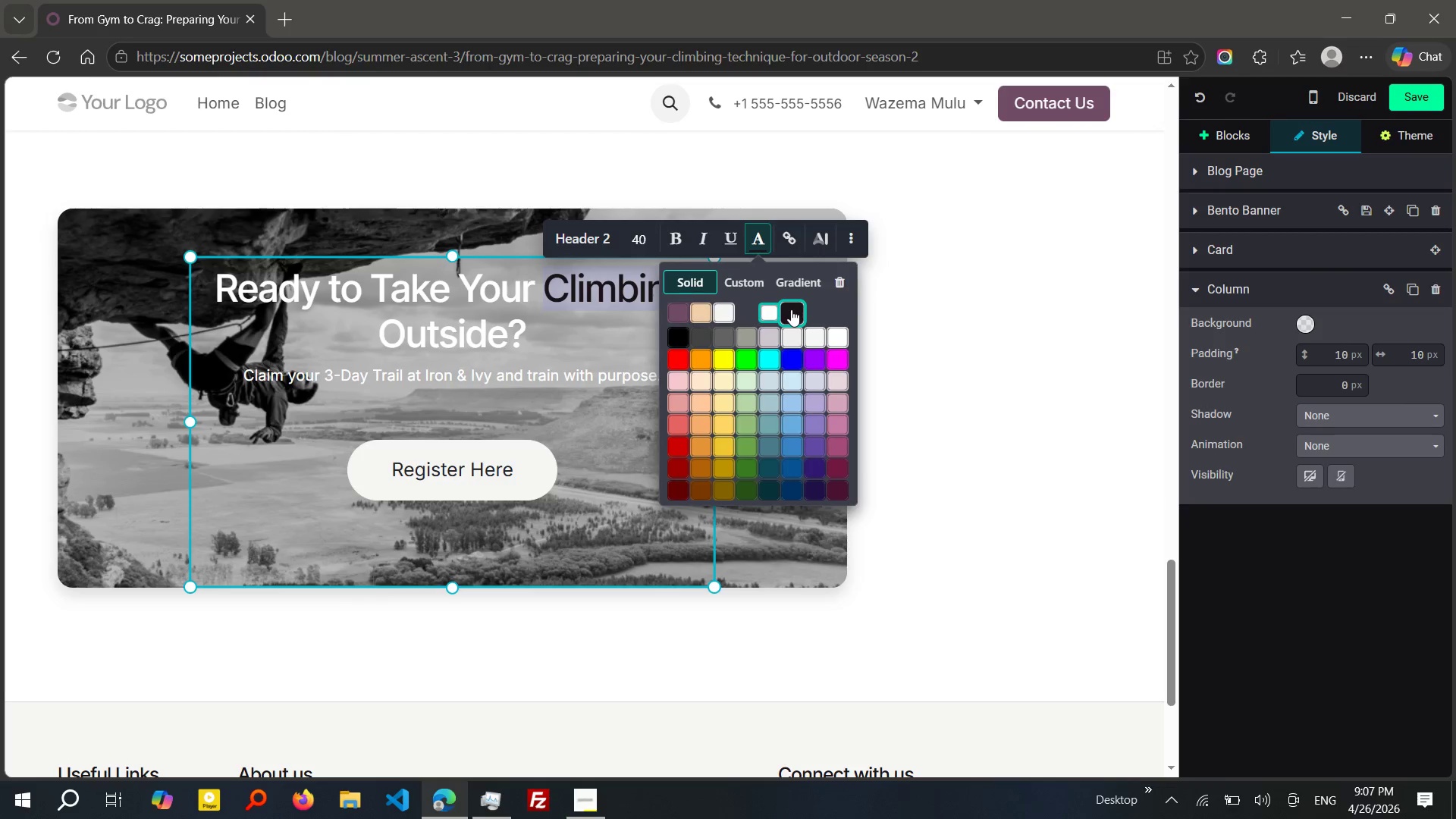 
left_click([791, 309])
 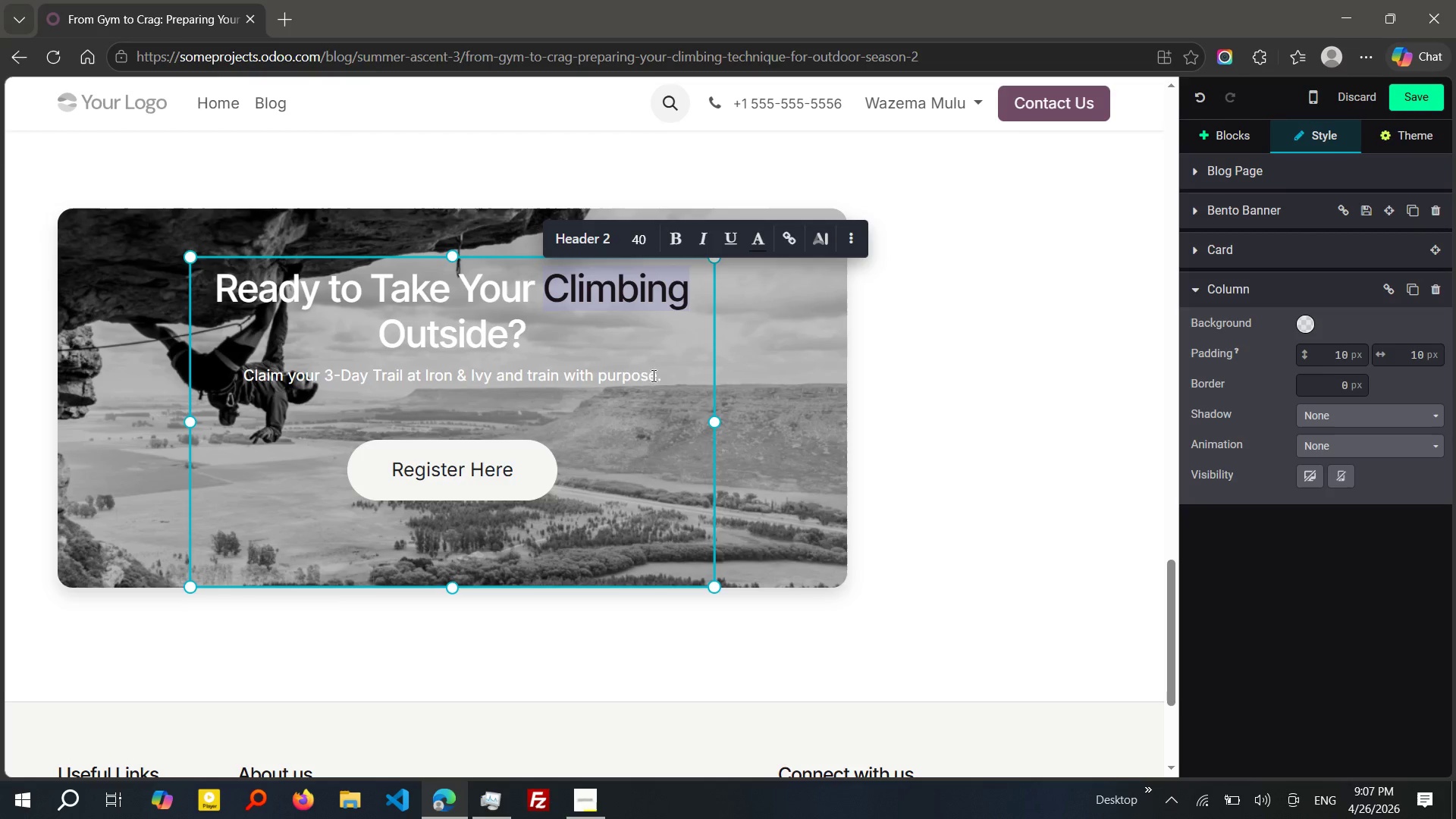 
left_click_drag(start_coordinate=[664, 380], to_coordinate=[150, 281])
 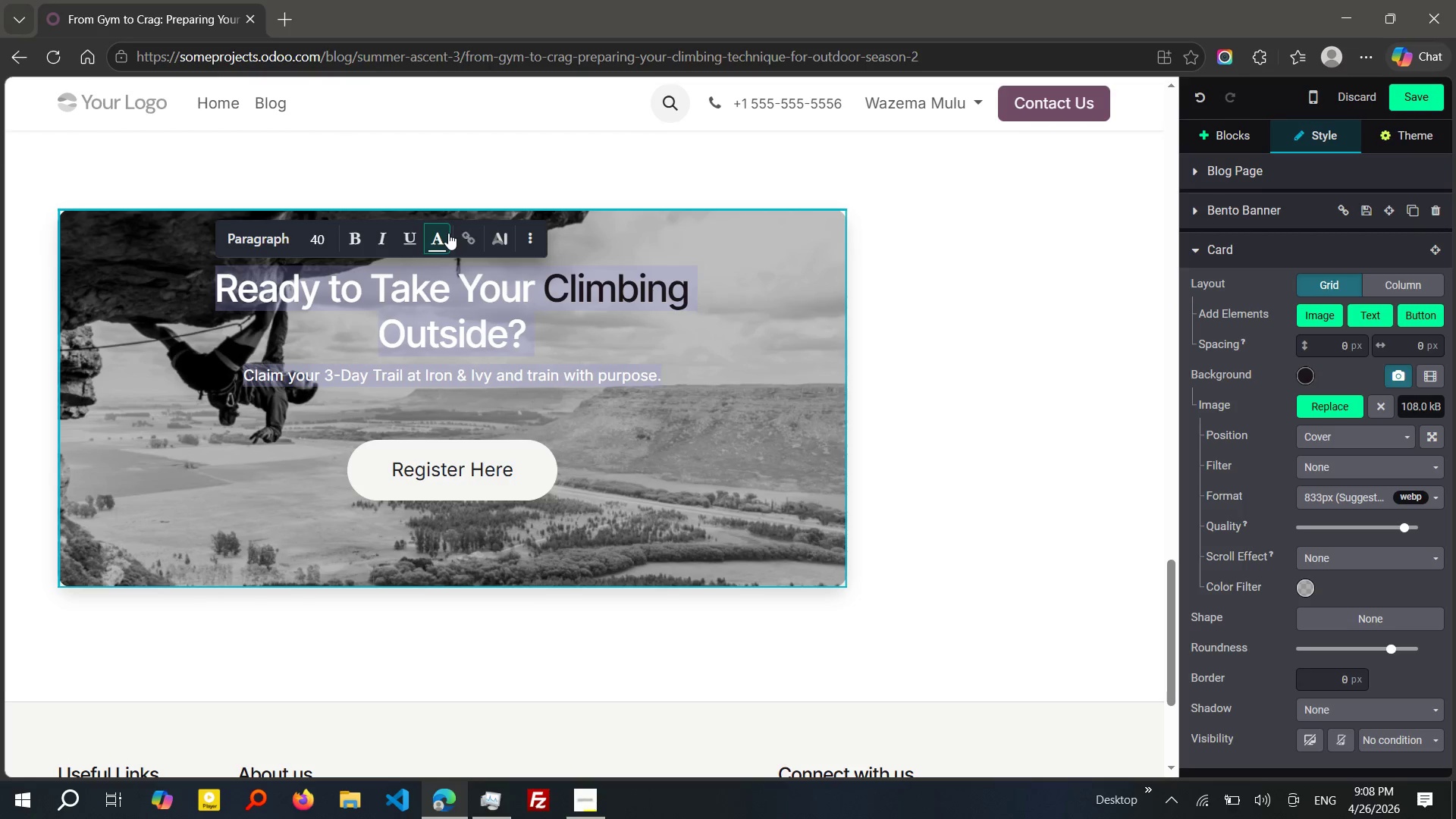 
left_click([448, 233])
 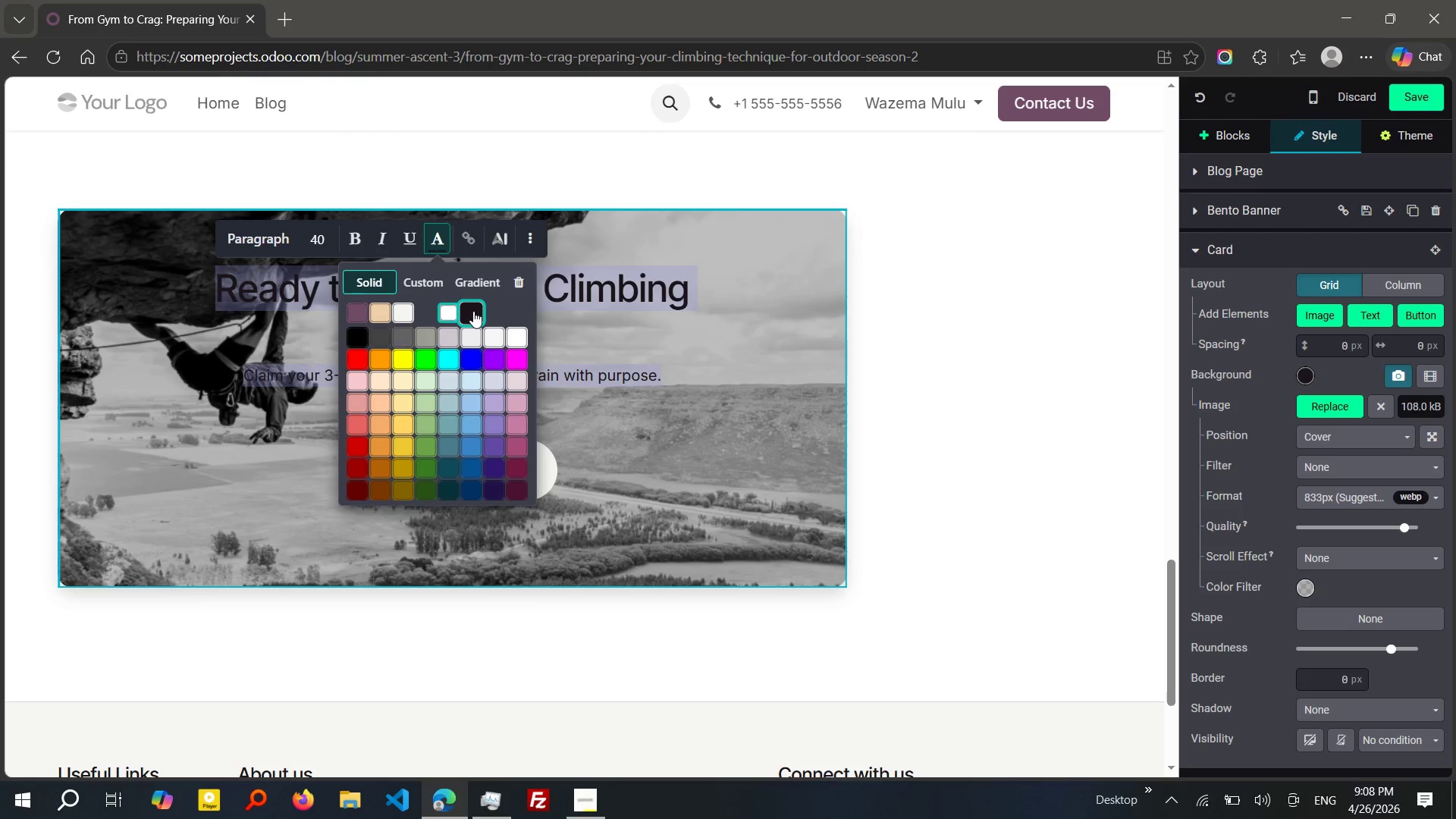 
left_click([473, 311])
 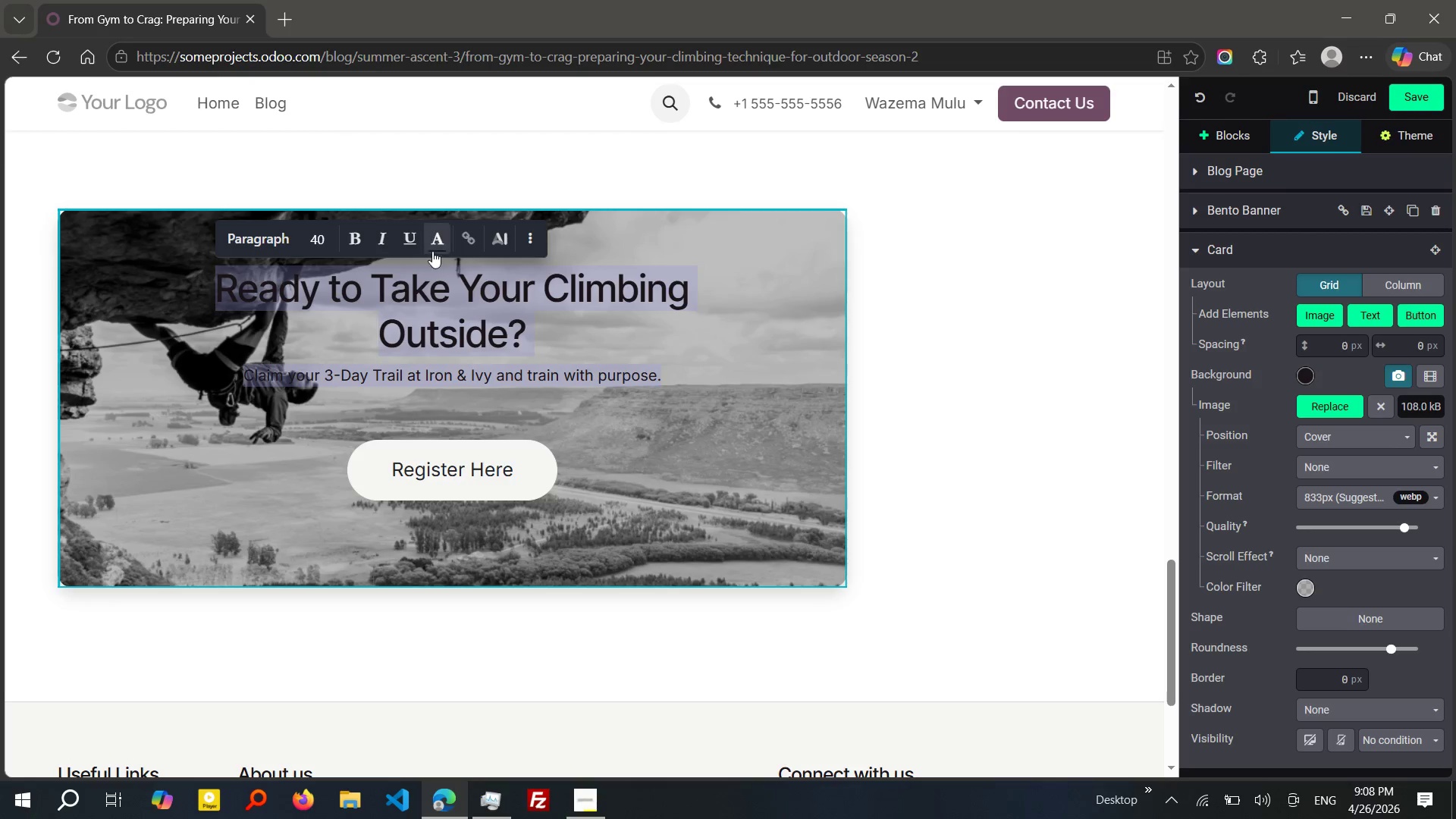 
left_click([432, 241])
 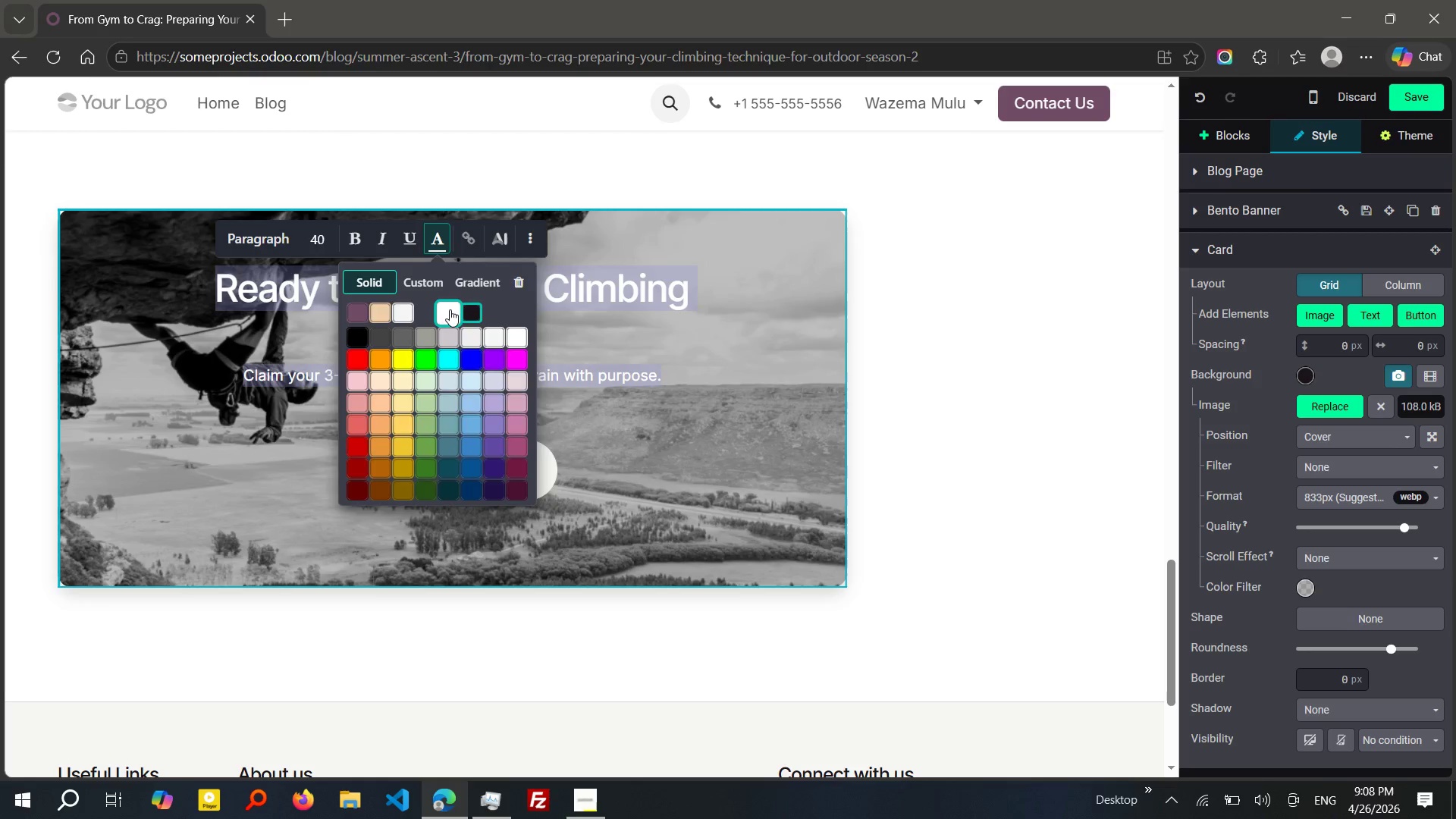 
left_click([450, 309])
 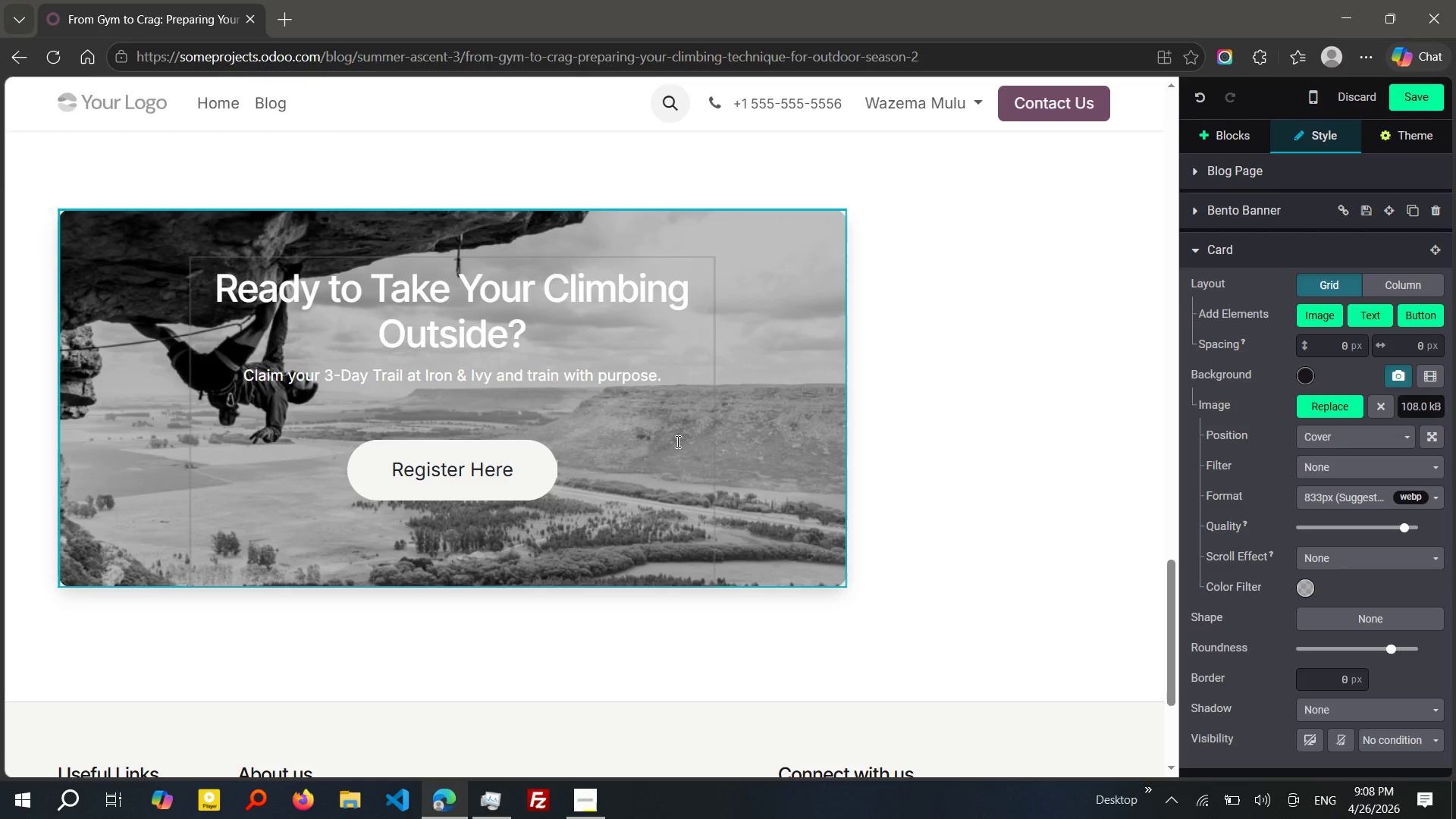 
left_click([676, 441])
 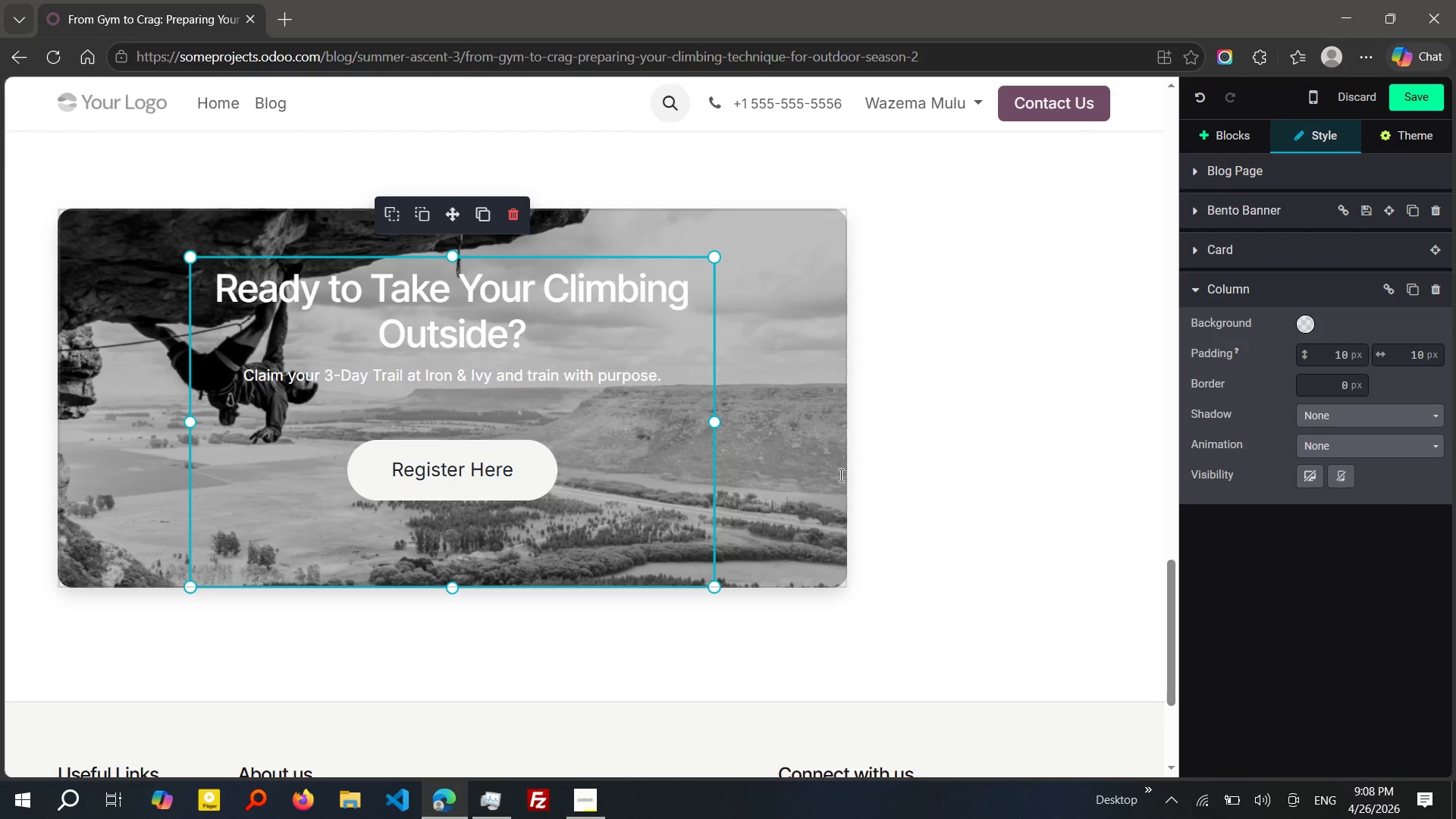 
left_click([839, 475])
 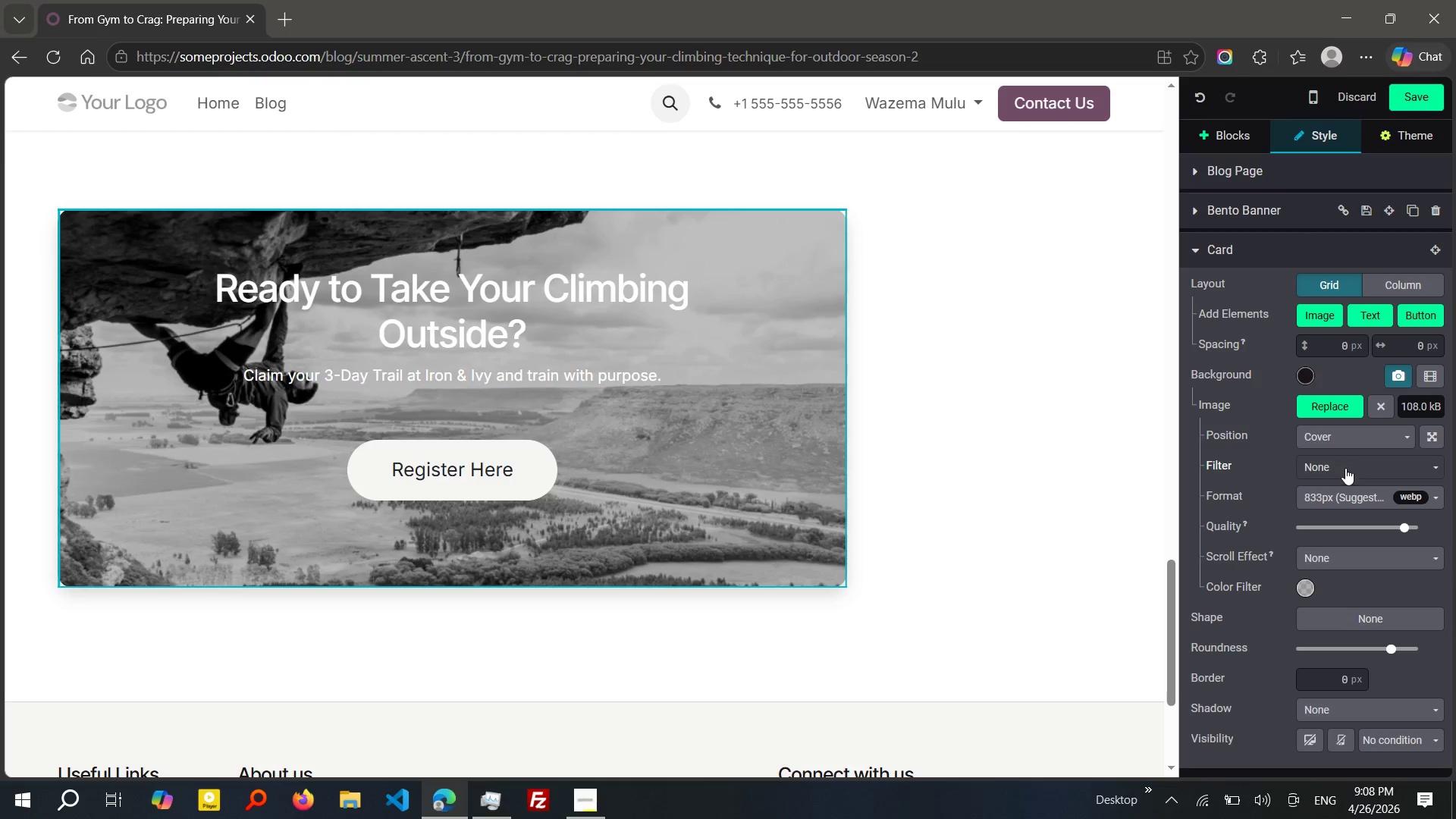 
wait(5.95)
 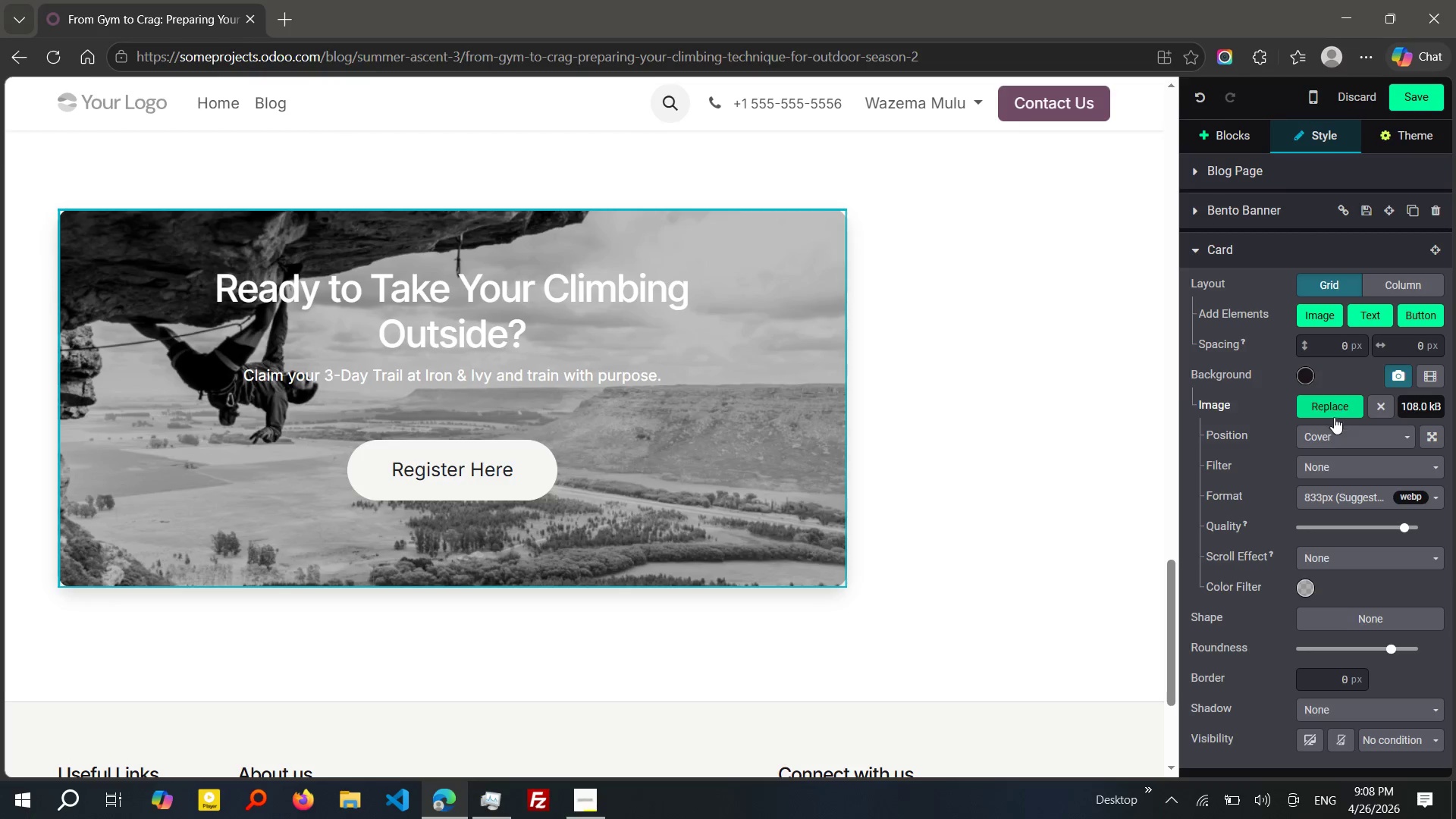 
left_click([1345, 475])
 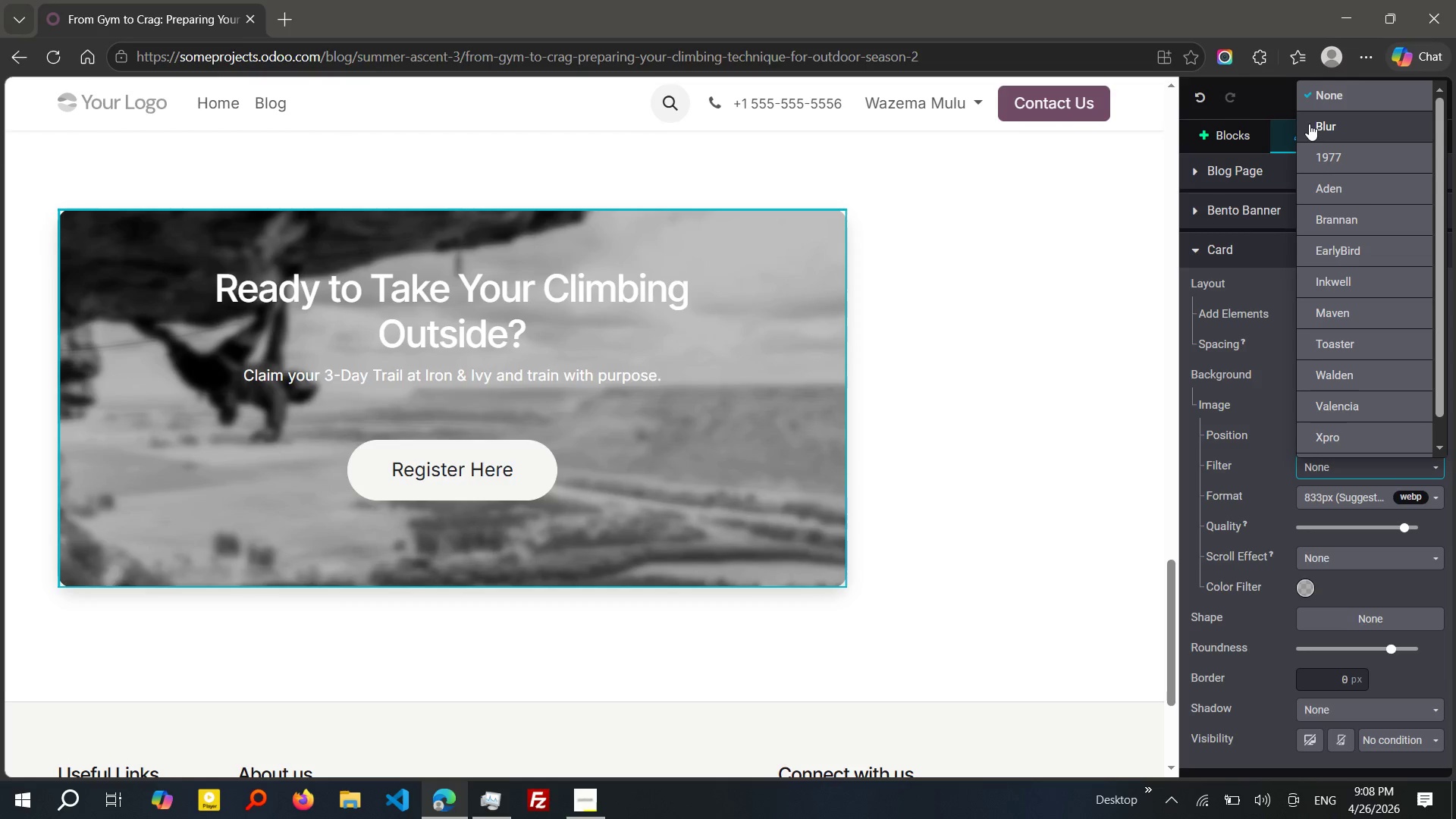 
left_click([1309, 124])
 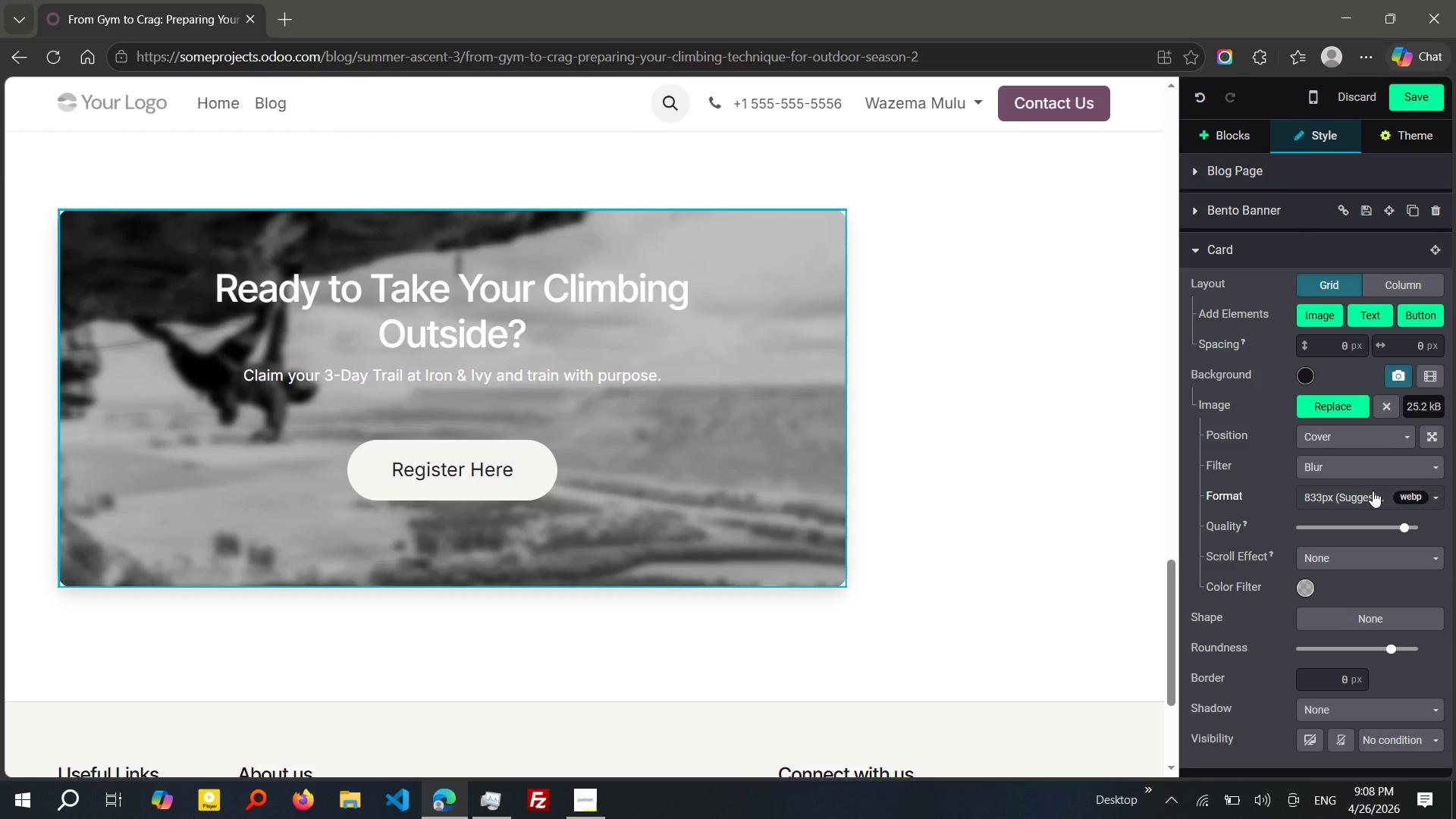 
wait(7.39)
 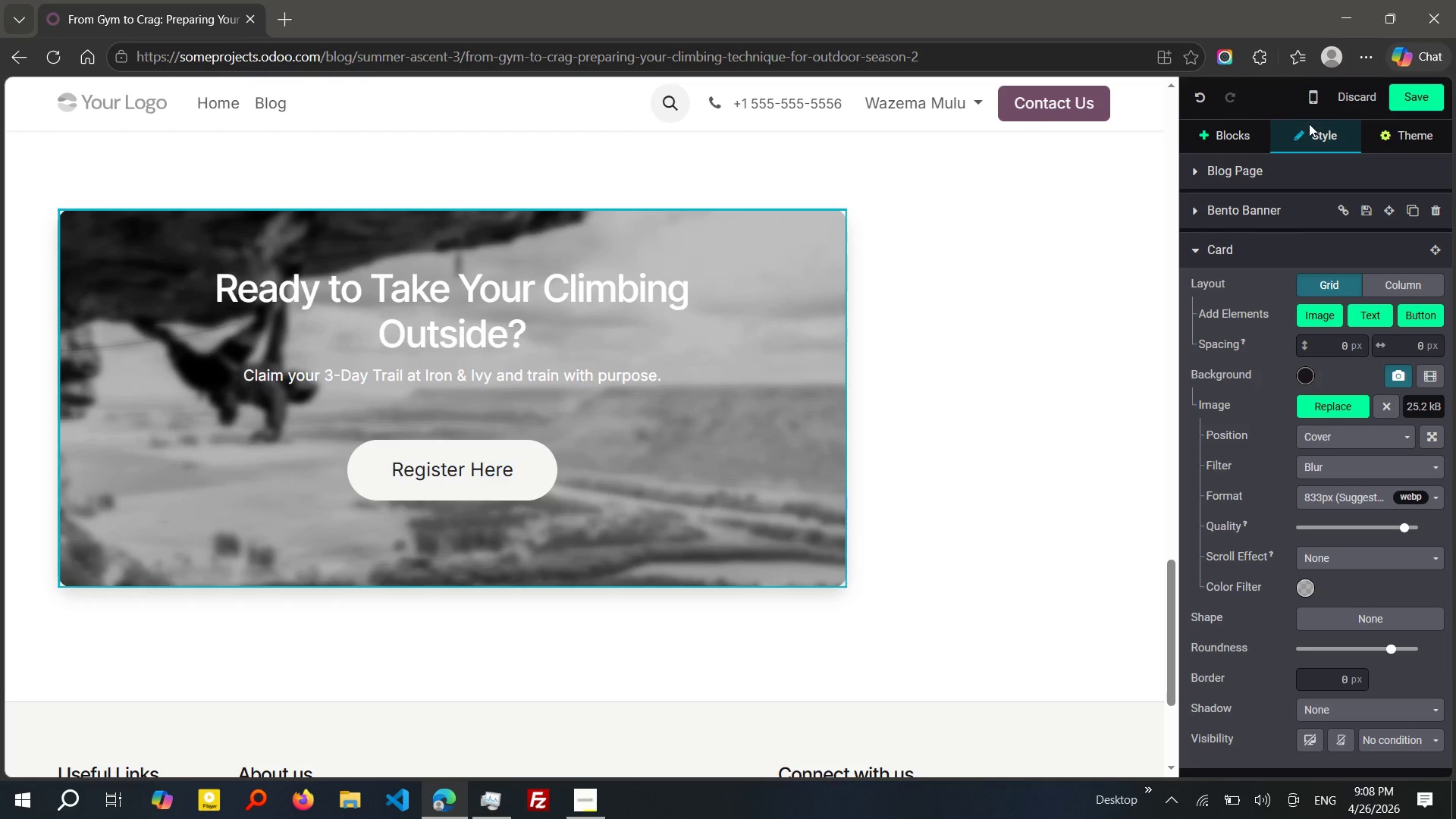 
left_click([1346, 475])
 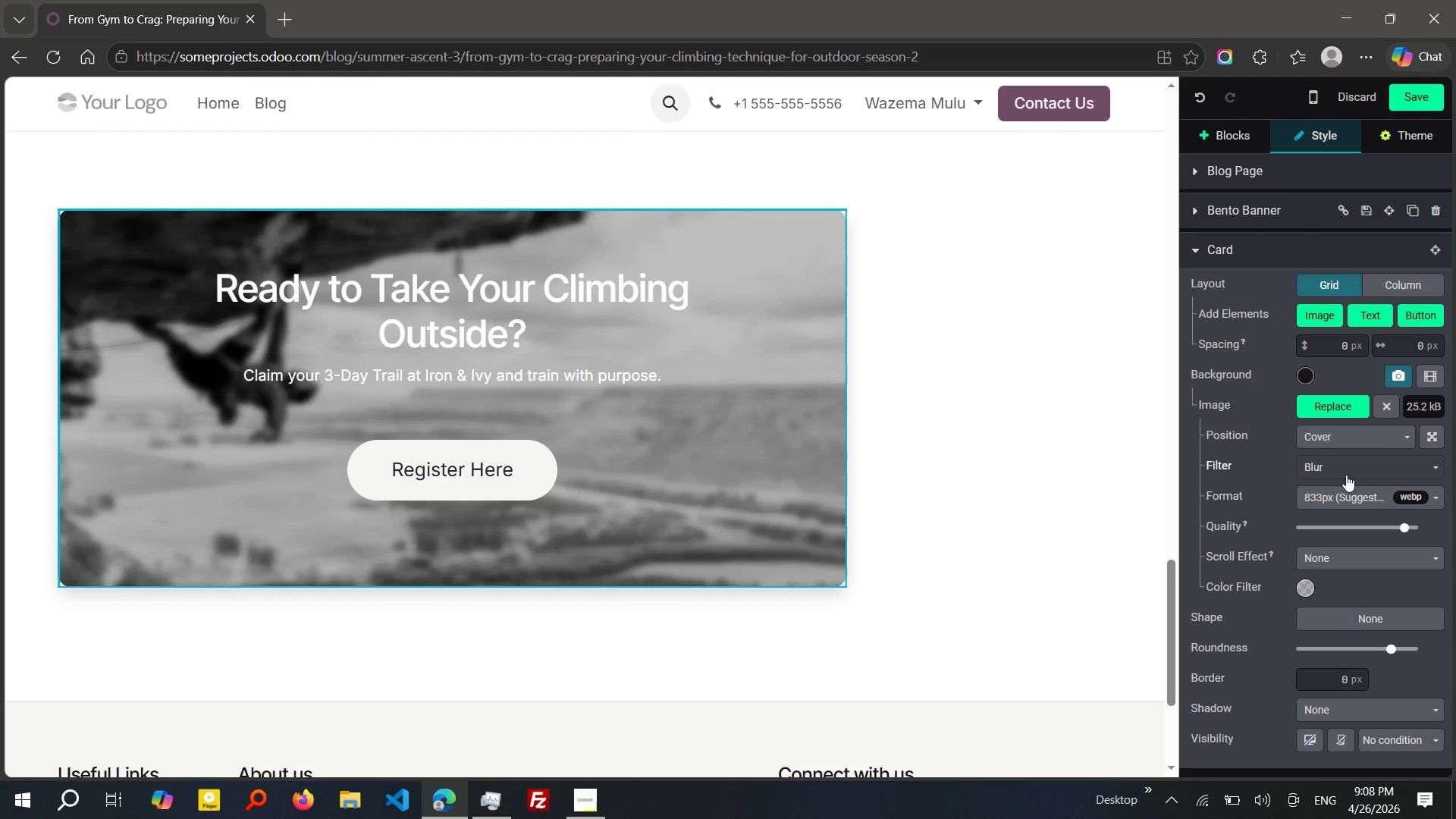 
left_click([1346, 475])
 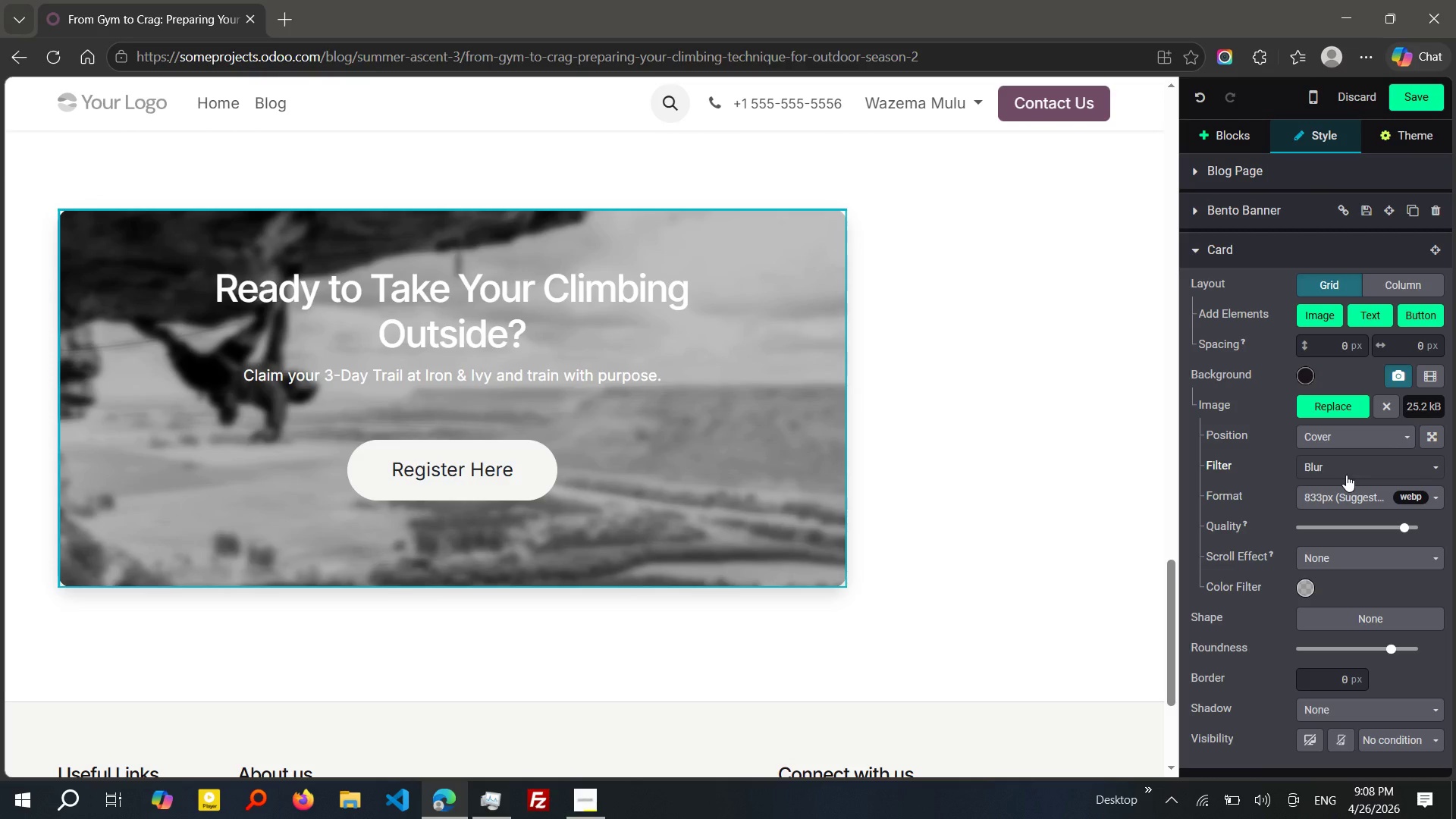 
wait(10.88)
 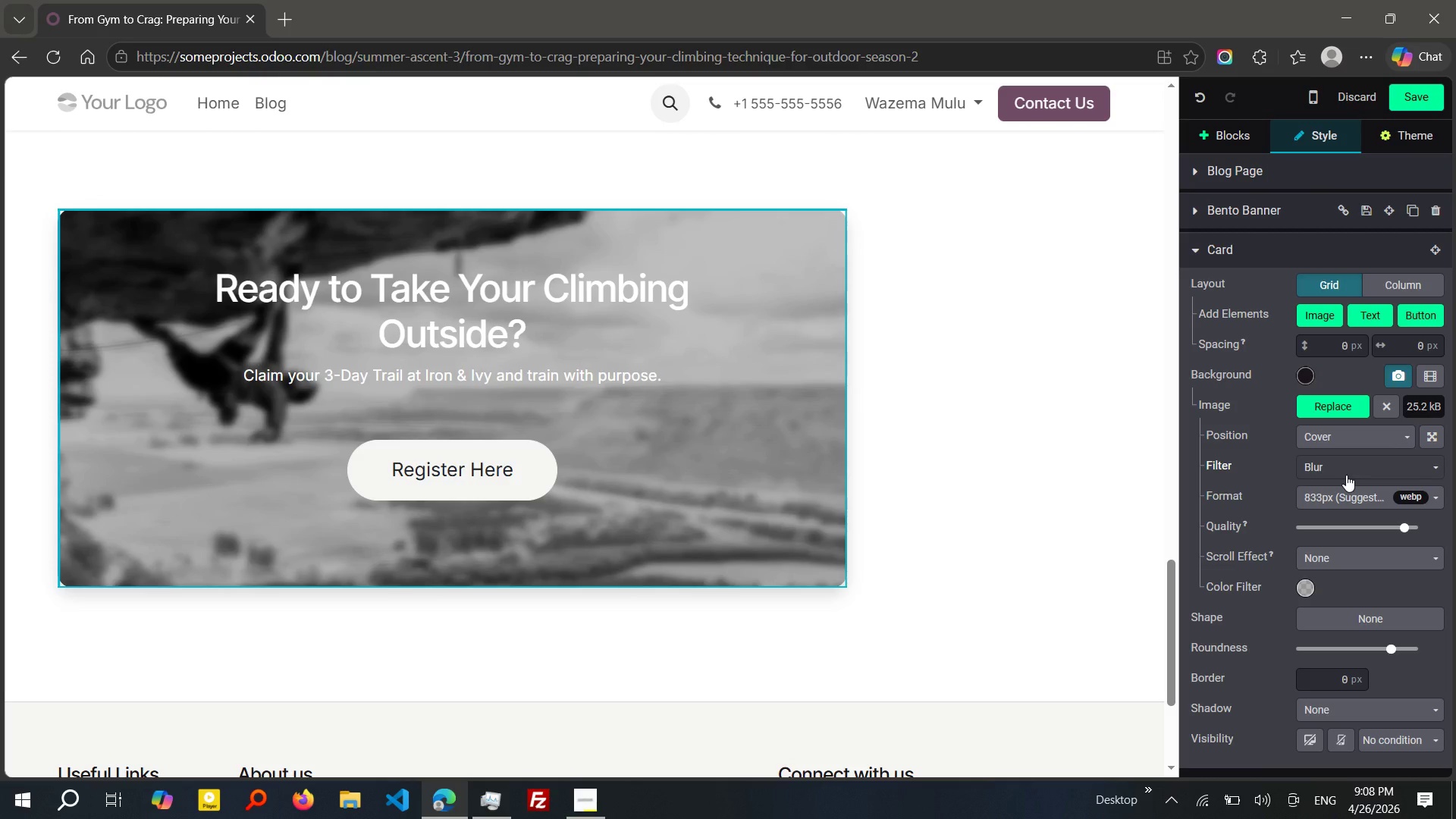 
double_click([742, 516])
 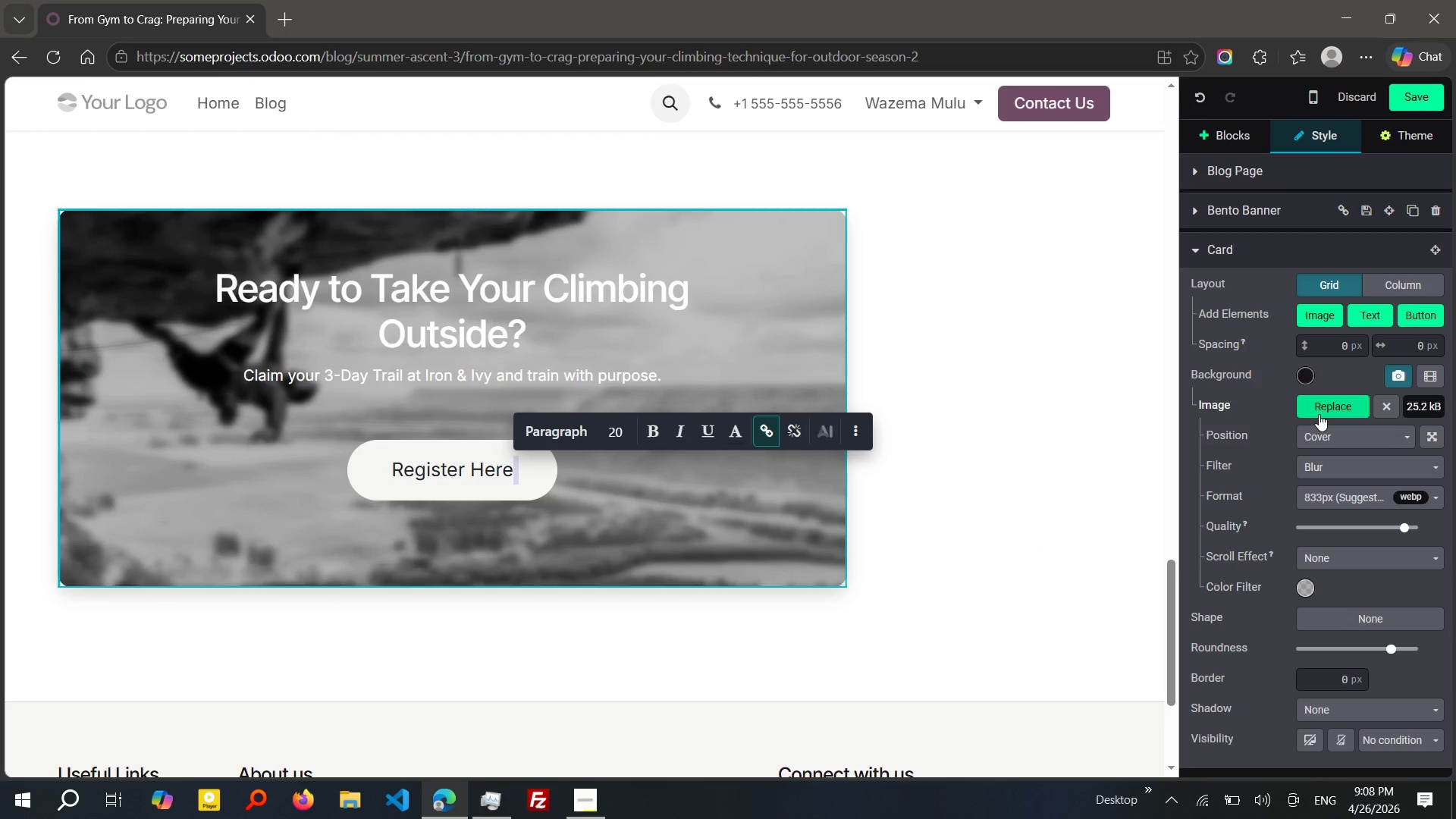 
left_click([1319, 414])
 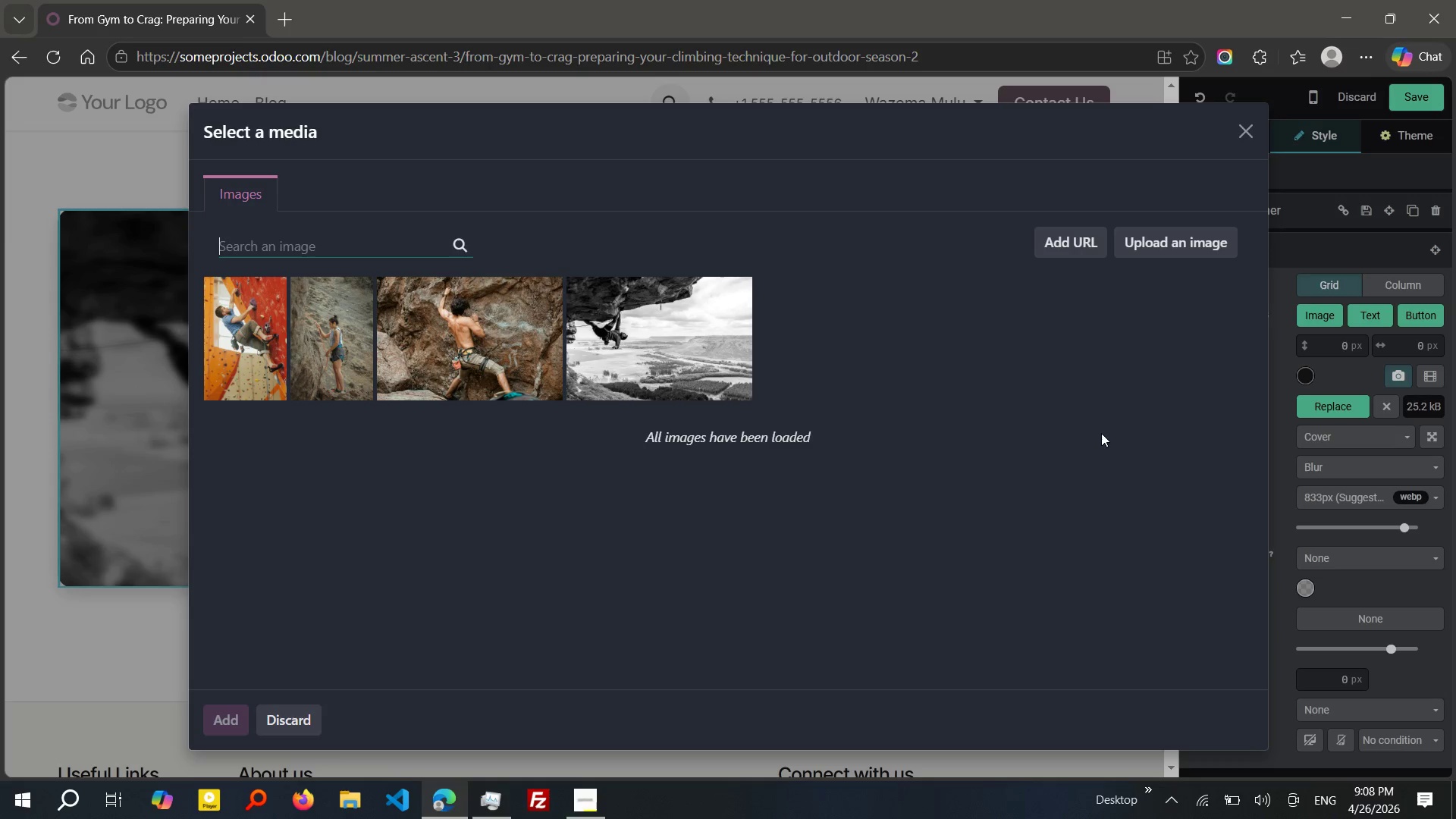 
wait(6.14)
 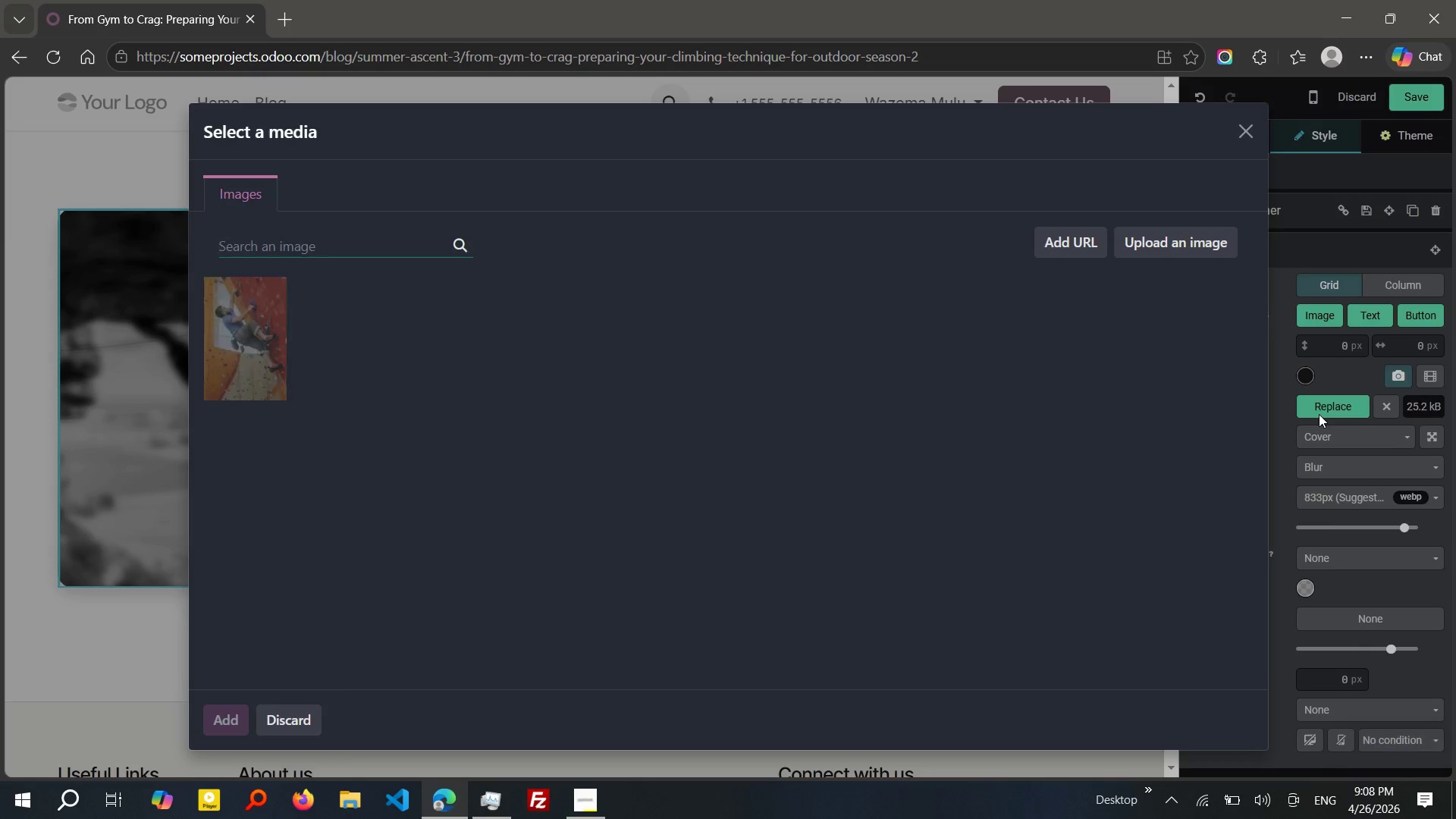 
type(indoor climbing)
 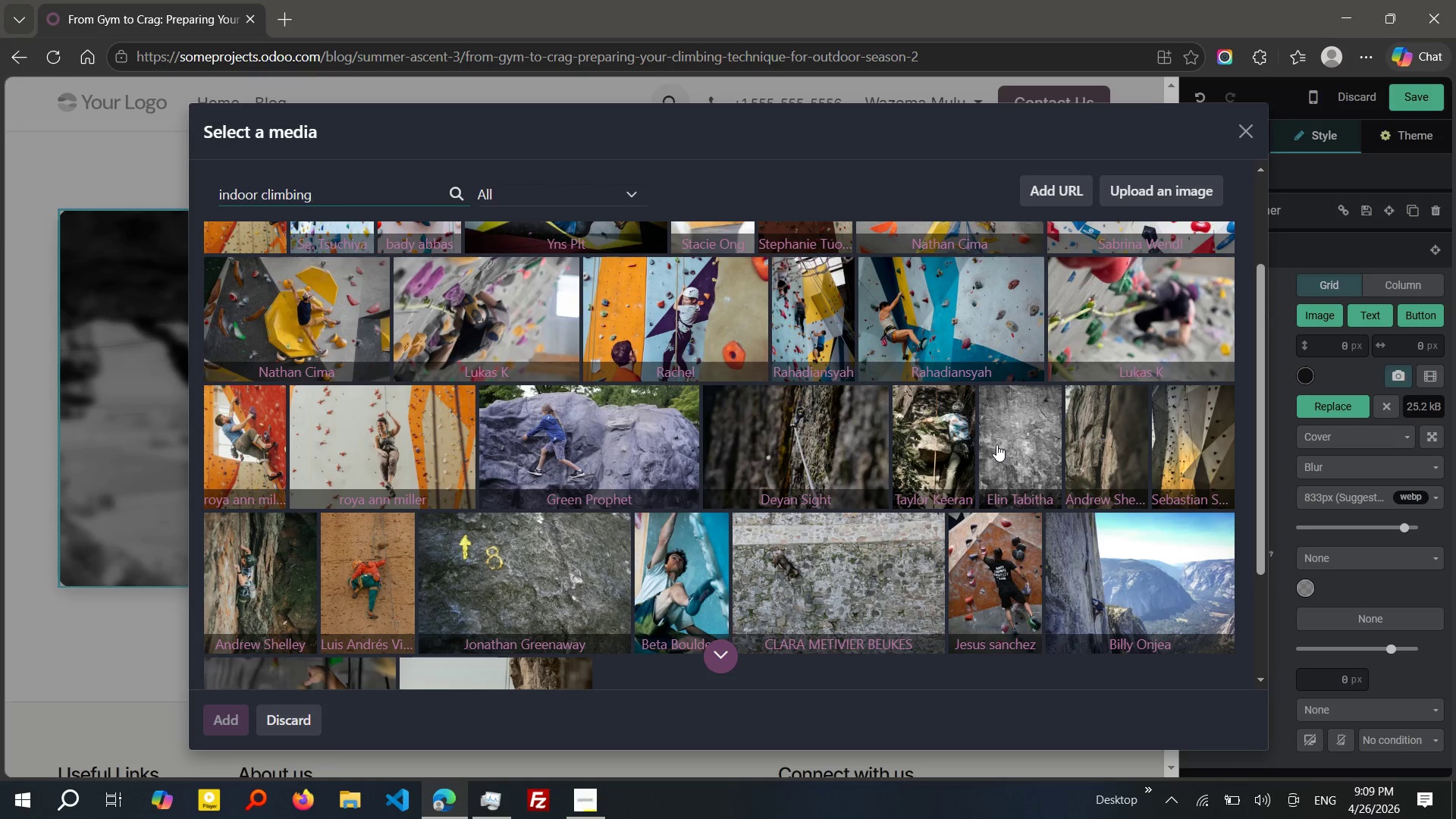 
wait(30.43)
 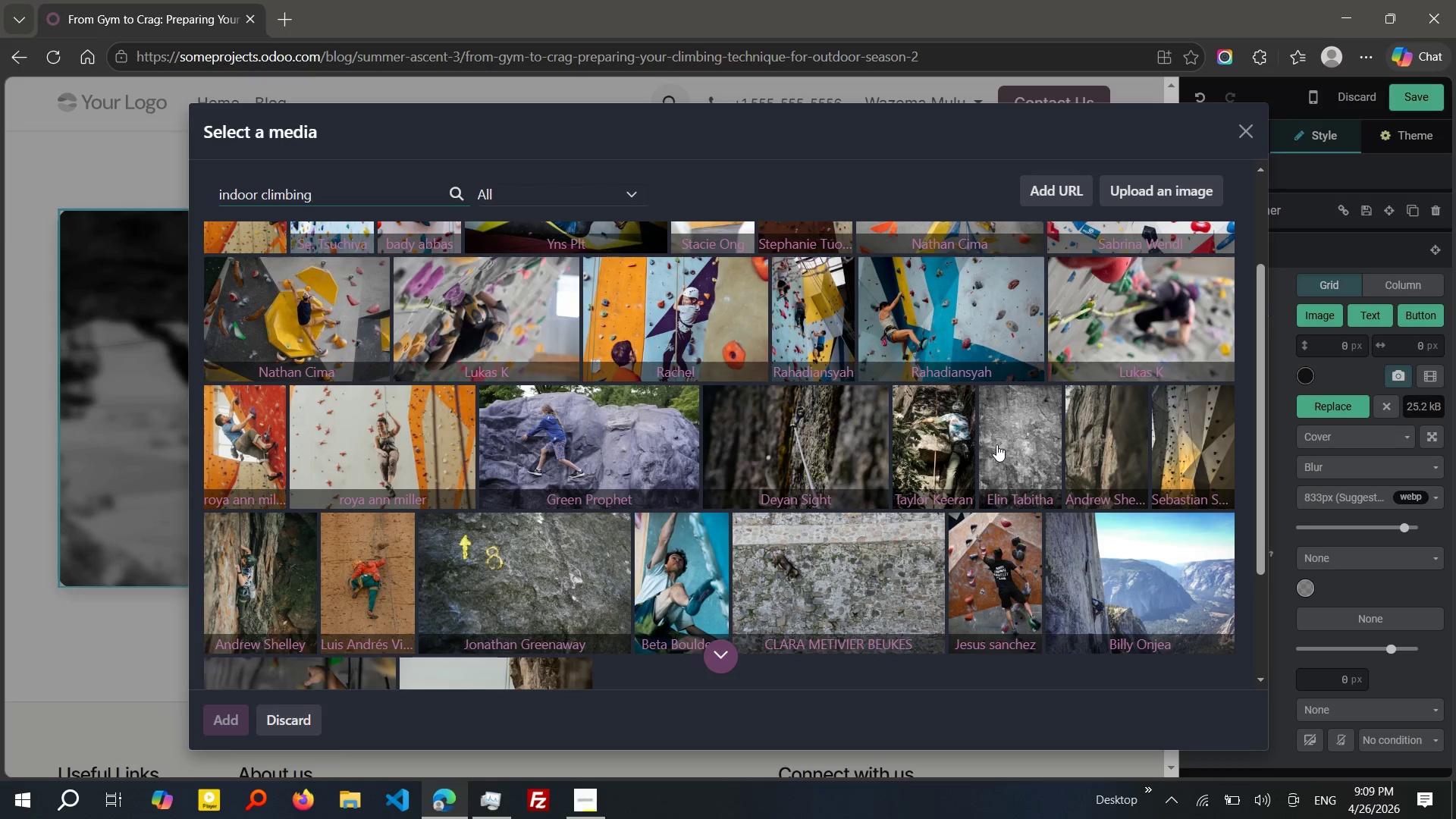 
mouse_move([587, 529])
 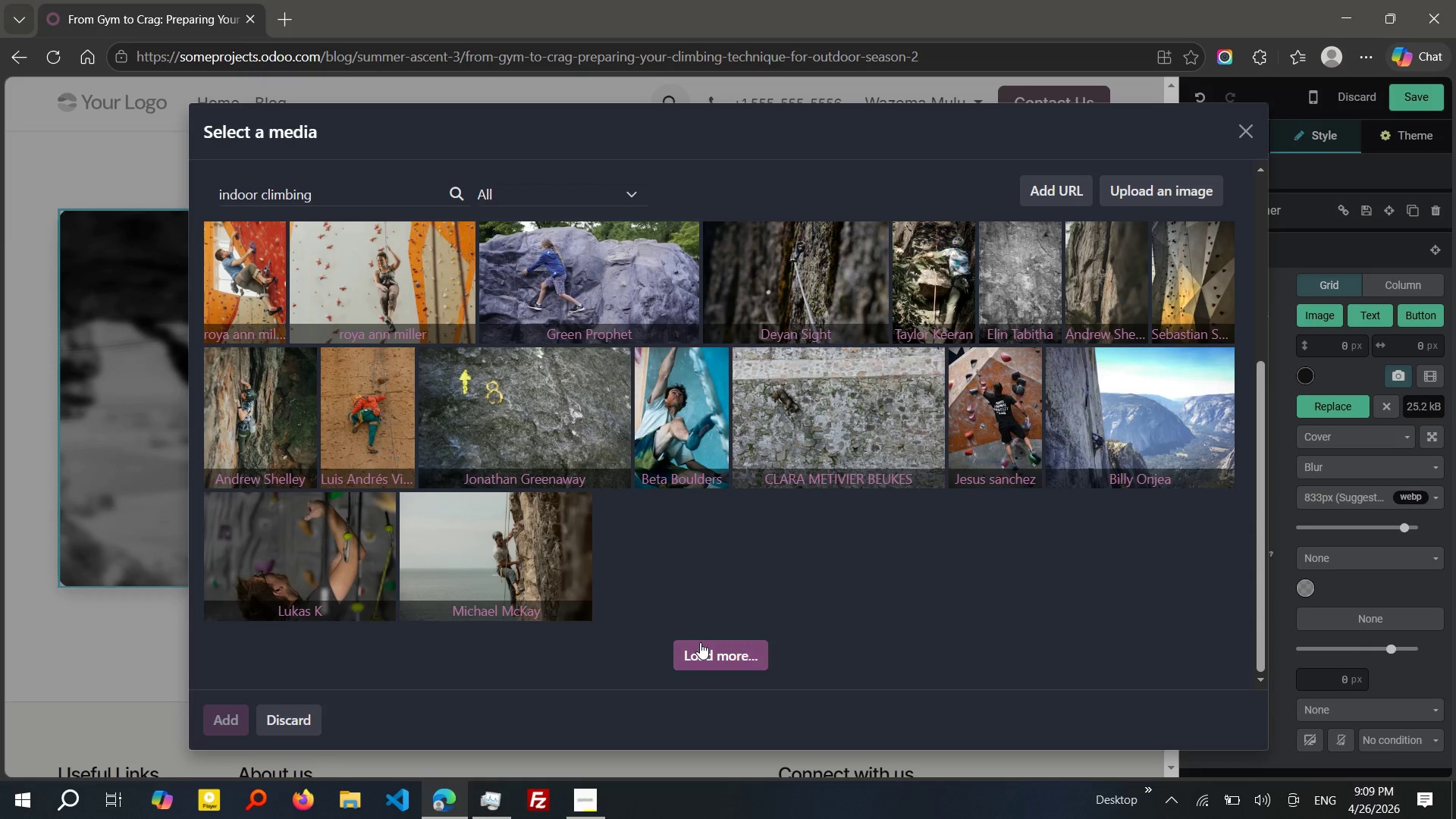 
left_click([700, 642])
 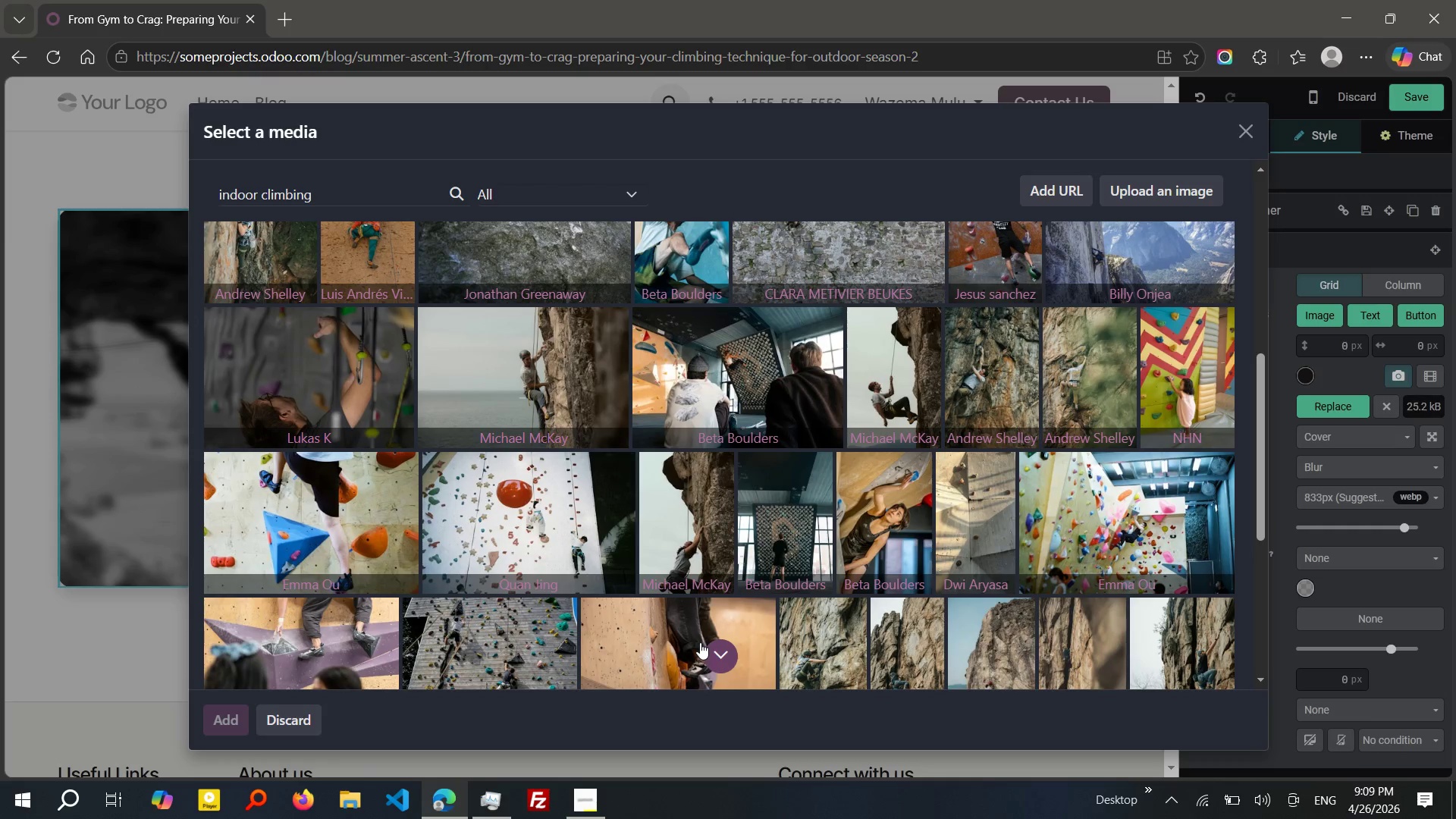 
wait(14.56)
 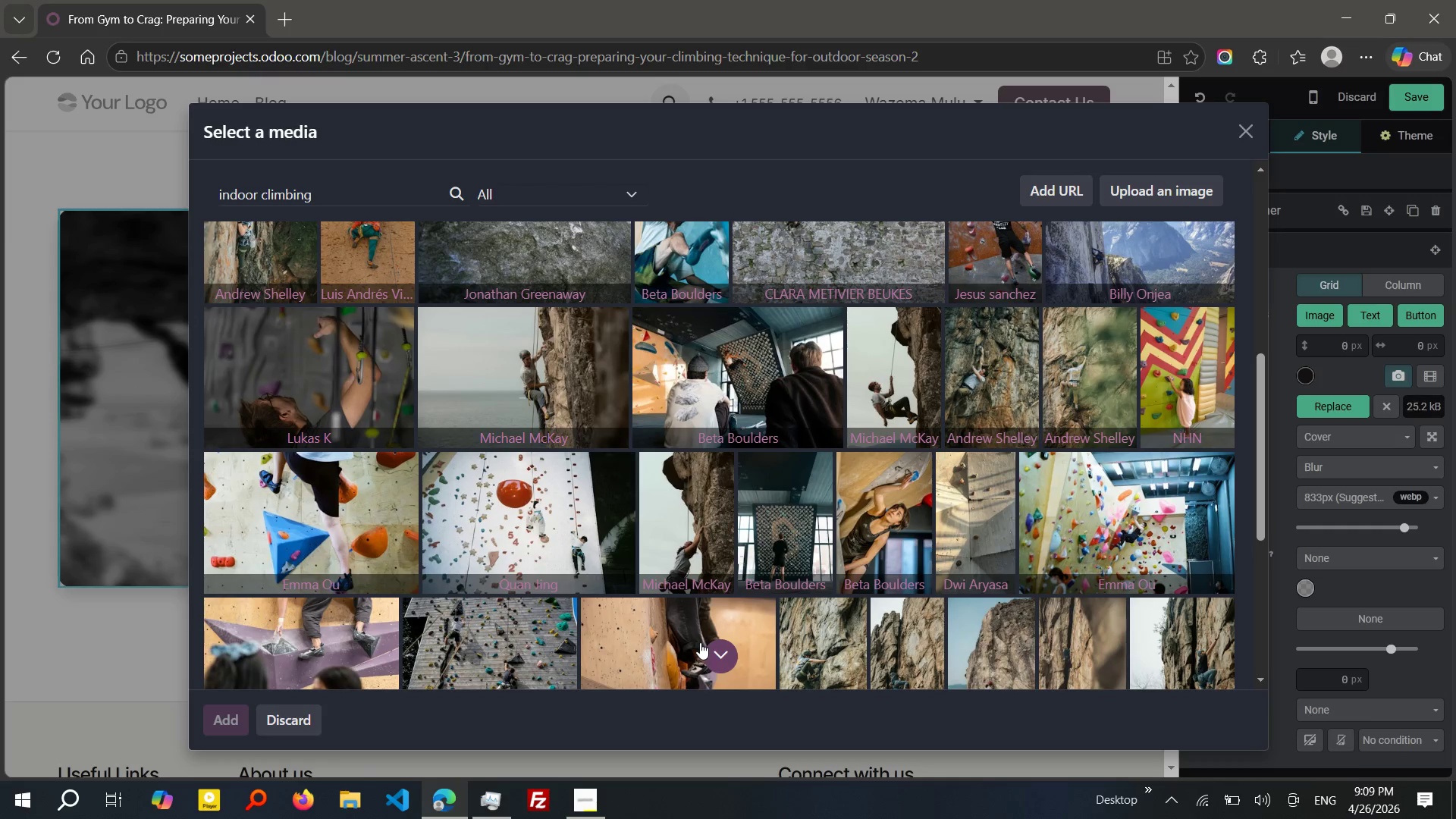 
left_click([693, 560])
 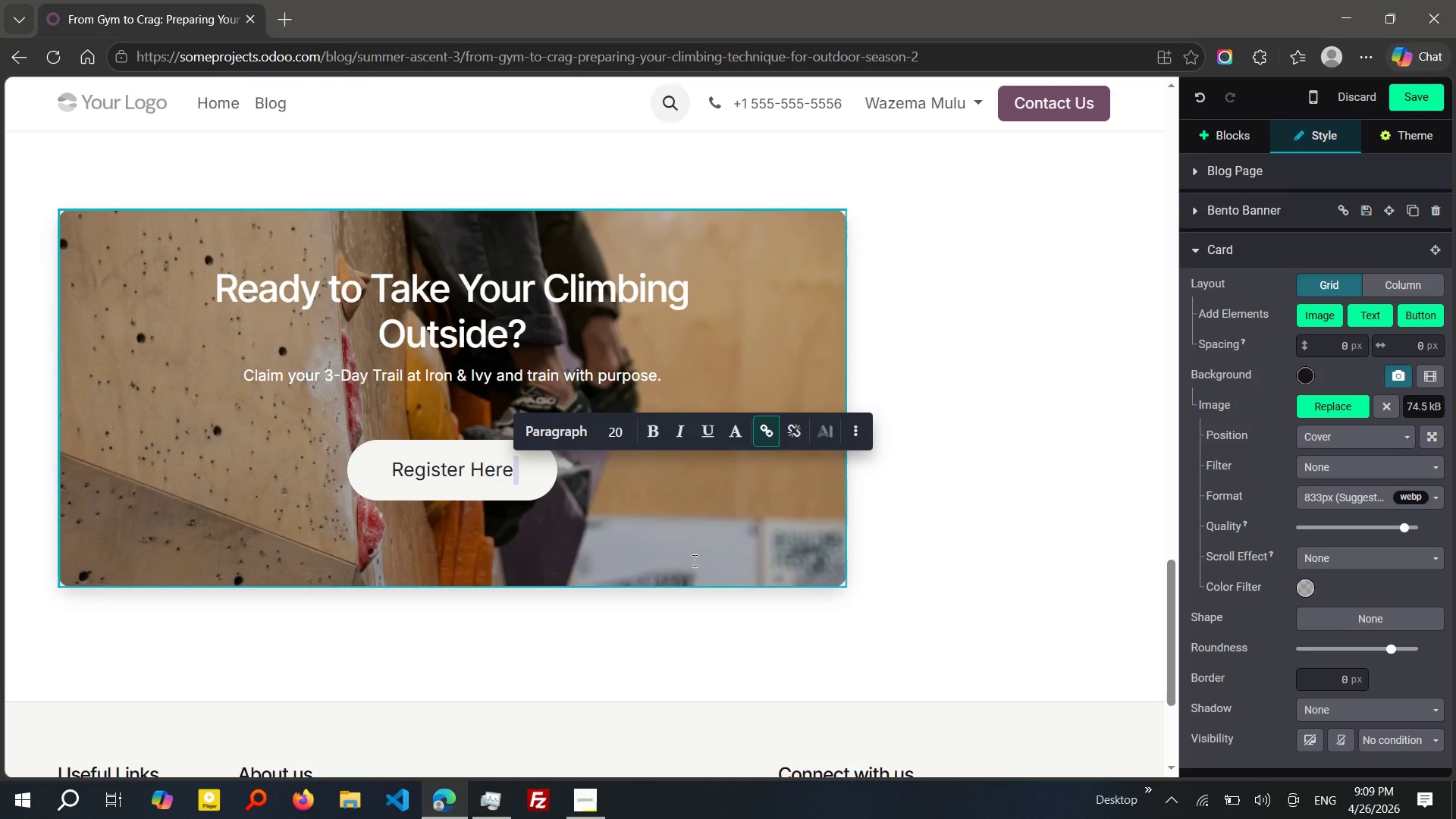 
wait(7.06)
 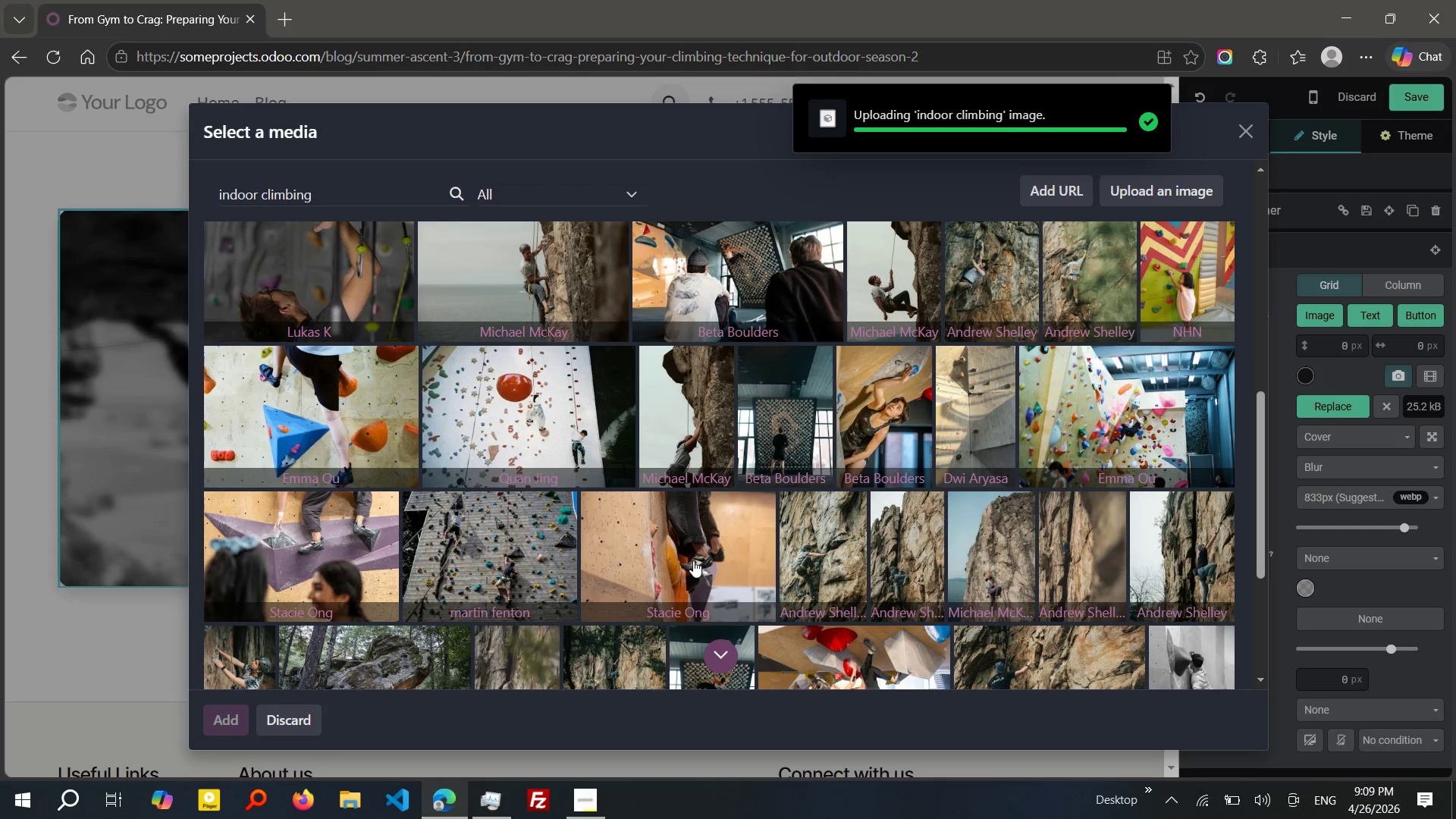 
left_click([701, 510])
 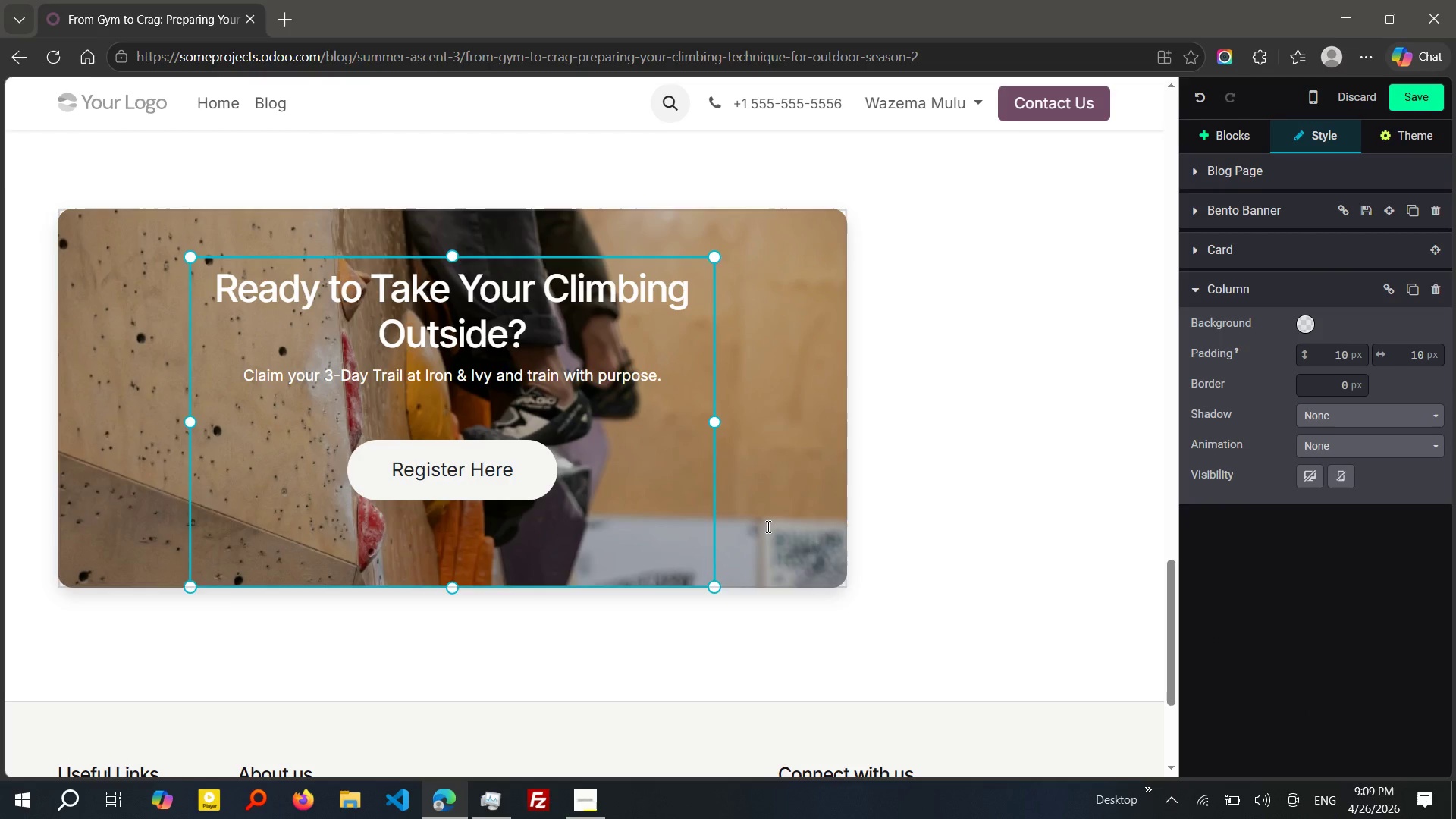 
left_click([767, 526])
 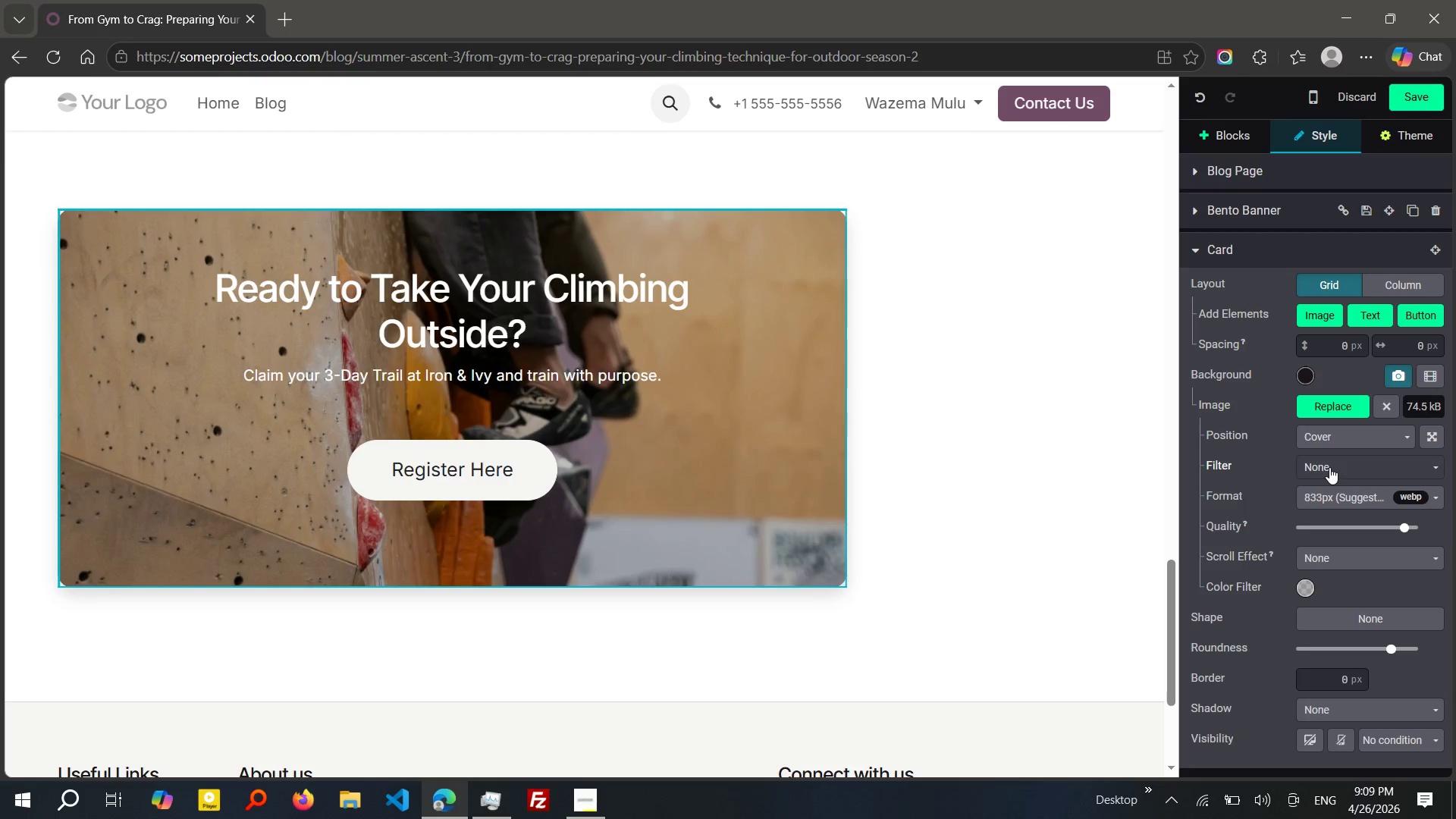 
left_click([1329, 467])
 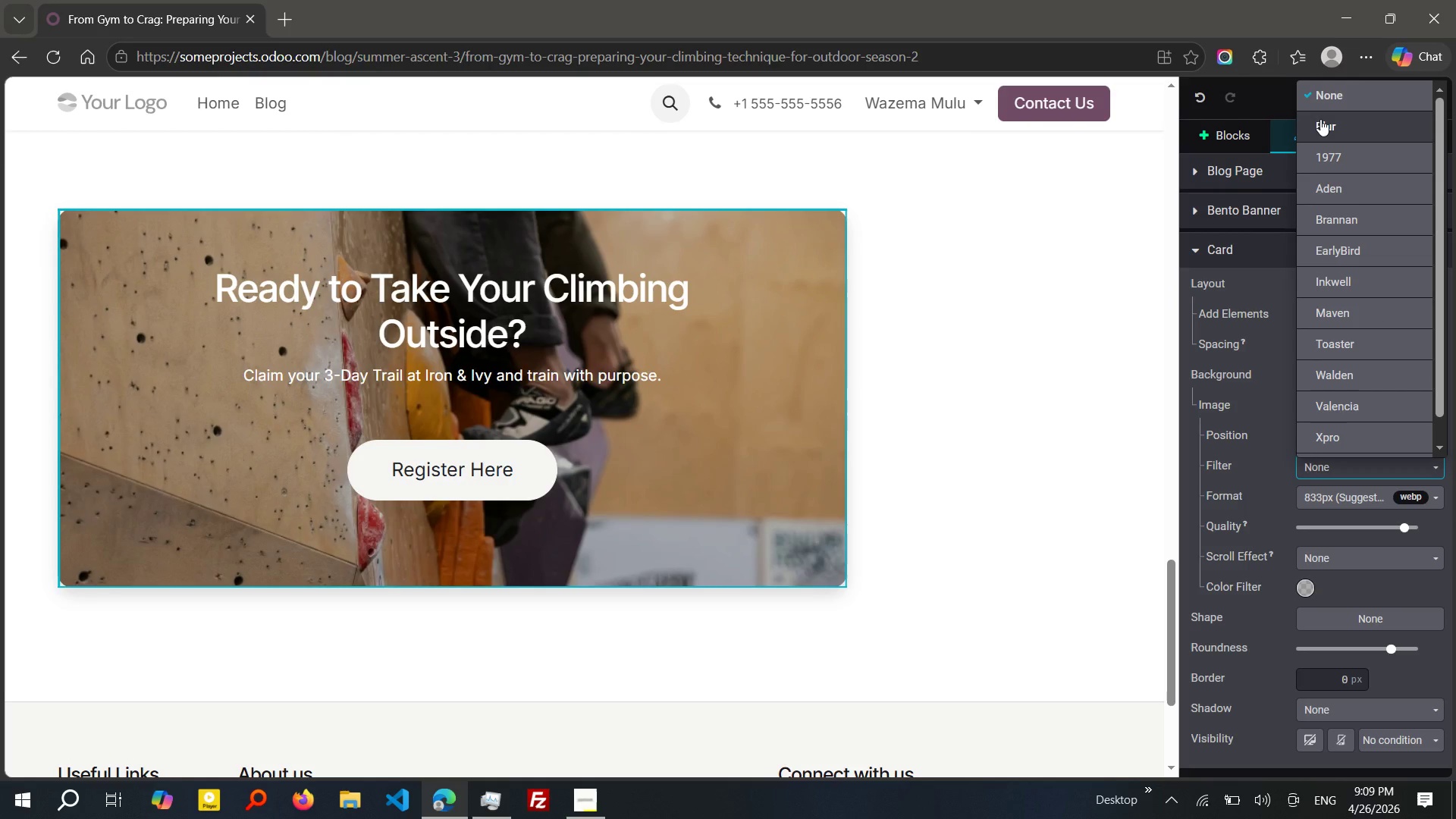 
left_click([1320, 119])
 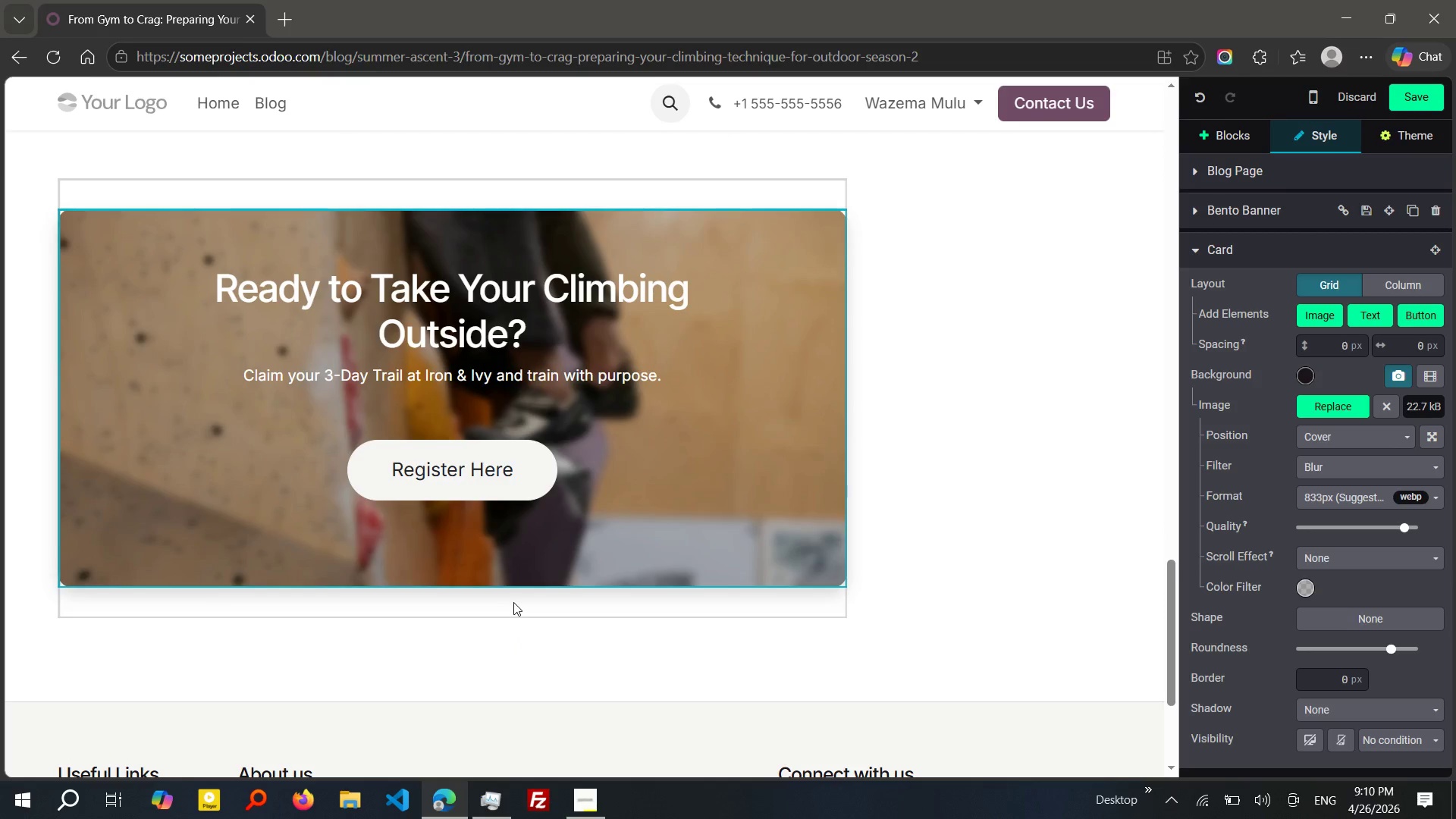 
wait(5.84)
 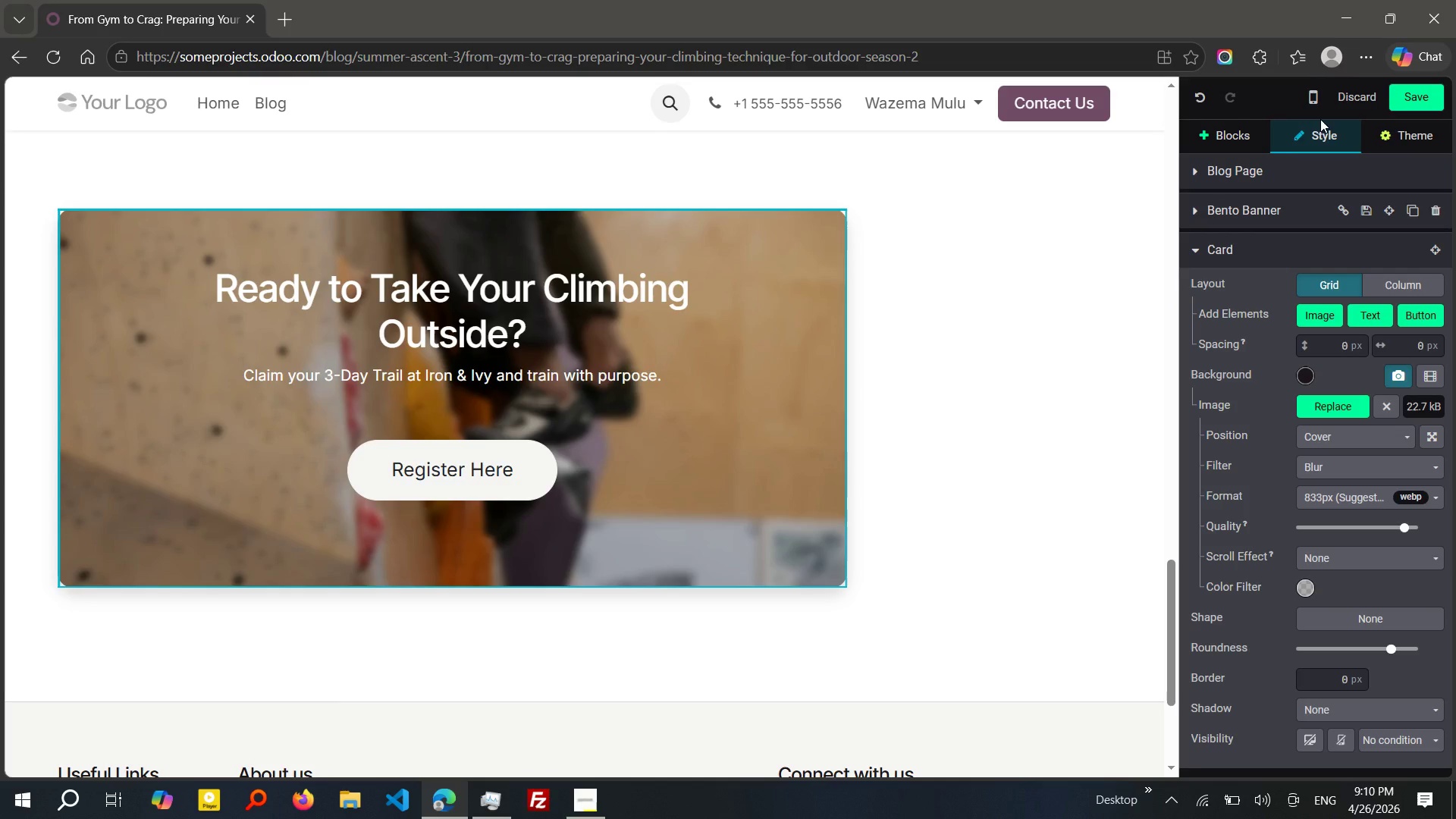 
left_click([488, 629])
 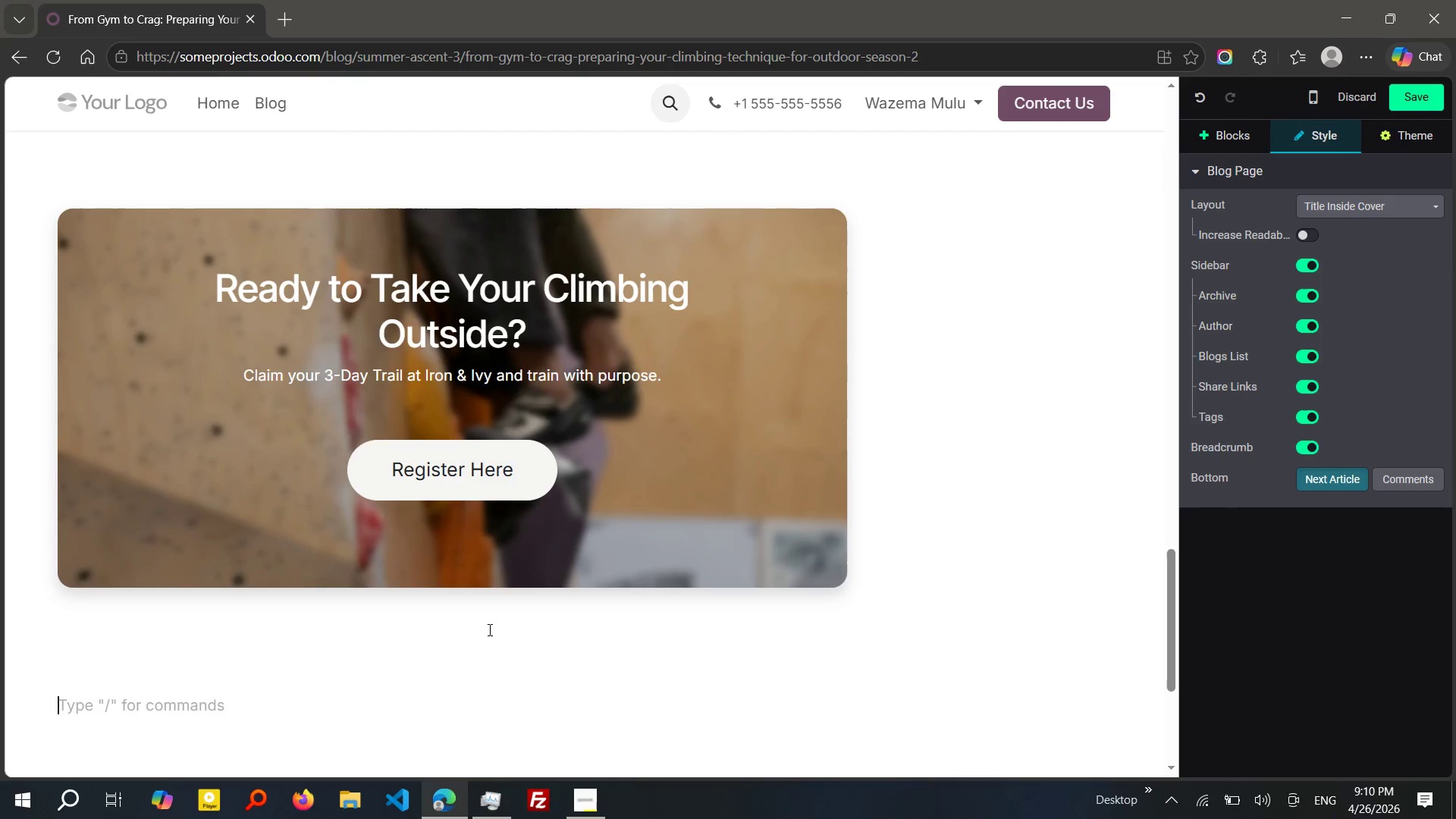 
key(Enter)
 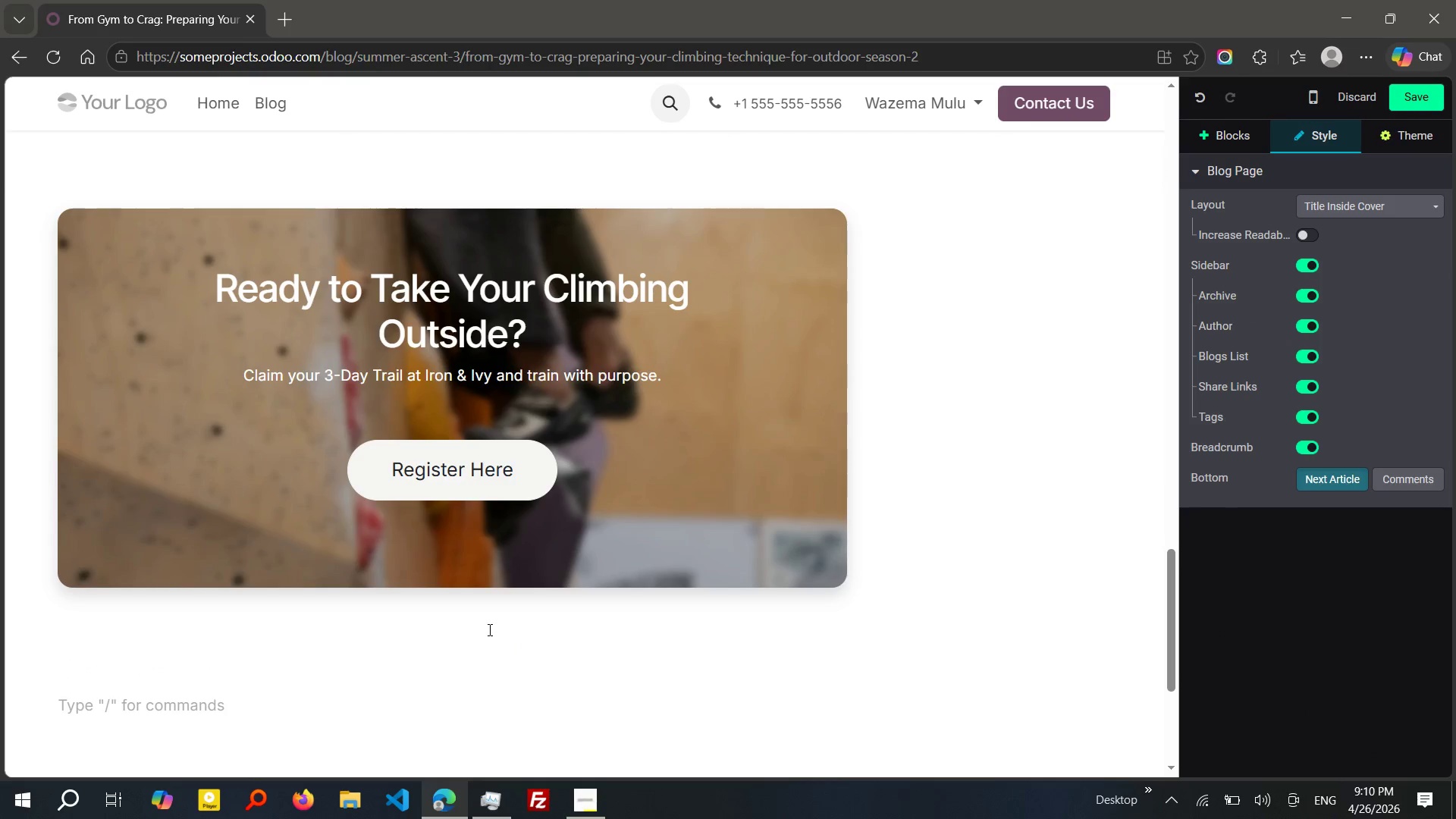 
key(Enter)
 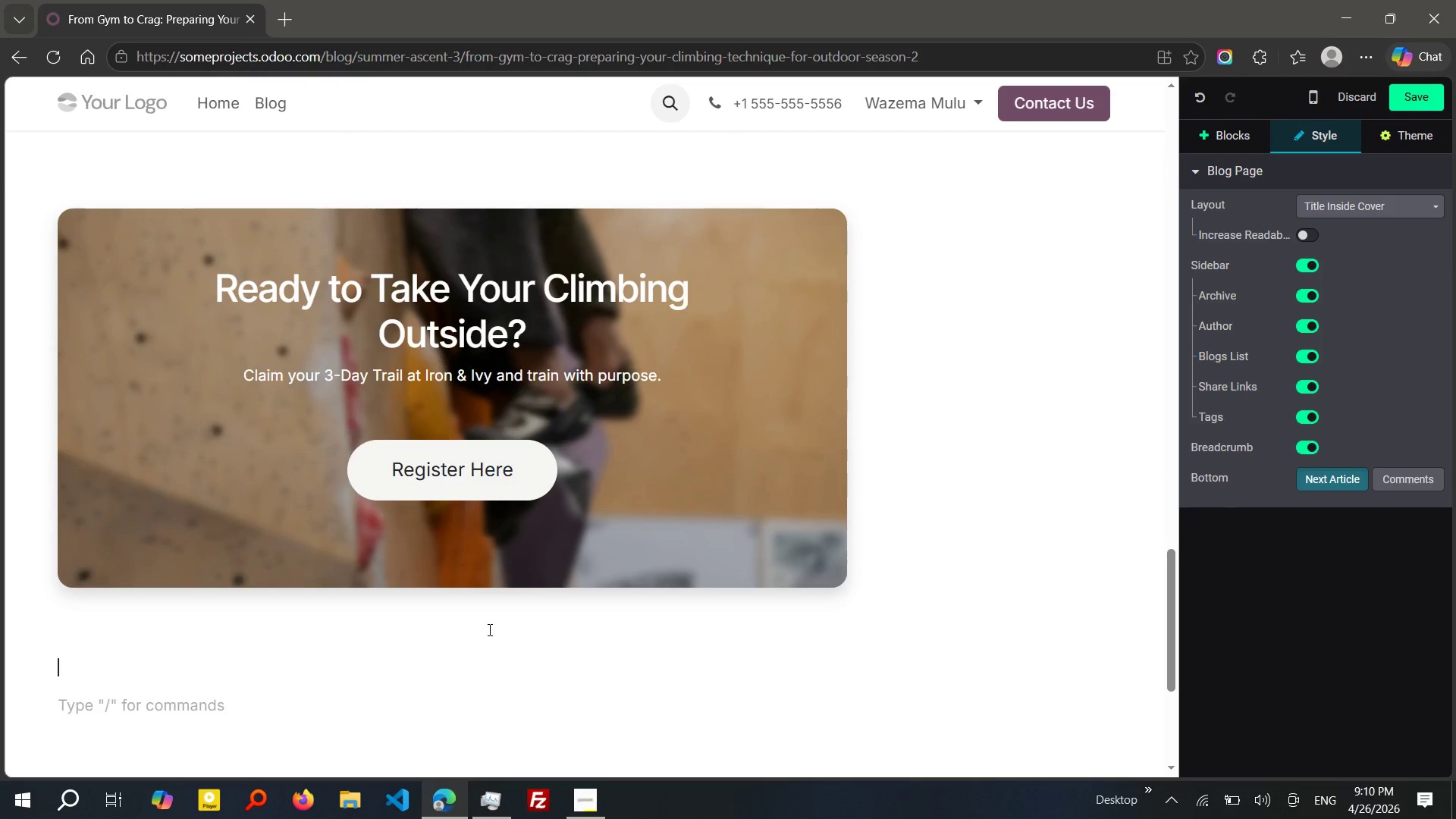 
key(ArrowUp)
 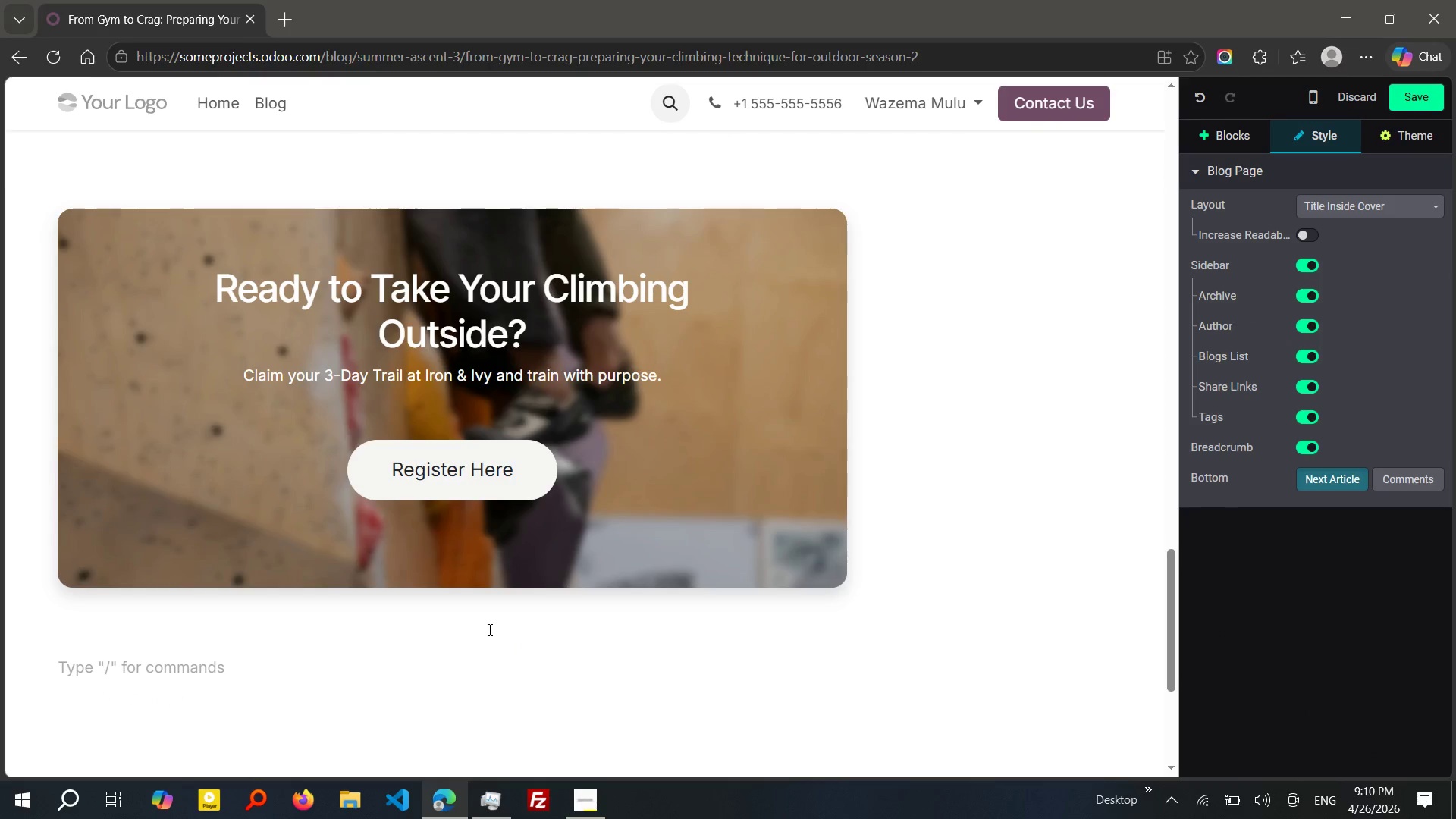 
type(bRIdging the Gap to Outdoor Climbing)
 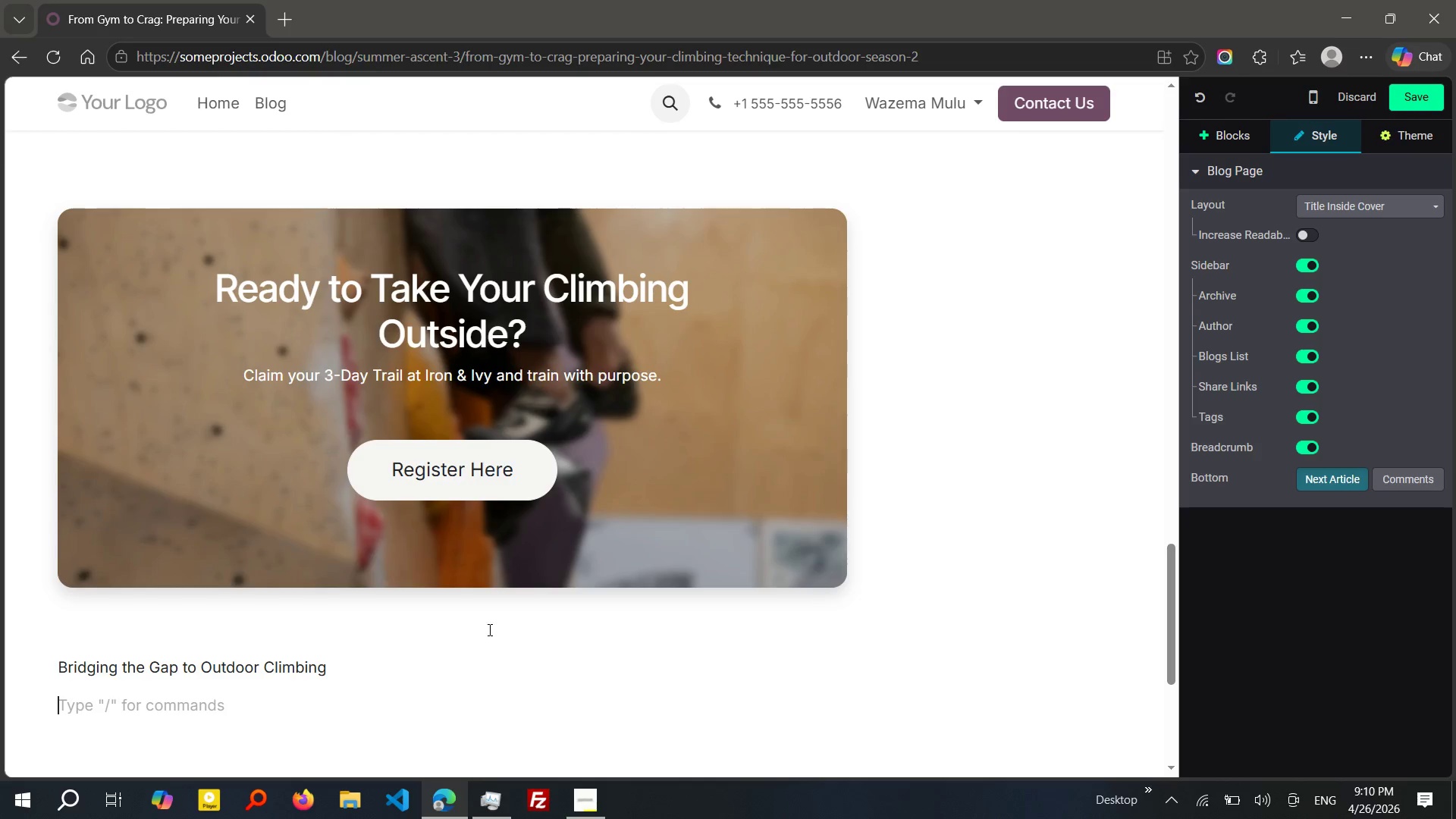 
key(Enter)
 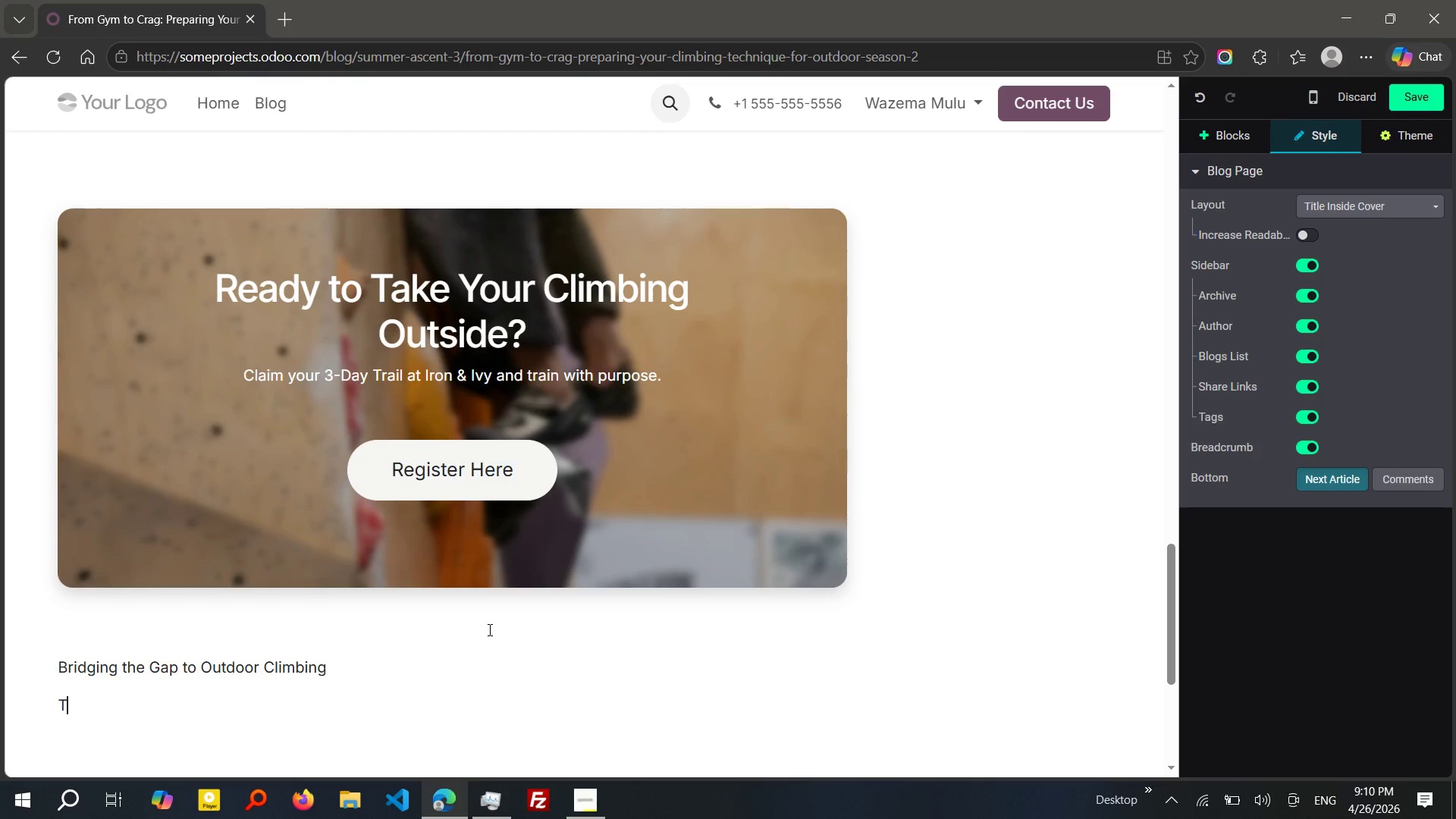 
type(THE goal of indoor trainn)
key(Backspace)
type(ing is not just to climb harder grades; it's to move smarter)
 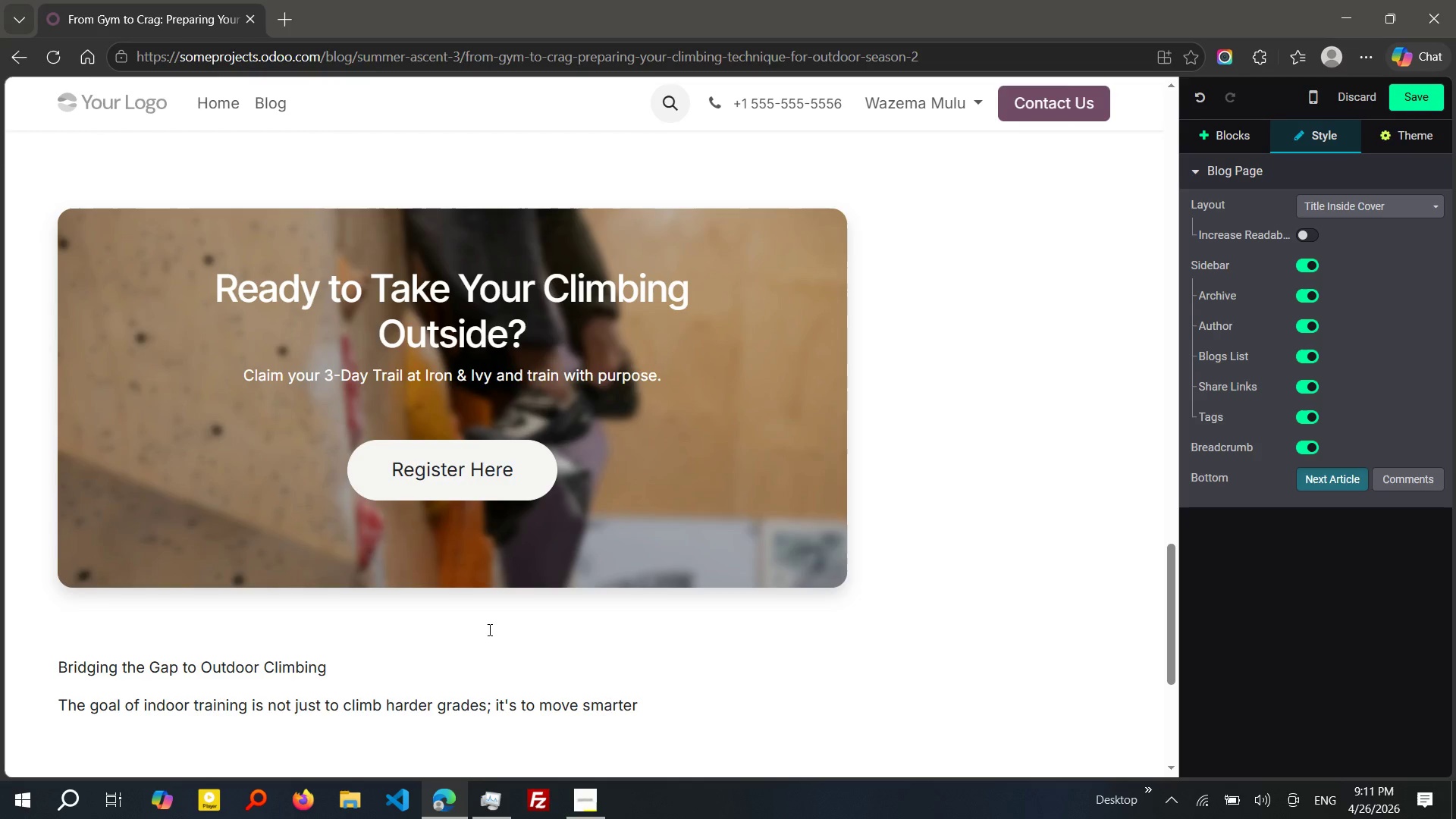 
wait(31.56)
 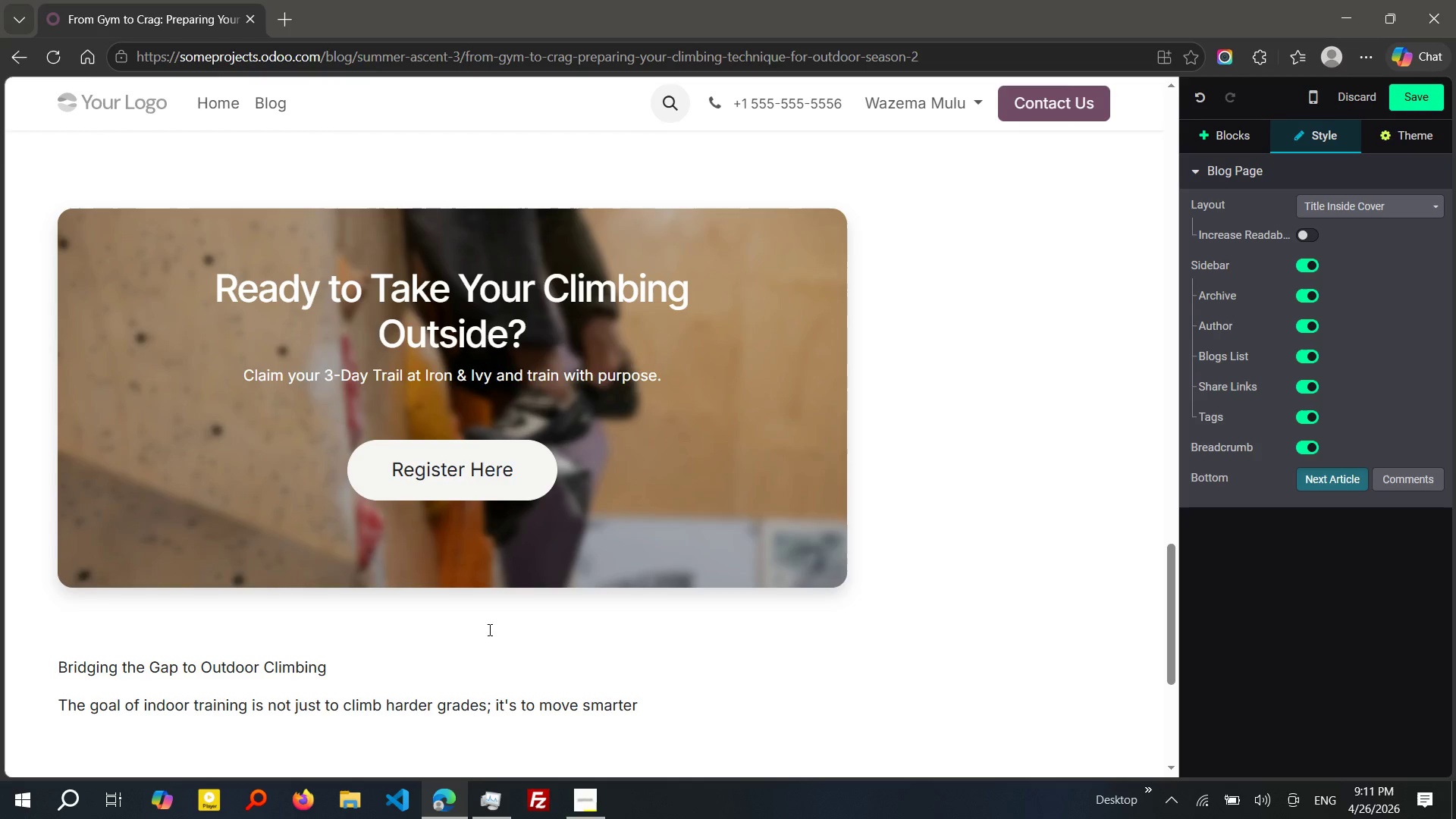 
type( and more)
 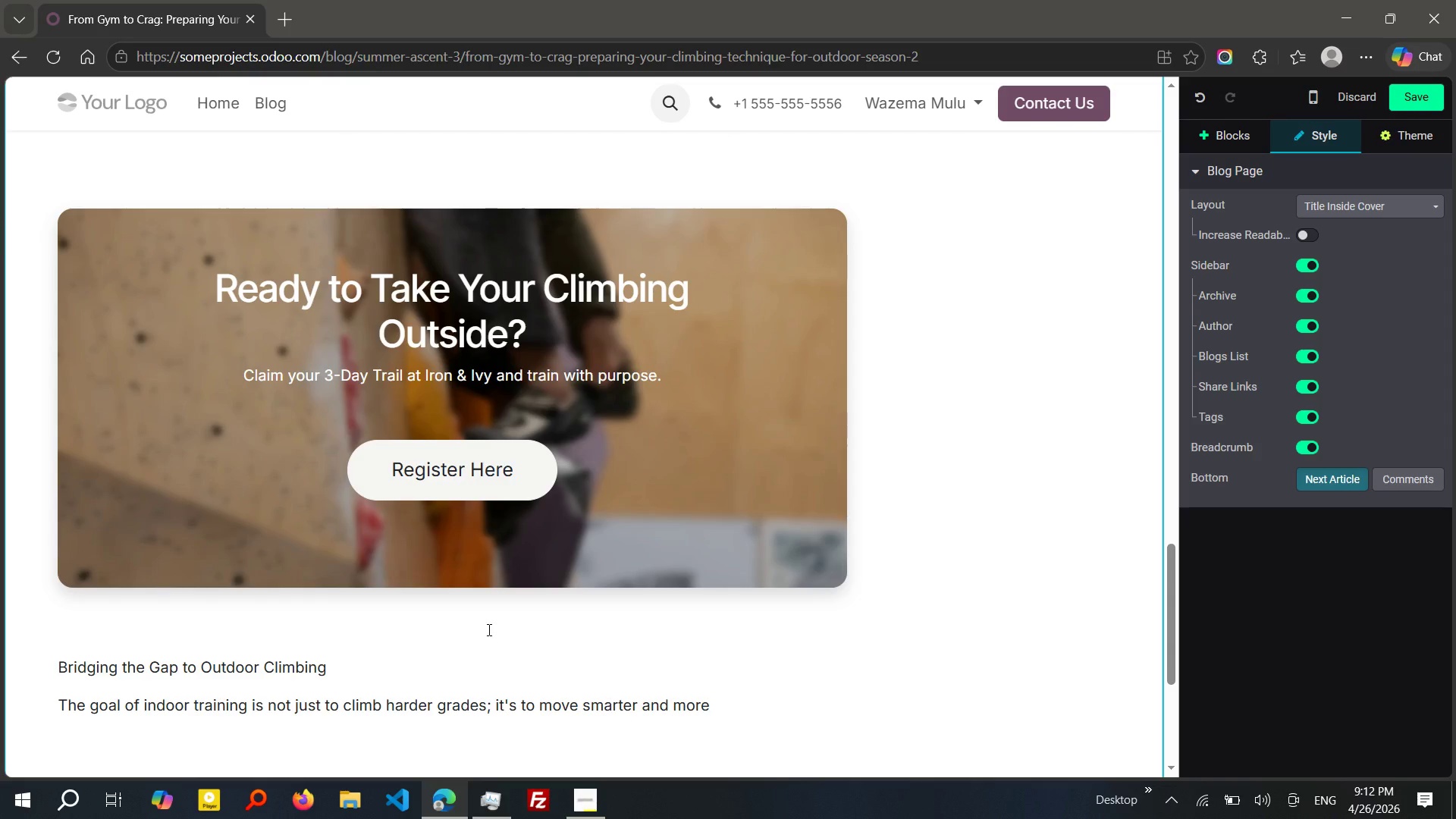 
wait(63.59)
 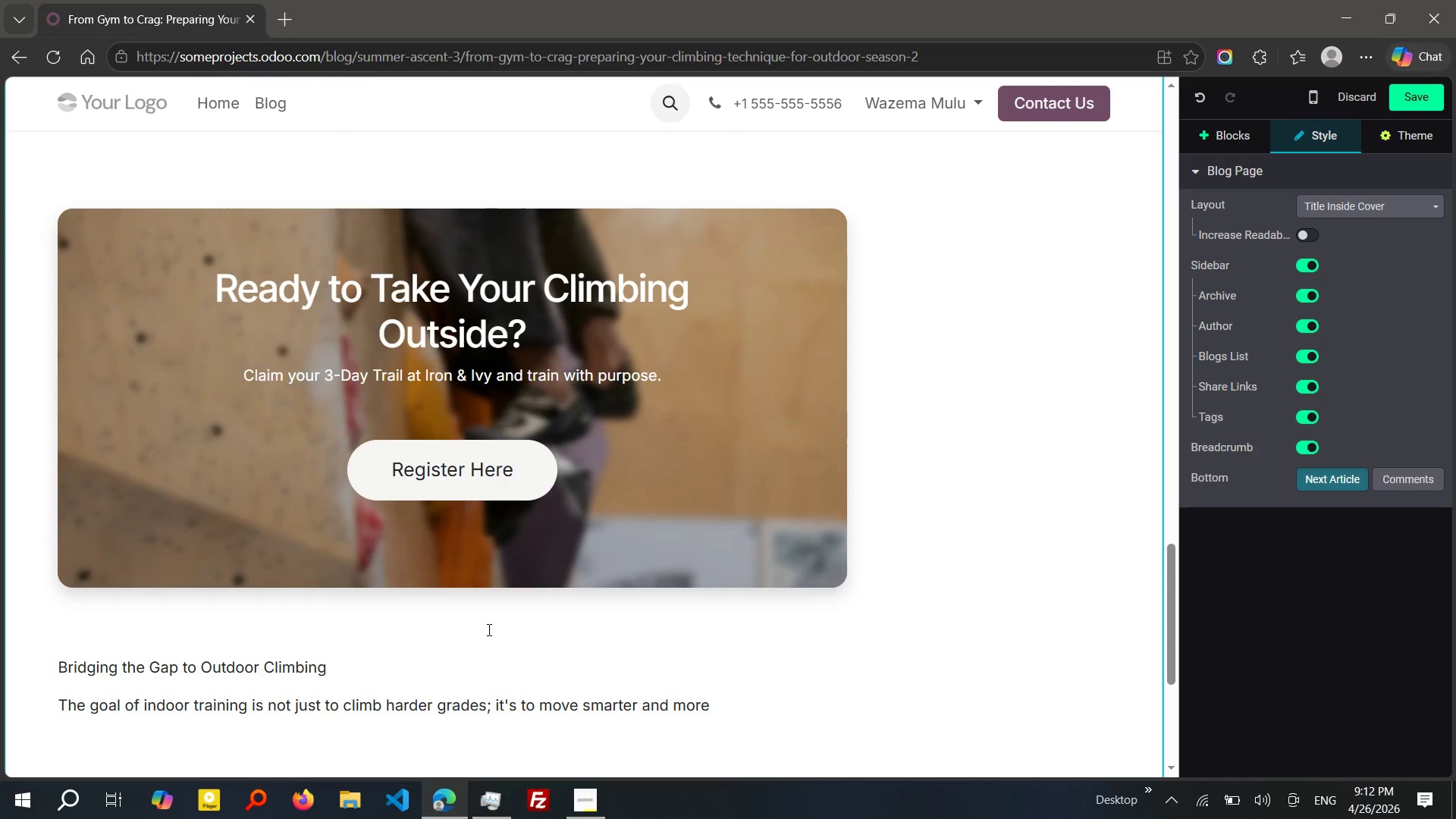 
type( smarter and more efficiently. BY Focusing on technique, you)
 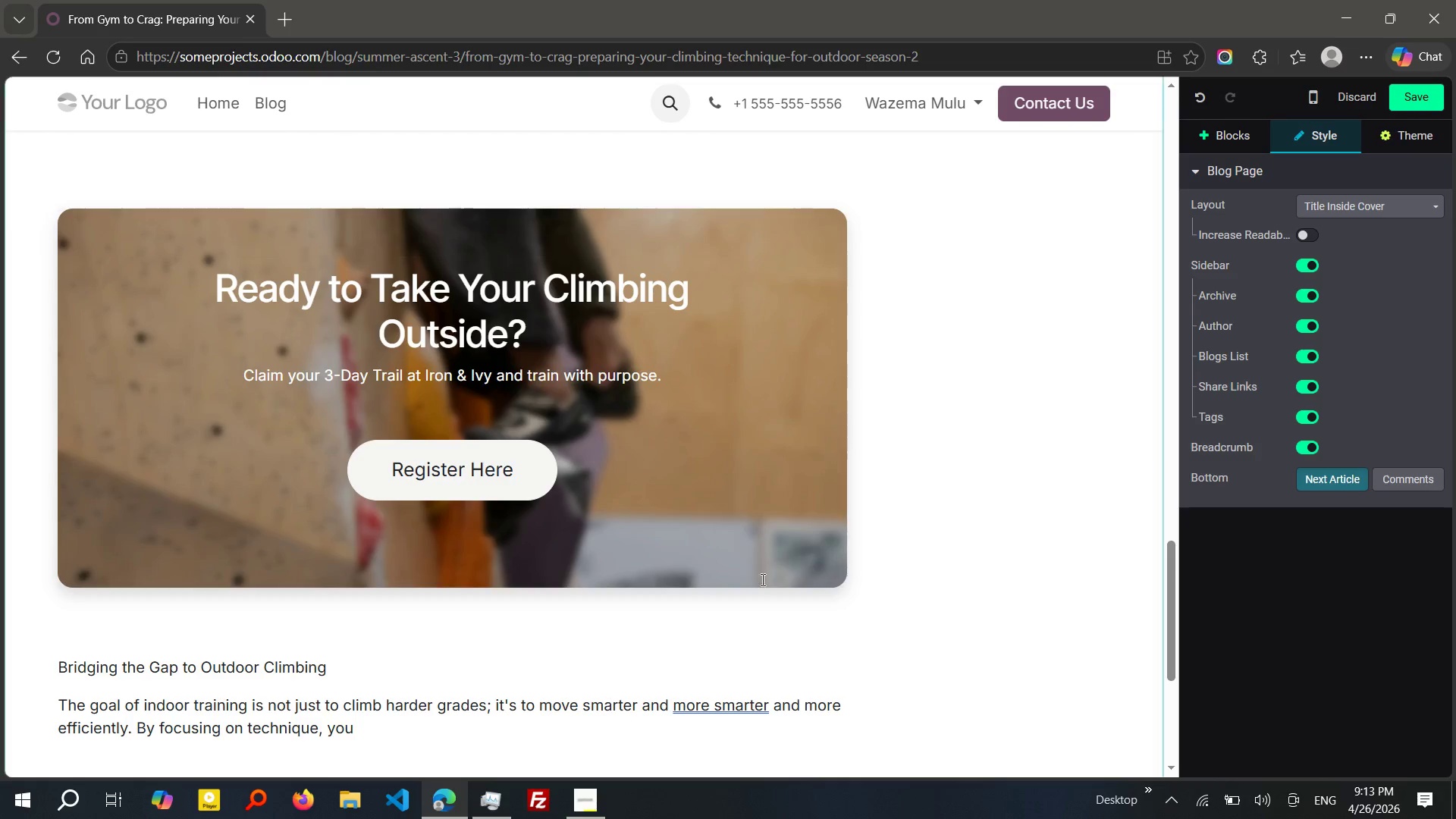 
left_click([720, 707])
 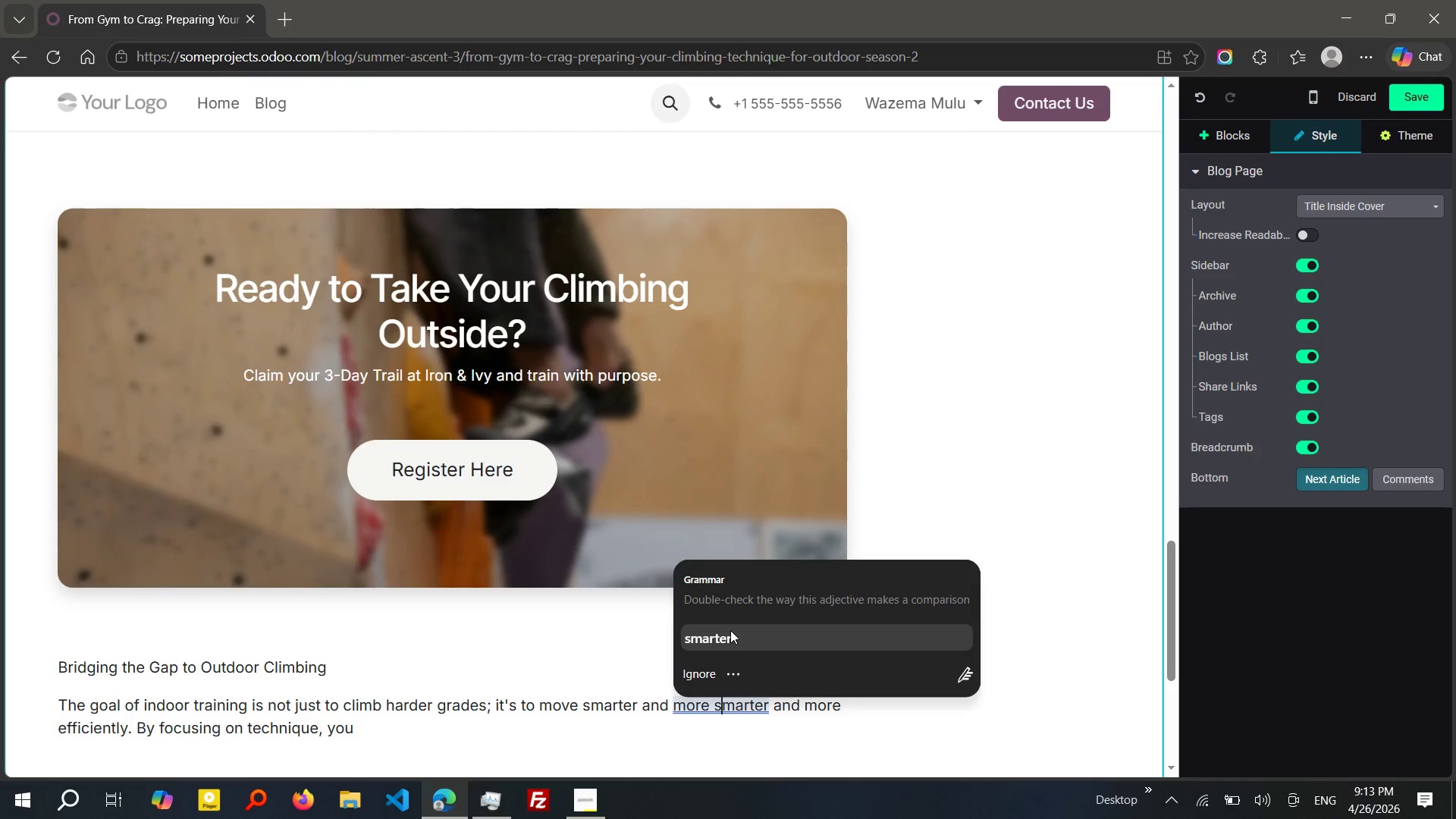 
wait(8.8)
 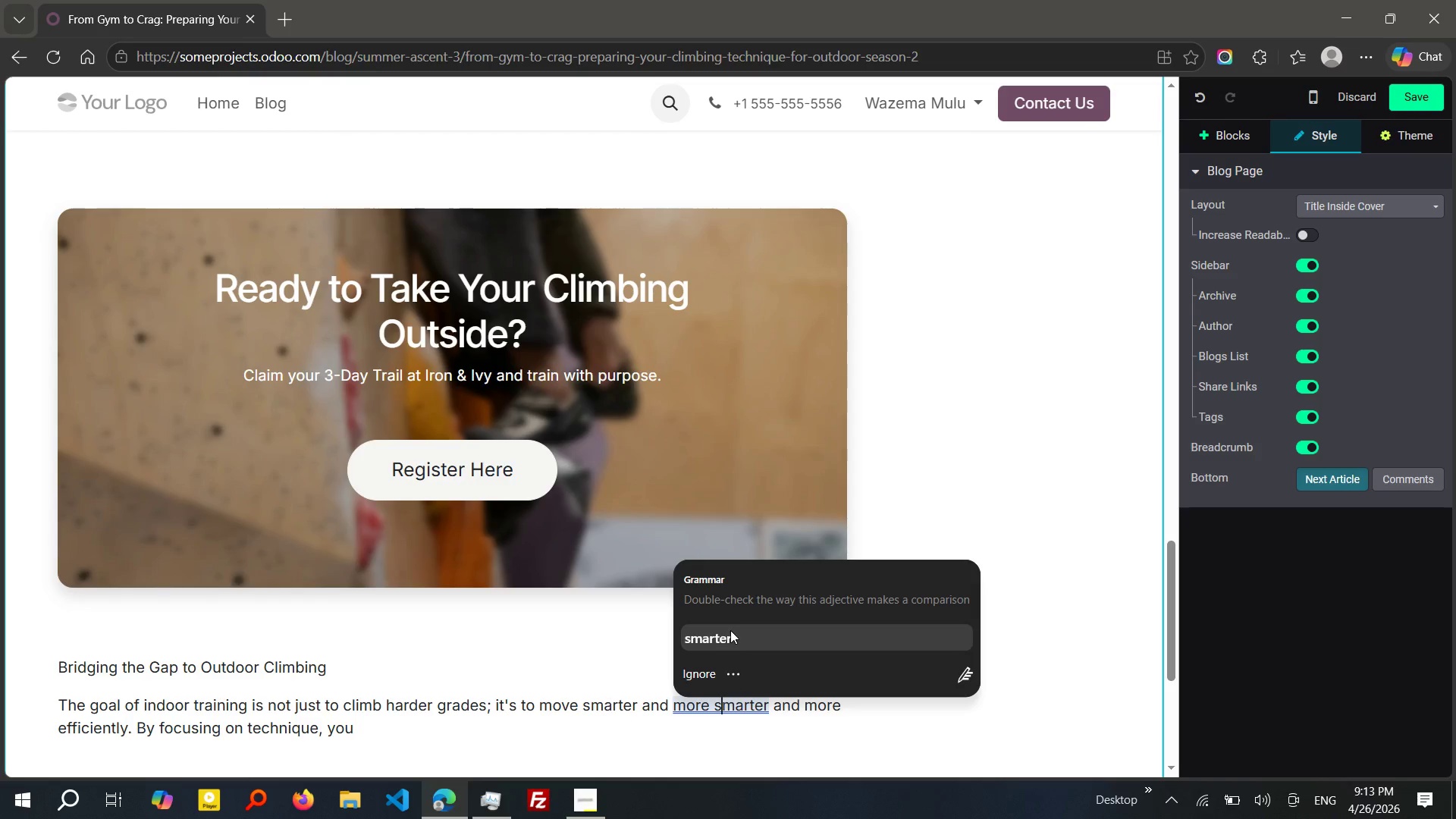 
left_click([730, 630])
 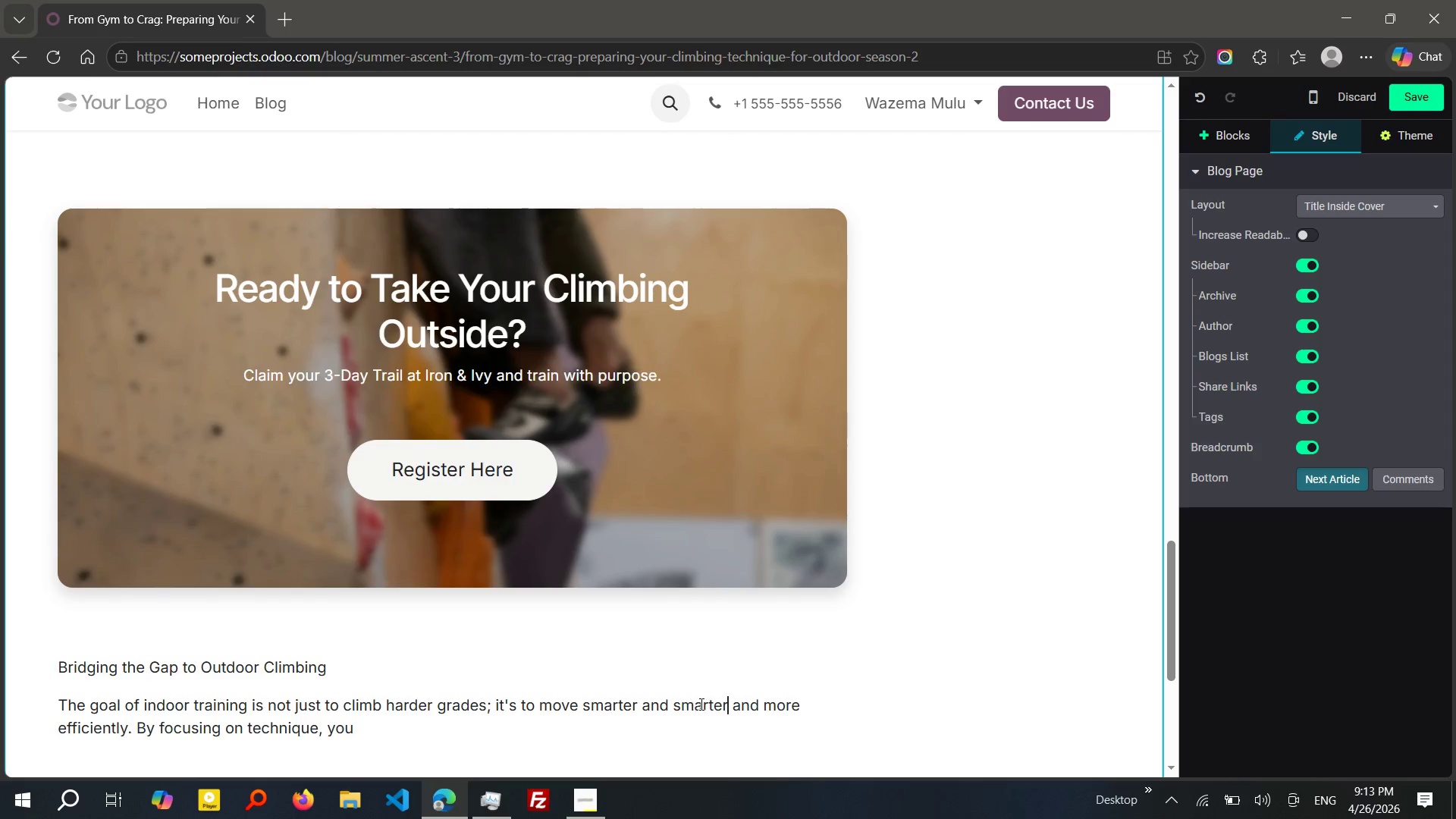 
wait(7.25)
 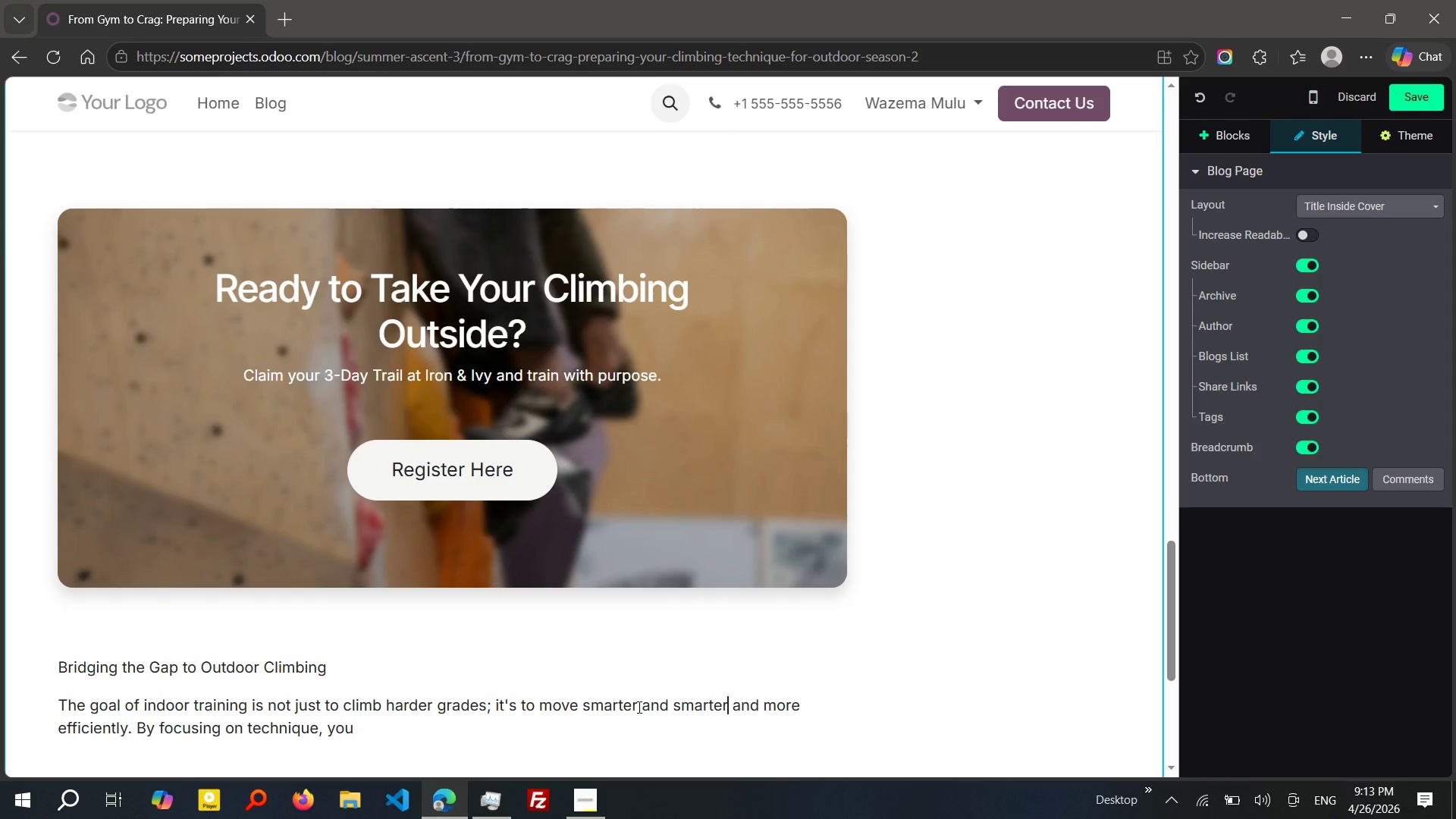 
left_click_drag(start_coordinate=[645, 704], to_coordinate=[730, 708])
 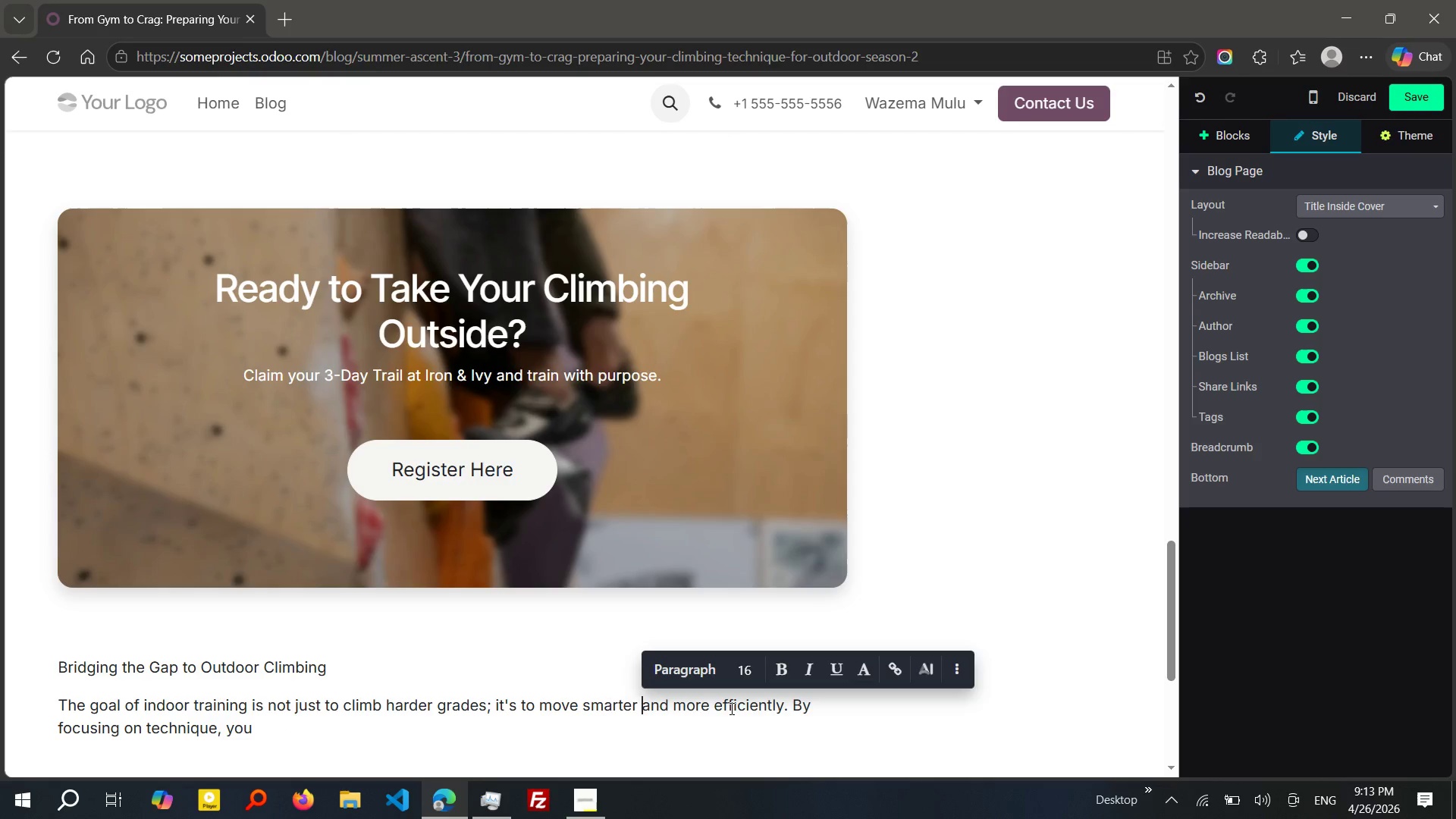 
key(Backspace)
 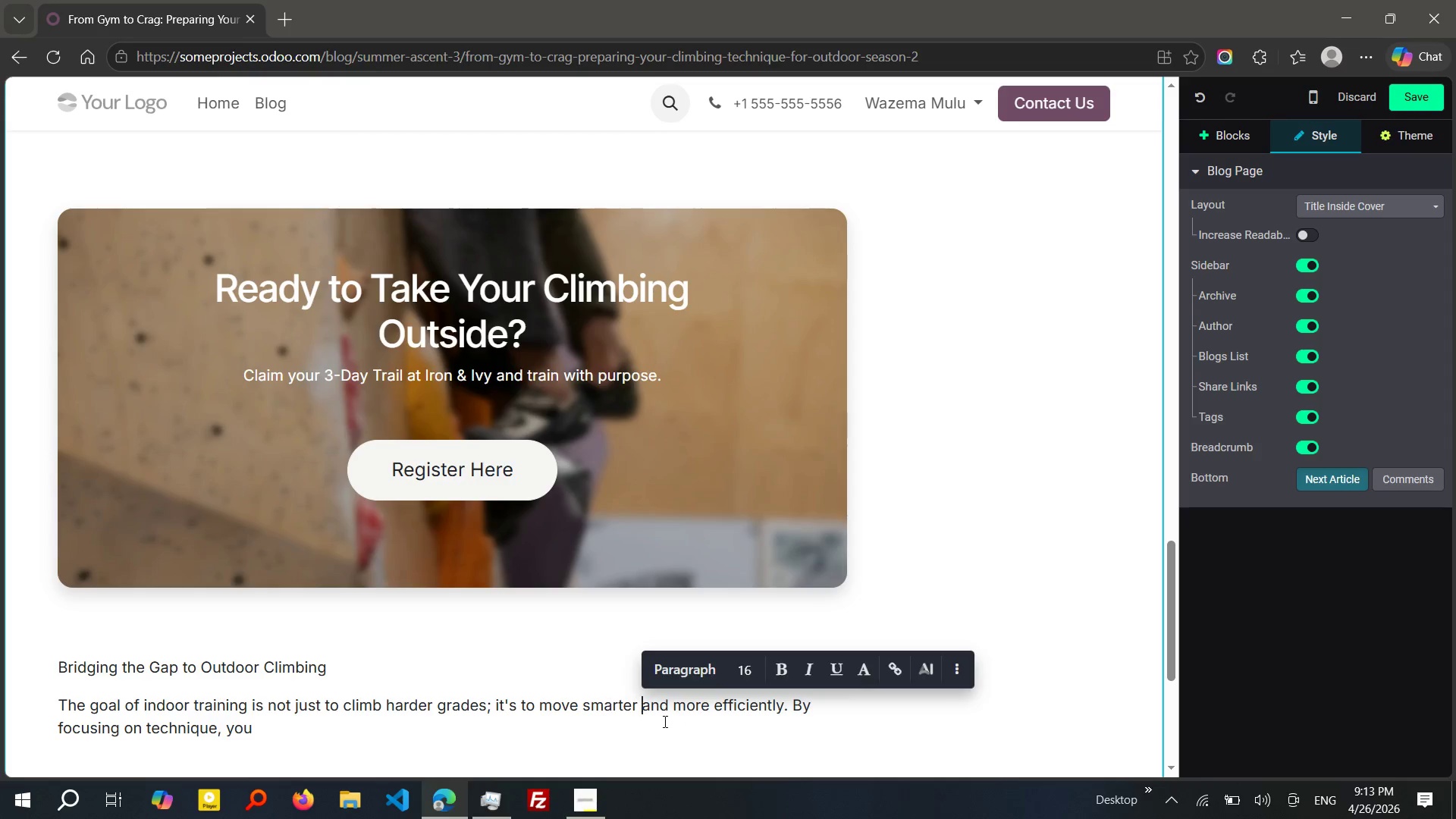 
left_click([664, 721])
 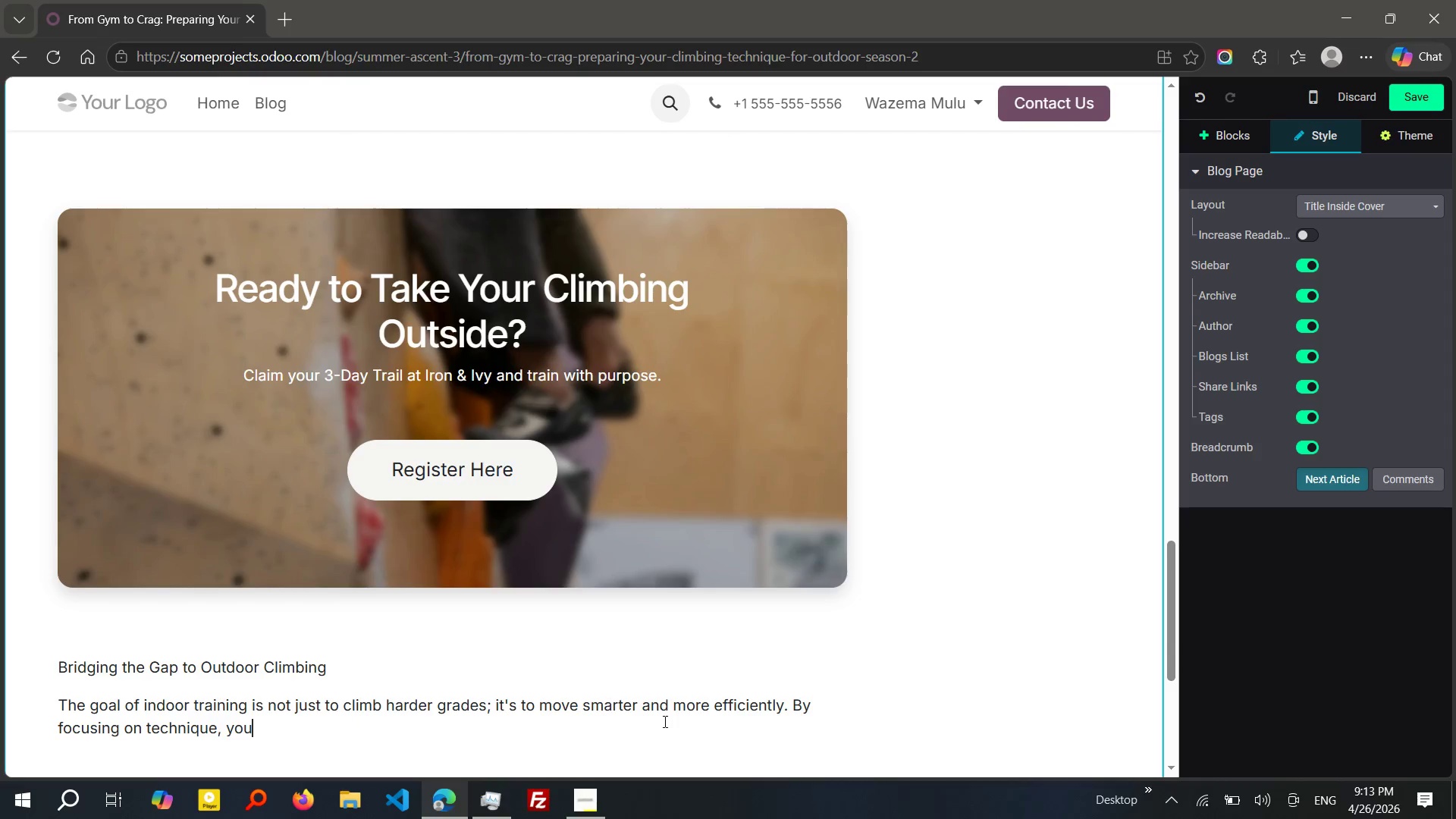 
wait(7.73)
 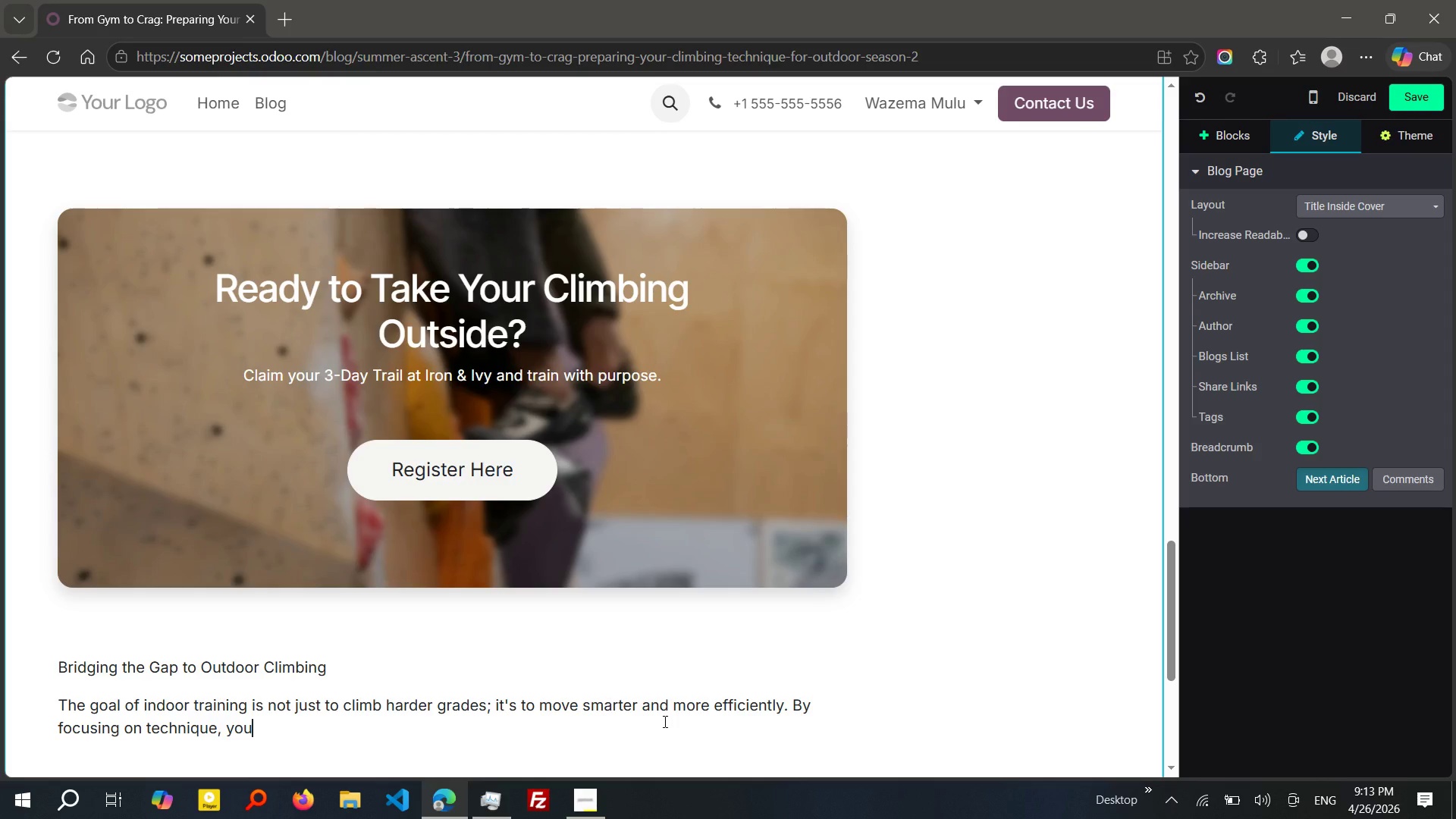 
type('ll reduce fatigue, improve confidence, and enjoy a smoother transitino)
key(Backspace)
key(Backspace)
type(on to outdoo)
key(Tab)
type( climbing.)
 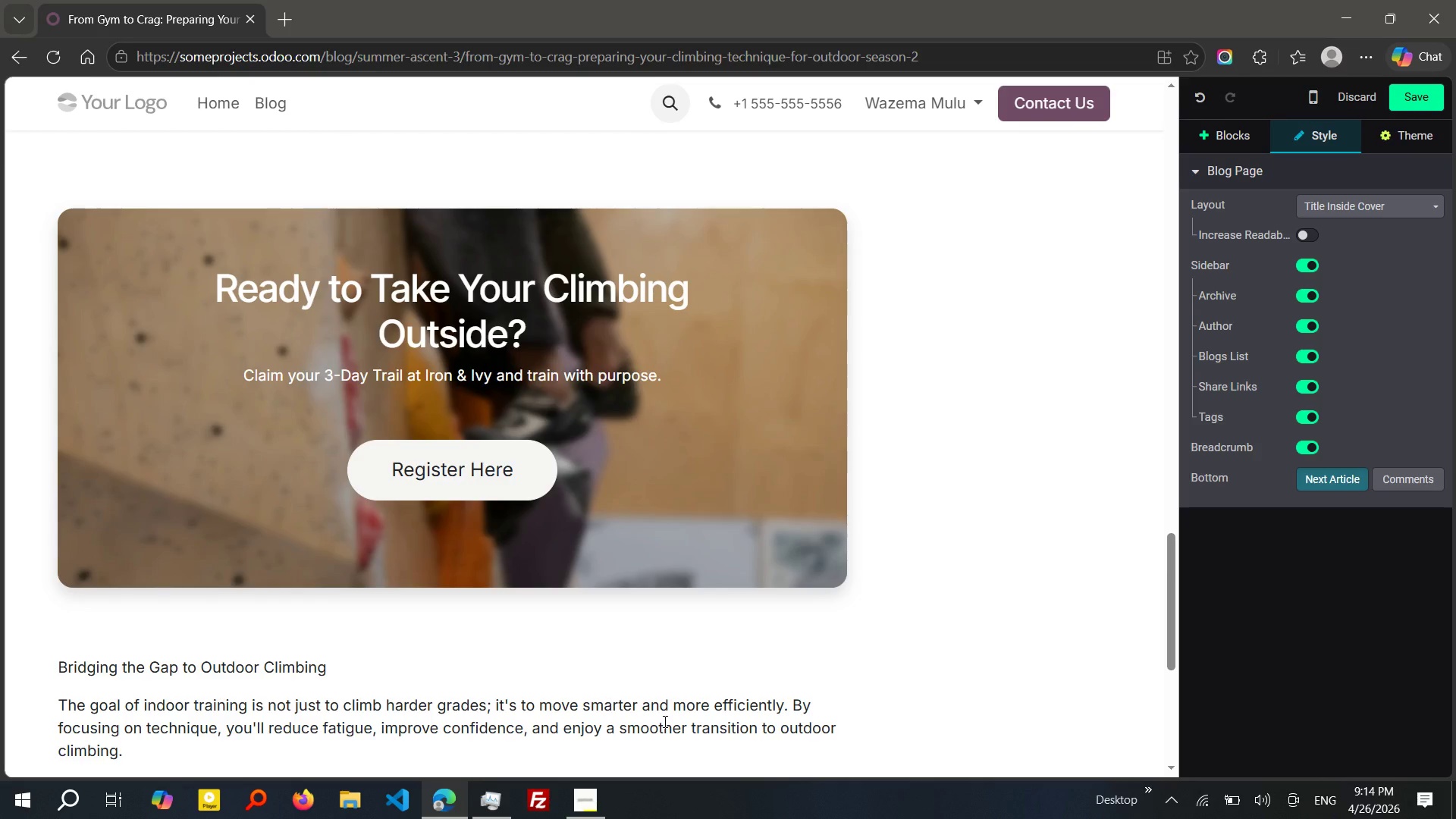 
key(Enter)
 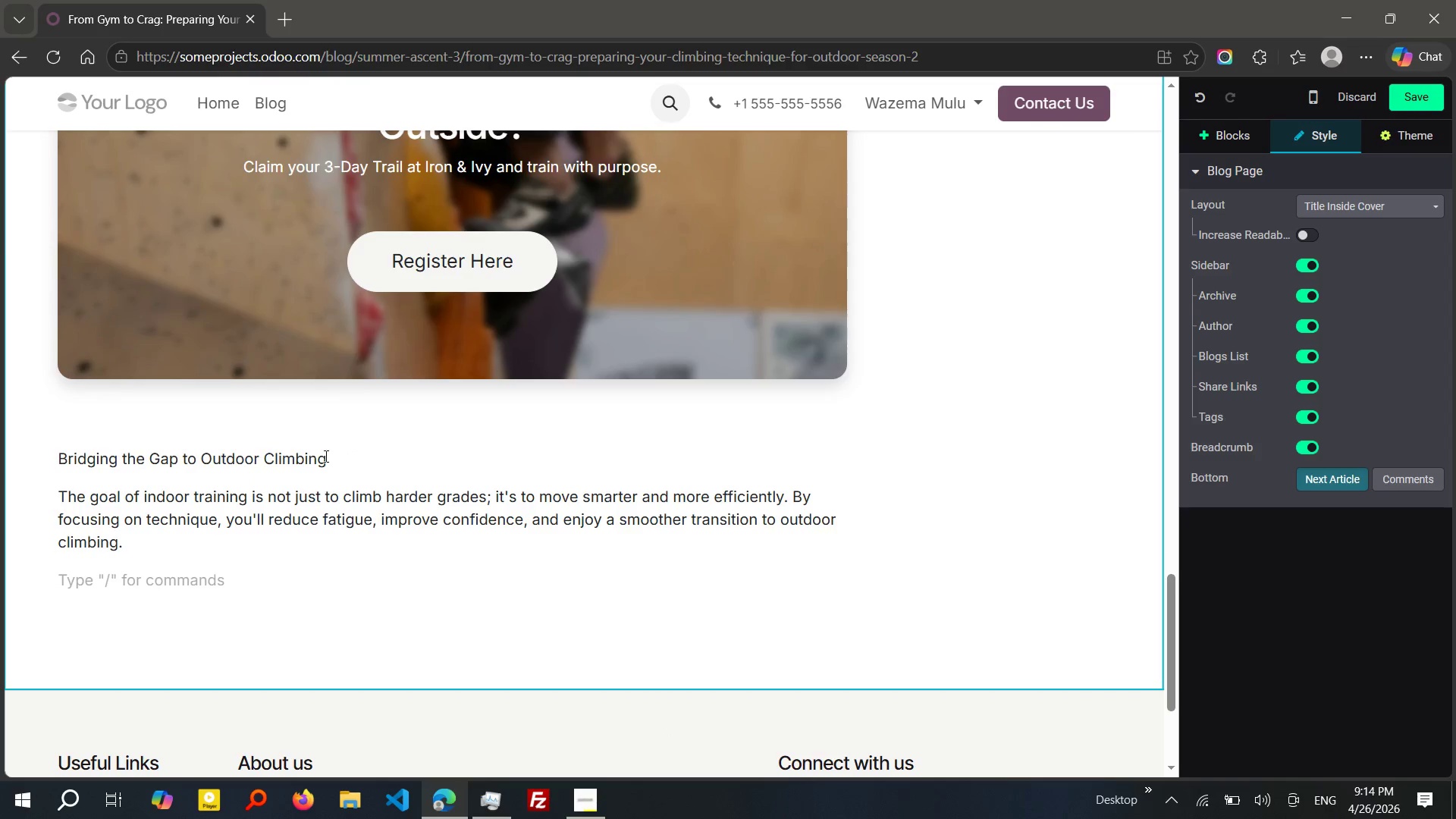 
left_click_drag(start_coordinate=[325, 456], to_coordinate=[54, 458])
 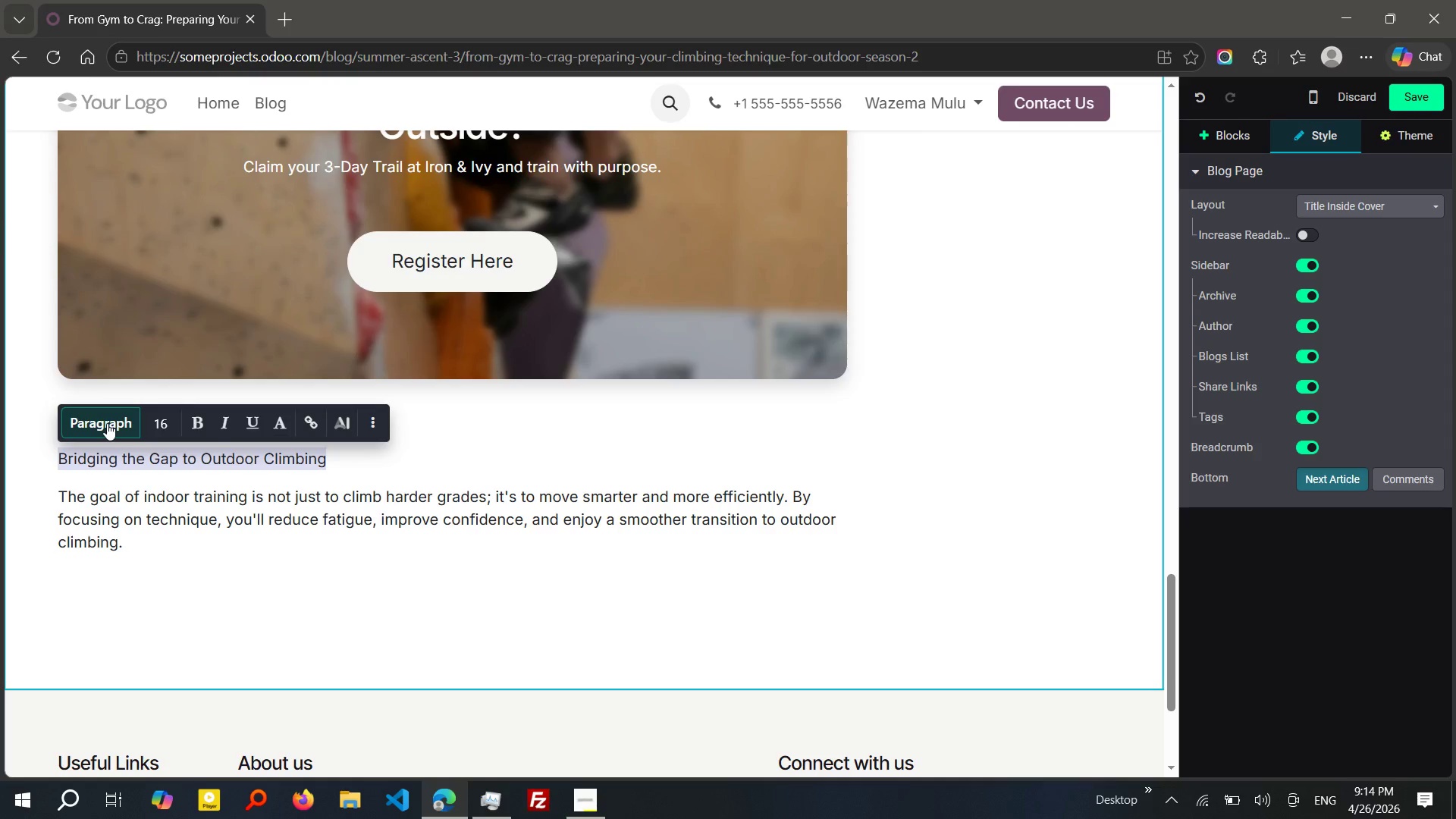 
left_click([107, 423])
 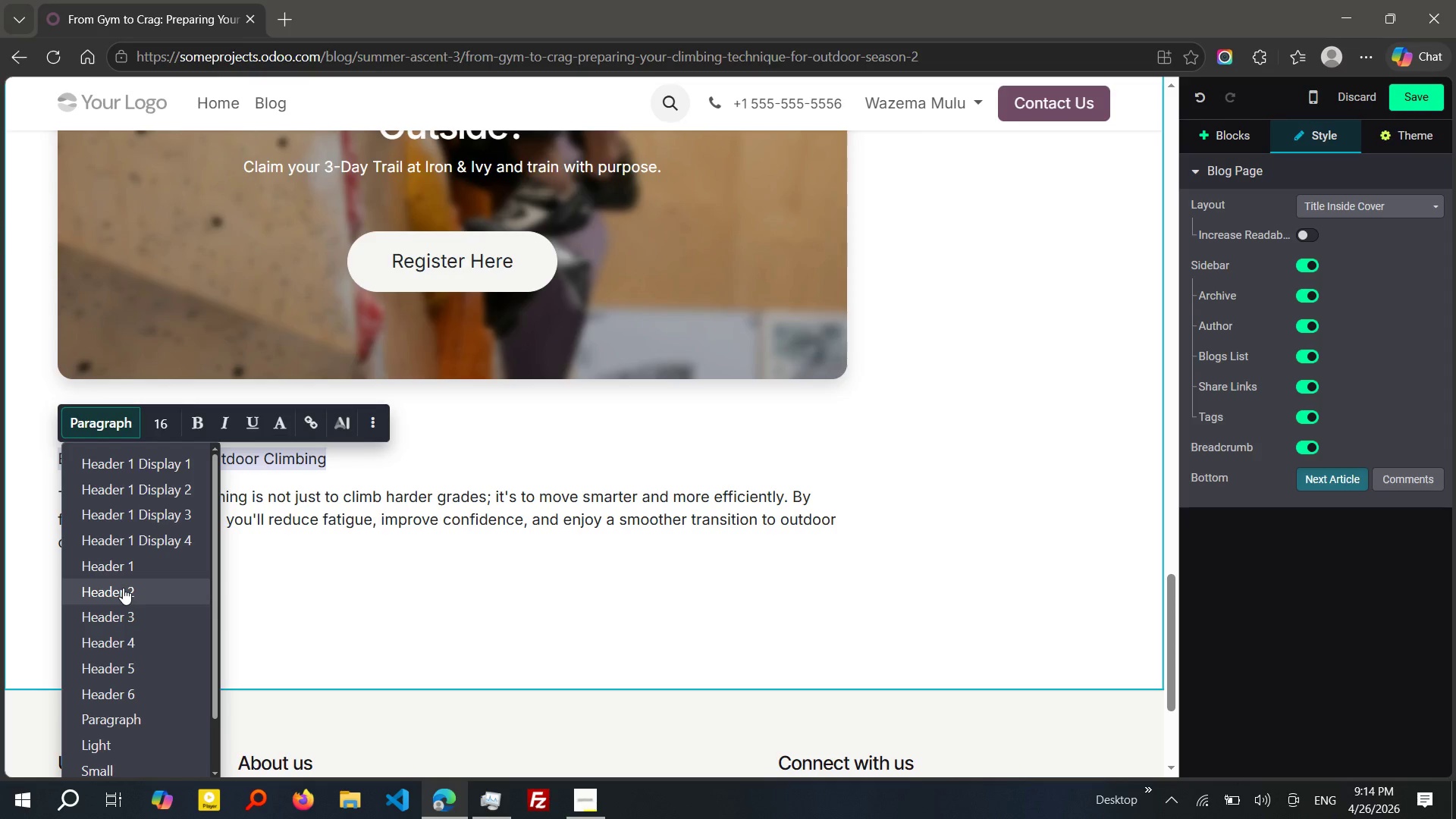 
left_click([123, 588])
 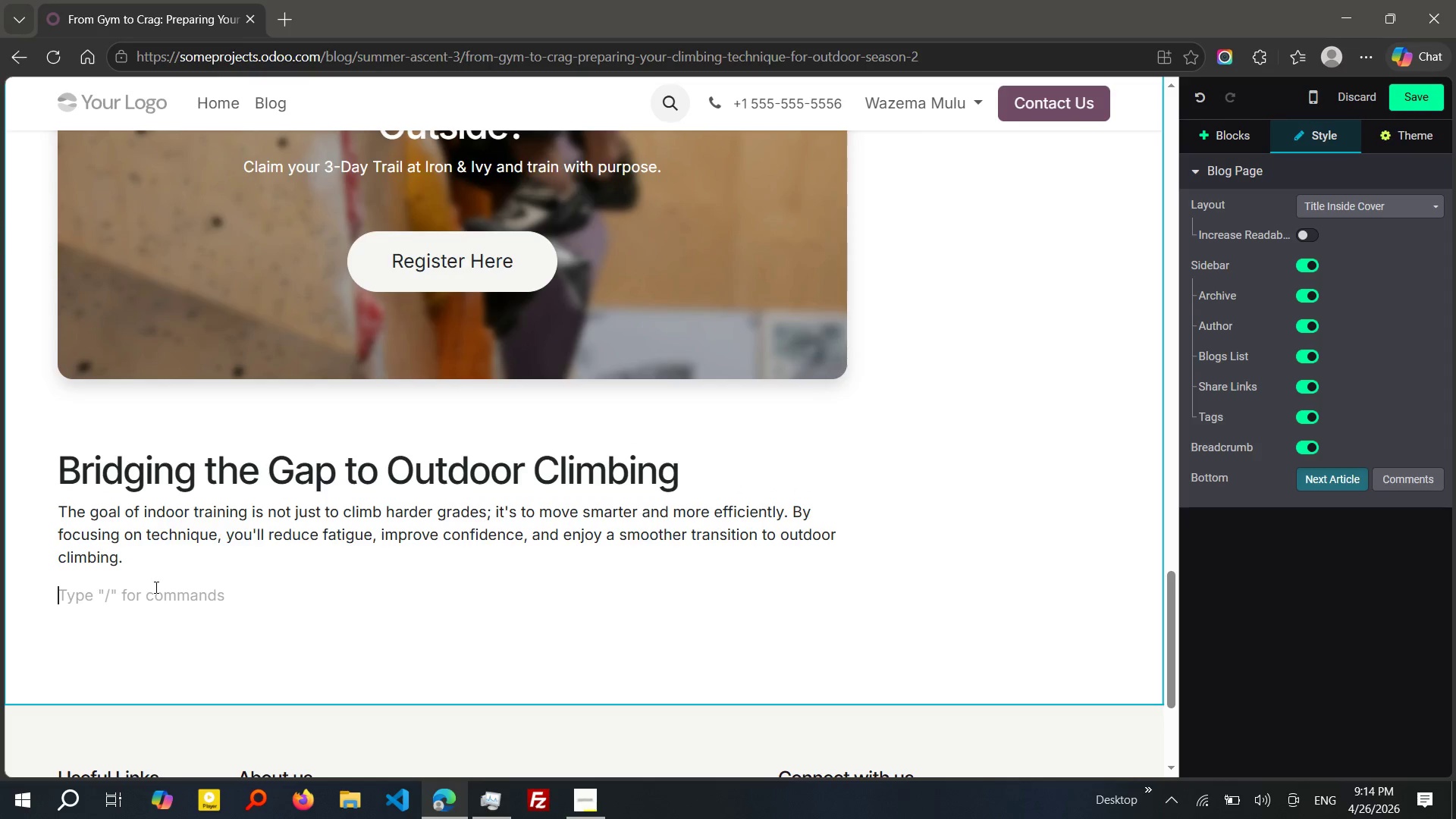 
left_click([155, 587])
 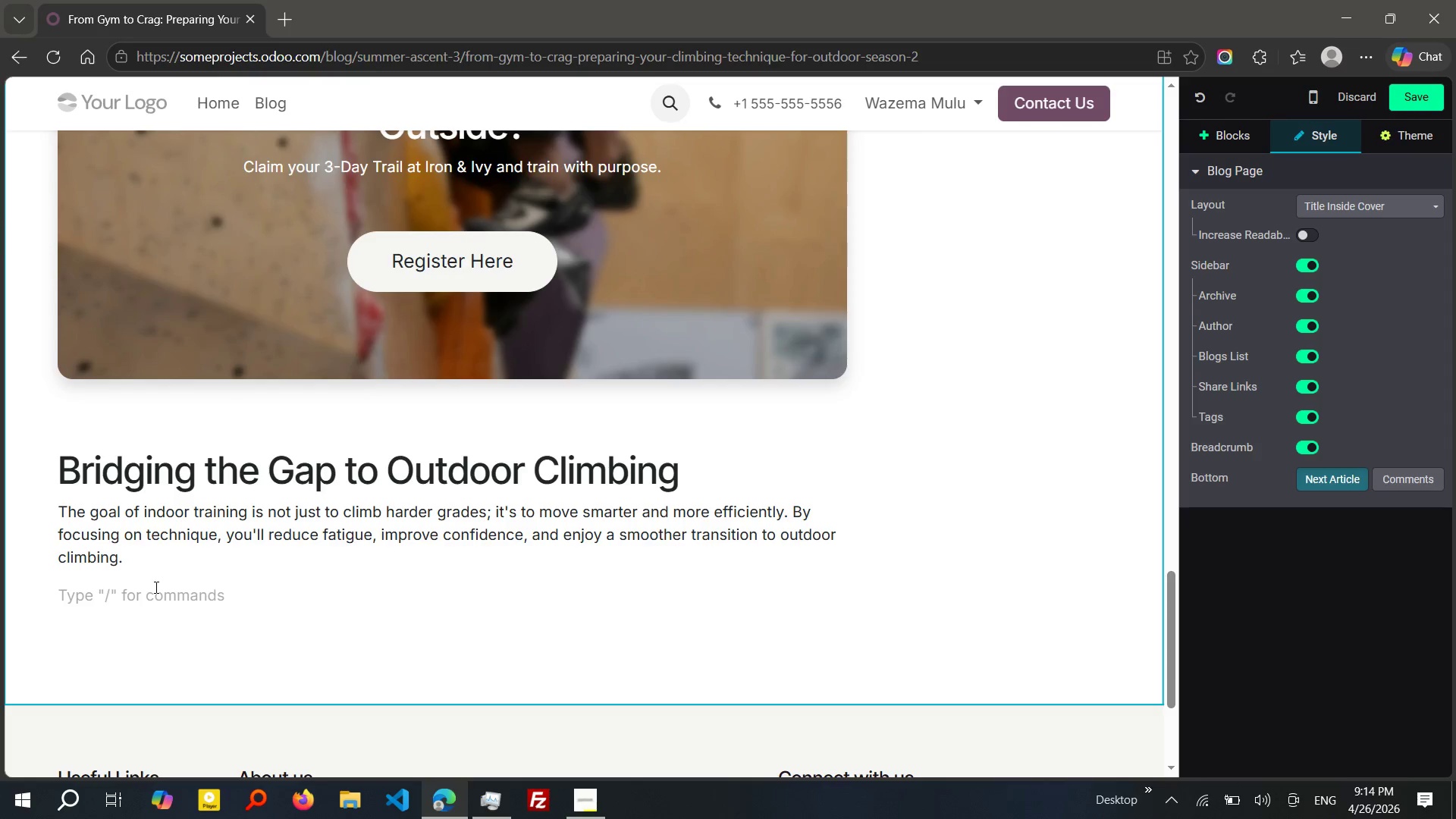 
wait(14.5)
 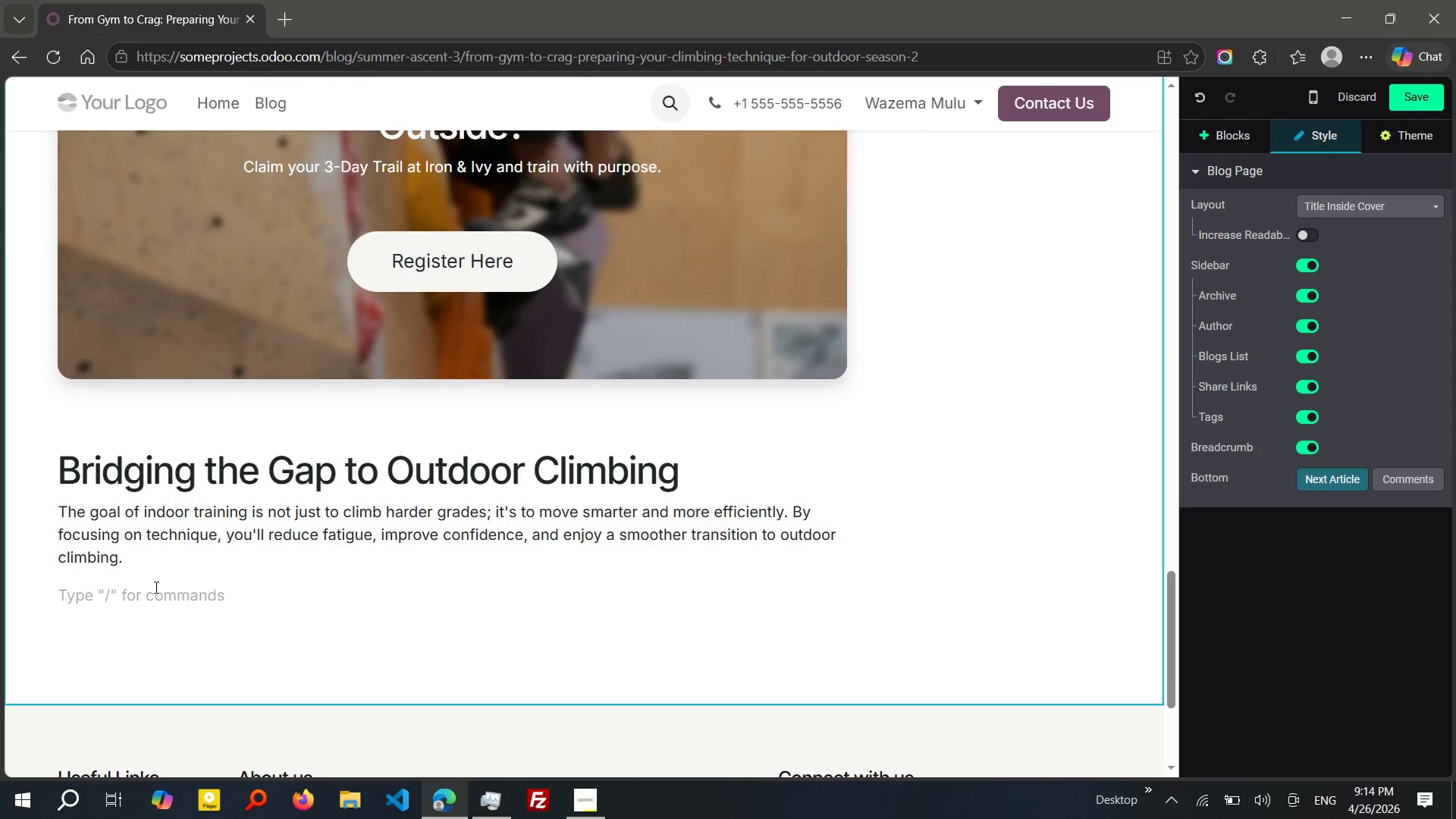 
type(Out)
 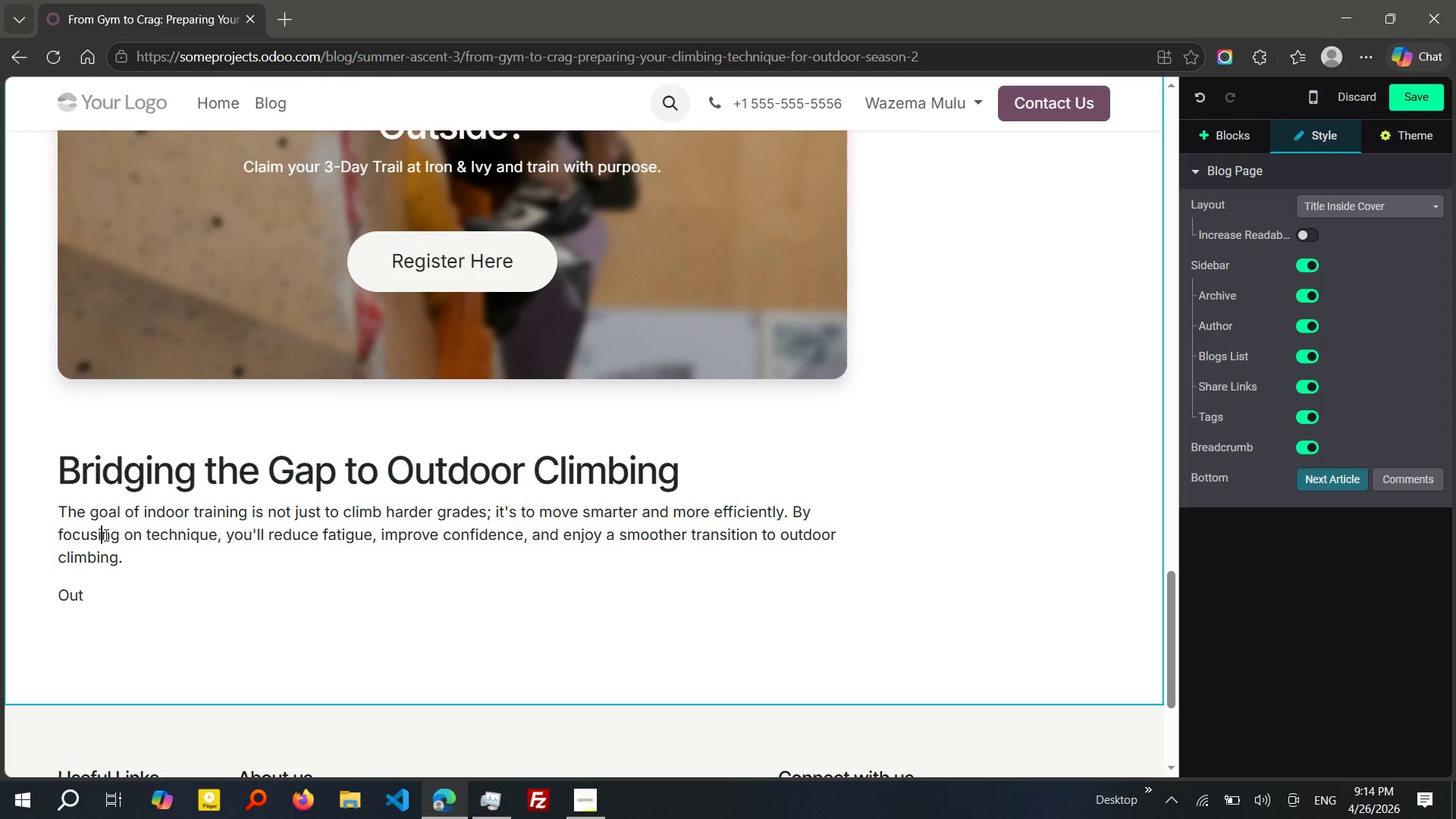 
double_click([105, 535])
 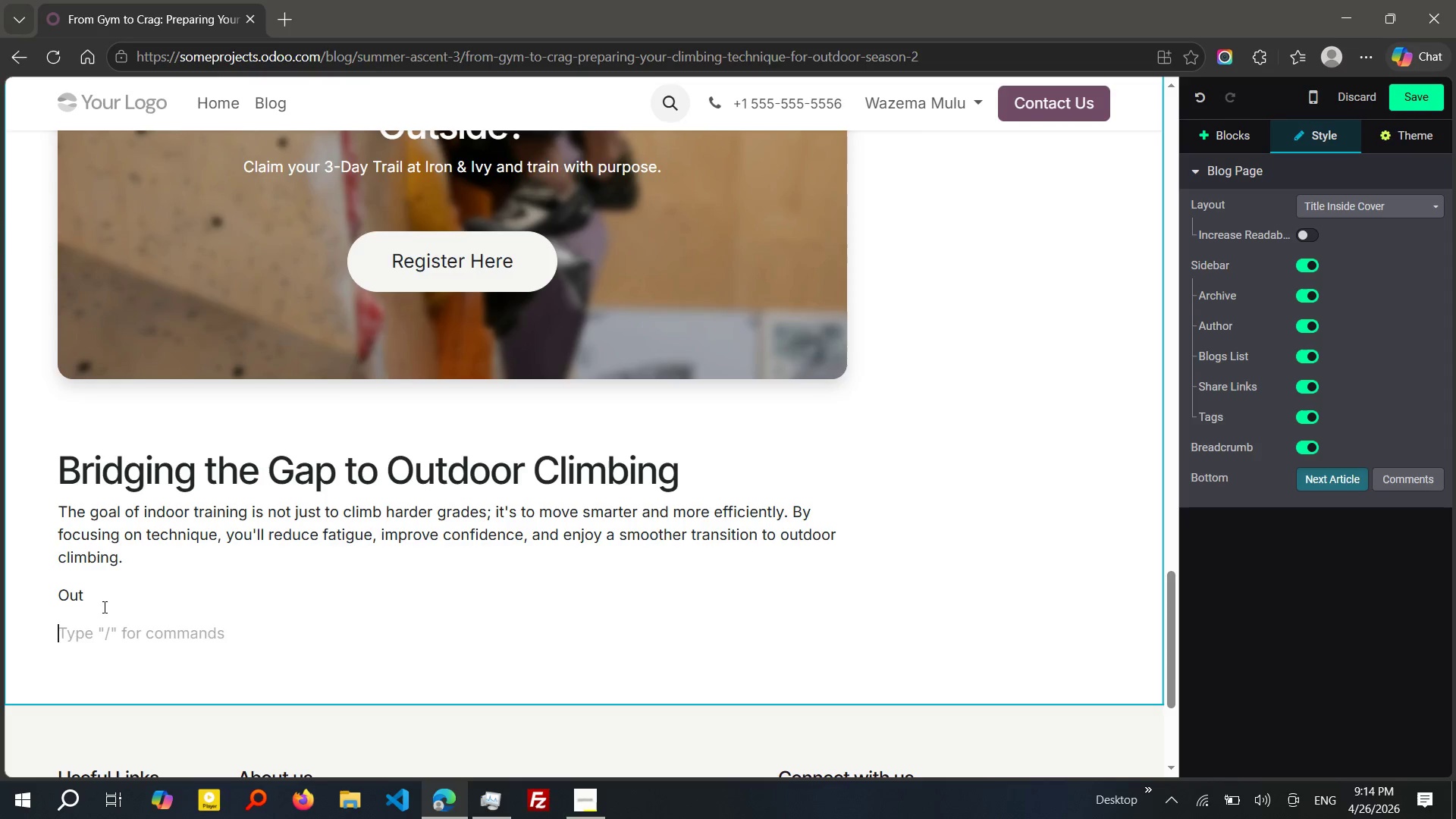 
left_click_drag(start_coordinate=[103, 607], to_coordinate=[35, 497])
 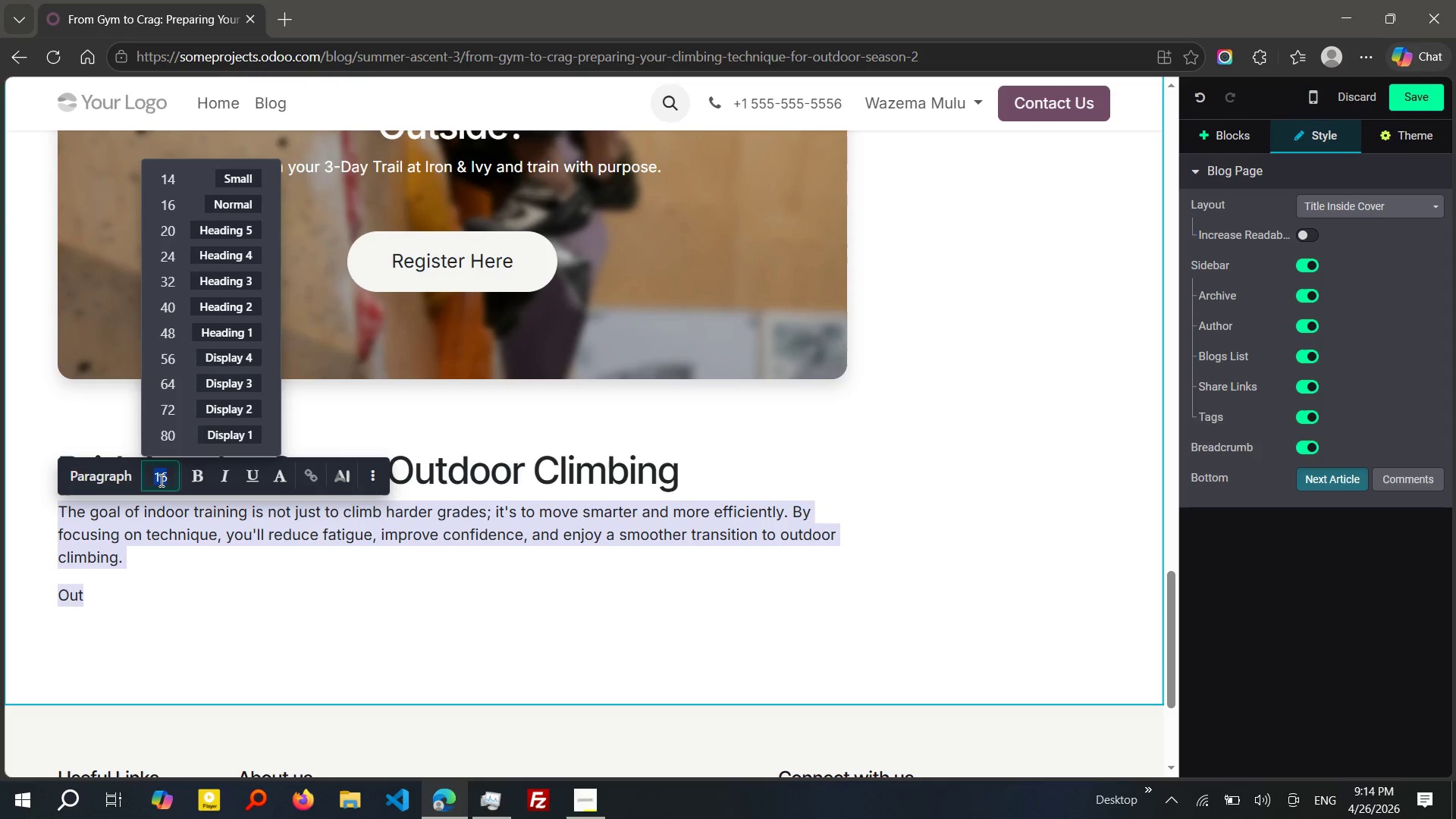 
left_click([160, 480])
 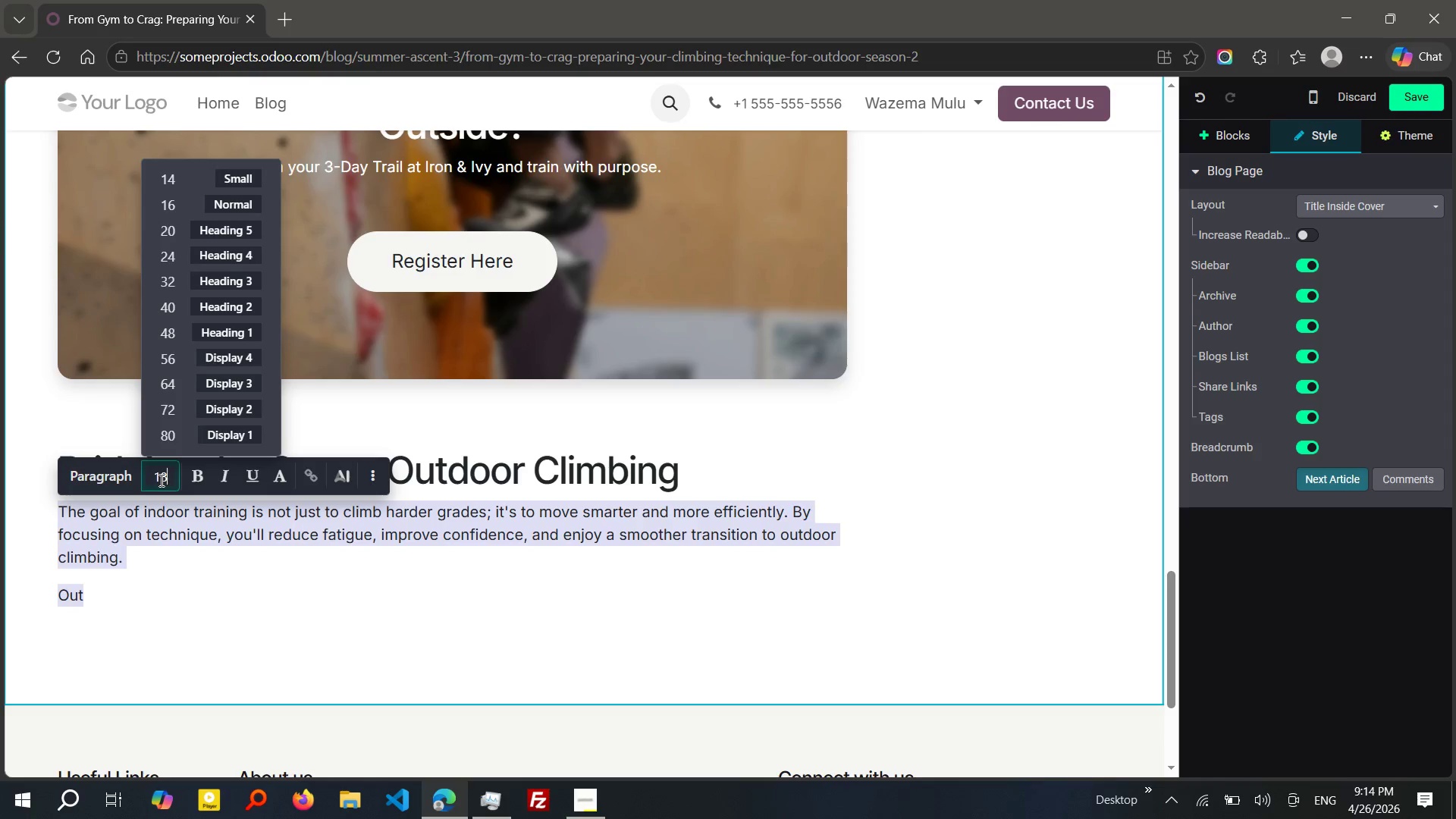 
type(18)
 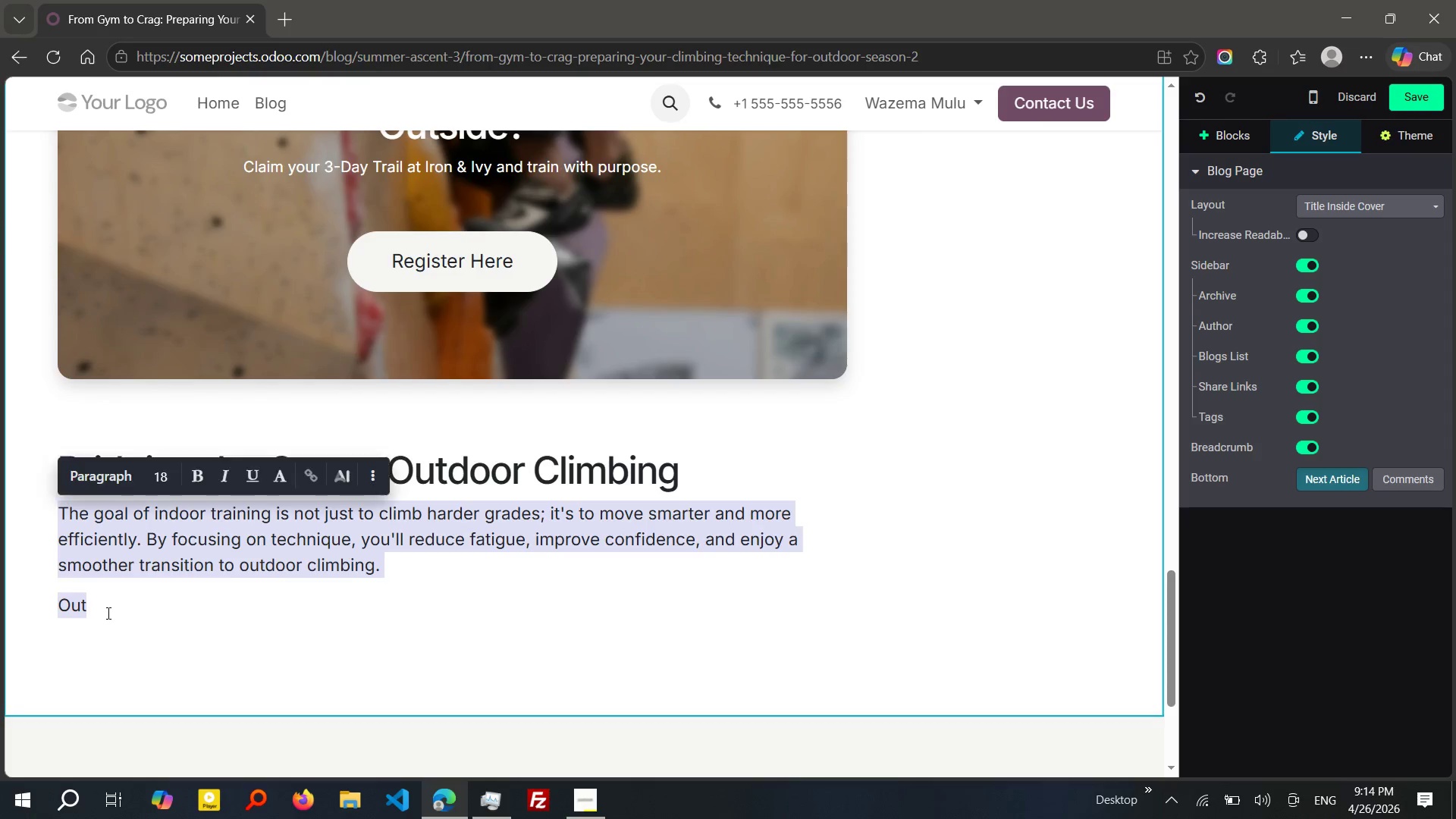 
left_click([107, 613])
 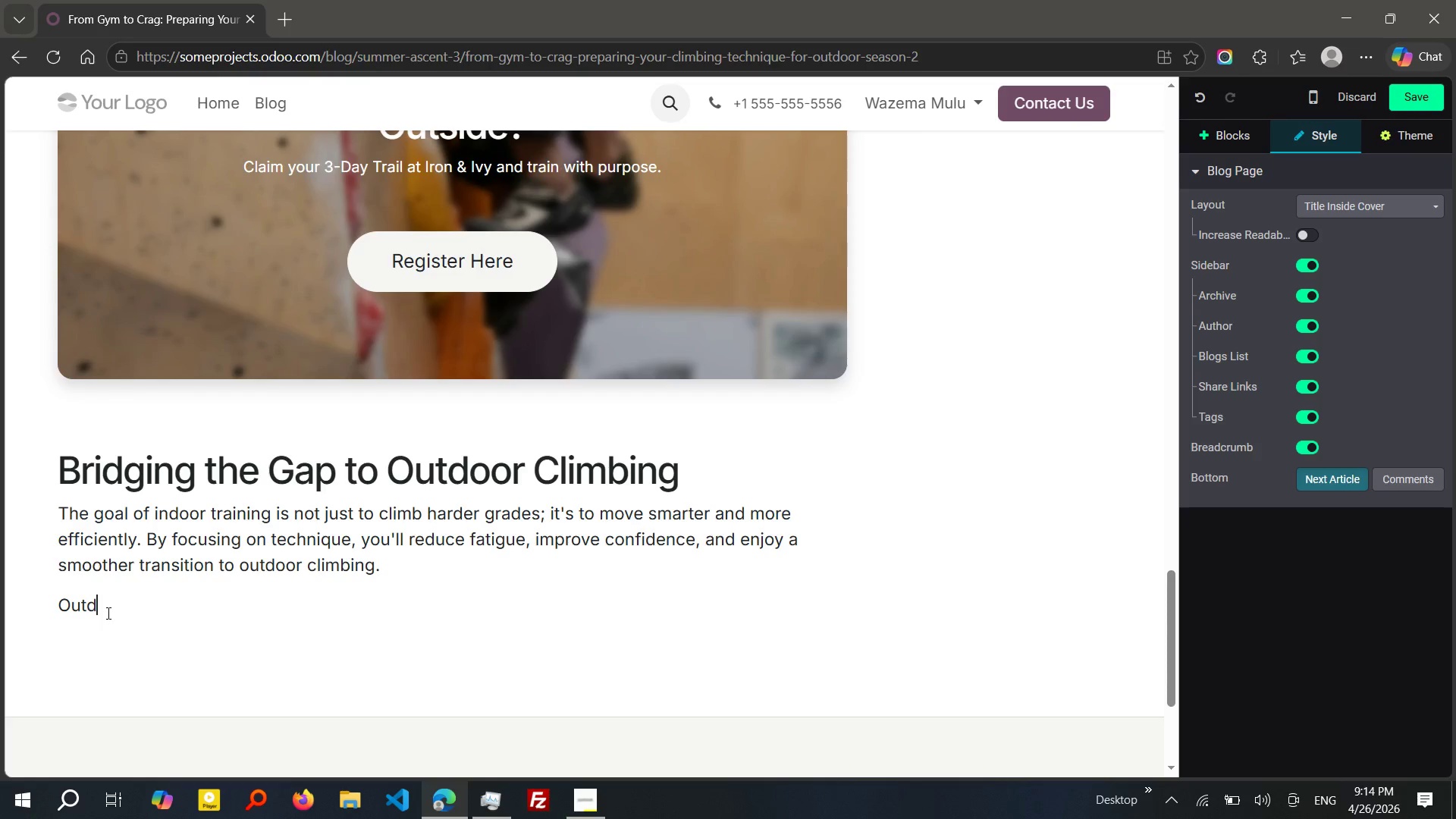 
type(door climbing is as much about movement and control as it is about strent)
key(Backspace)
type(gth. with focused indoor practice, you can build the skills needed to confidently take on e)
key(Backspace)
type(real rock this summer.)
 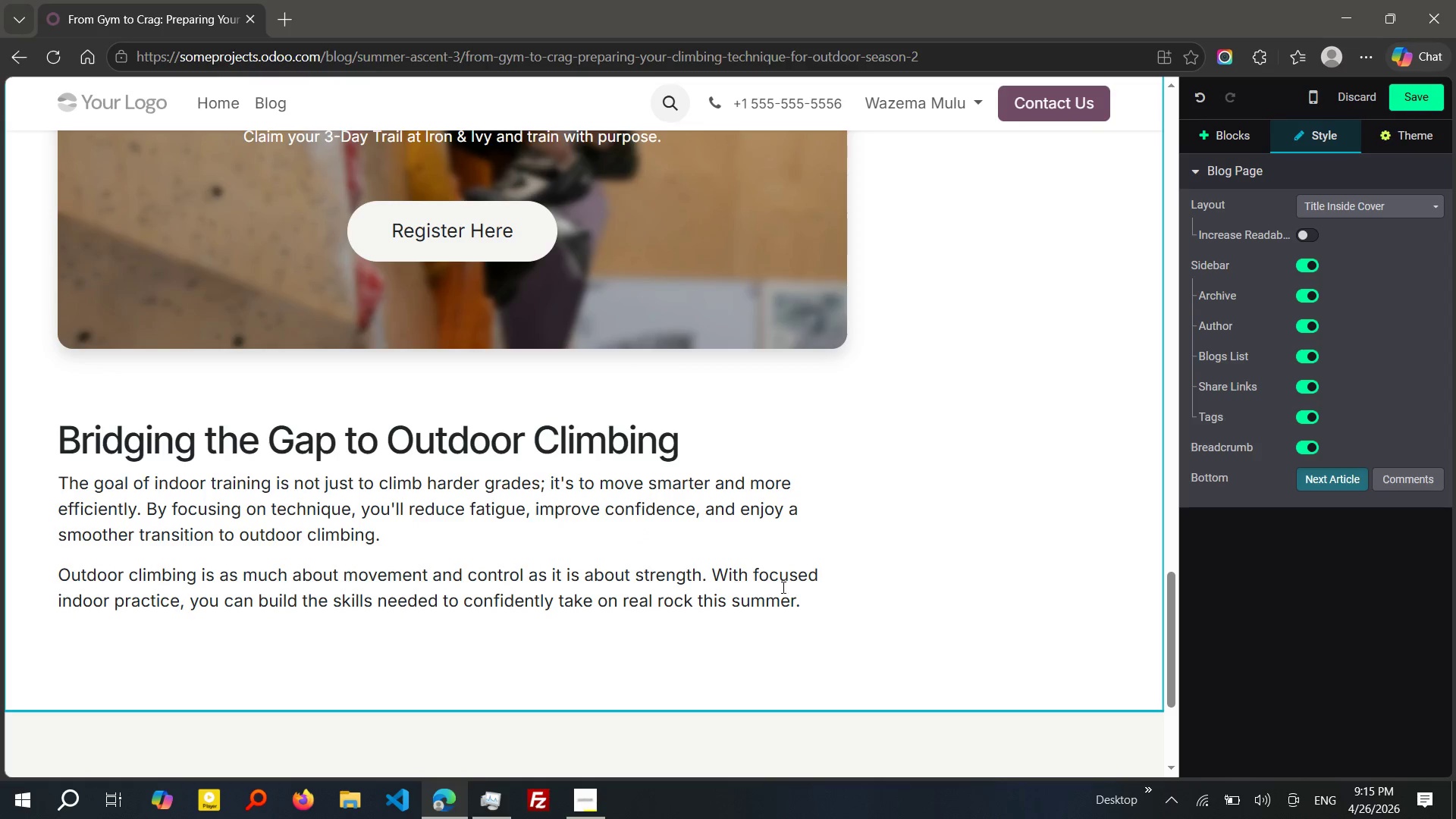 
wait(5.94)
 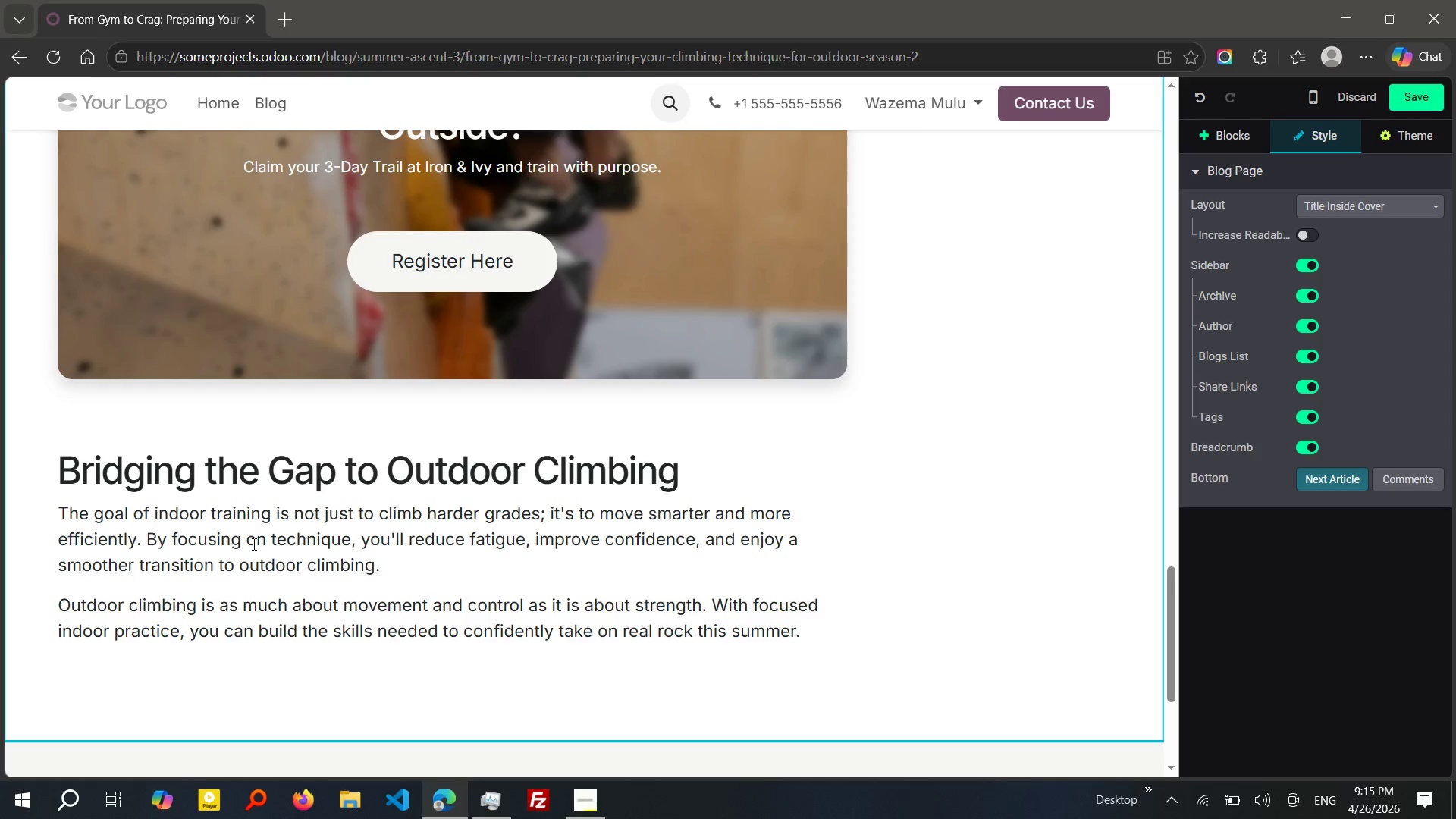 
left_click_drag(start_coordinate=[814, 605], to_coordinate=[130, 660])
 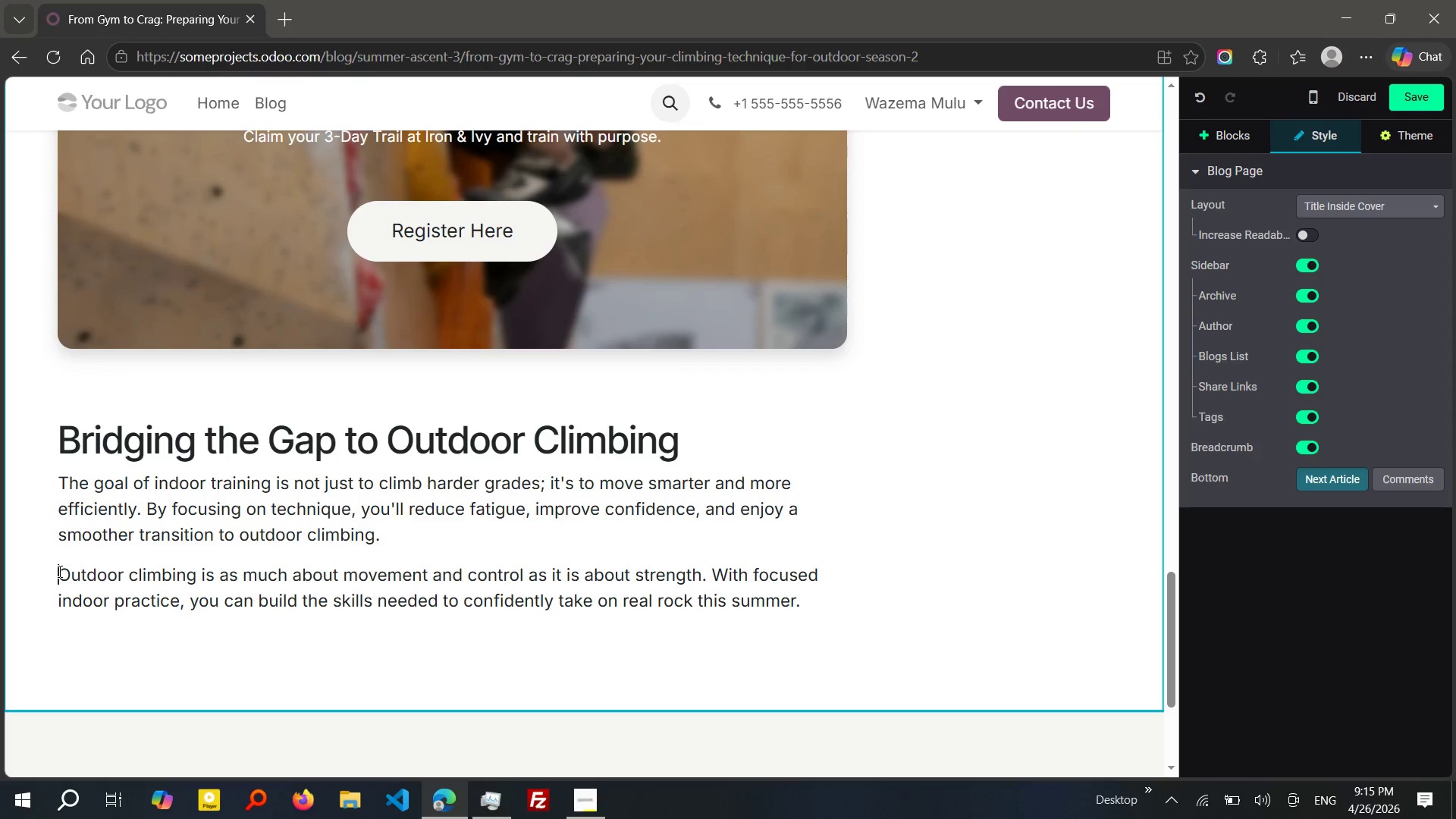 
left_click([58, 571])
 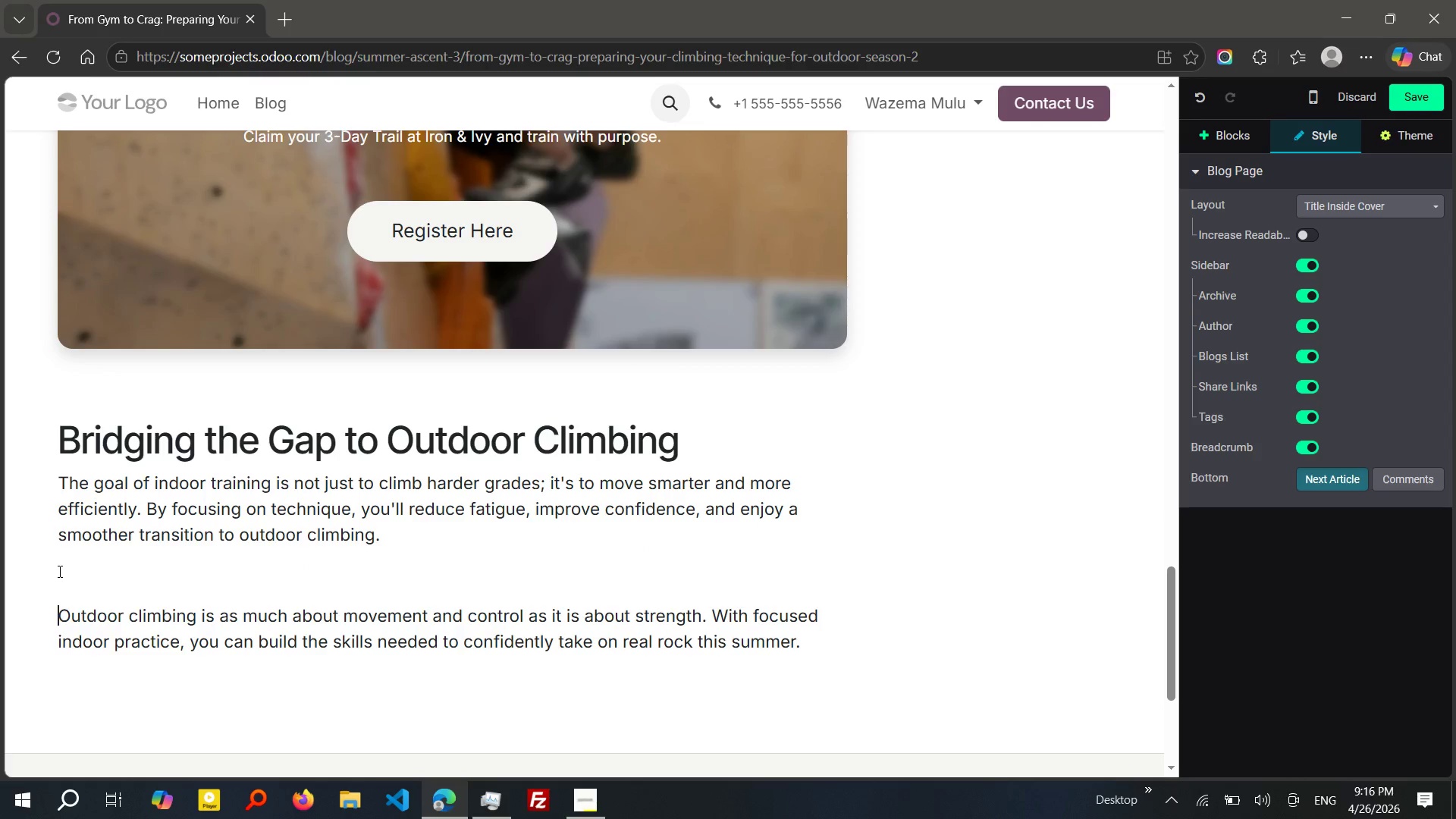 
key(Enter)
 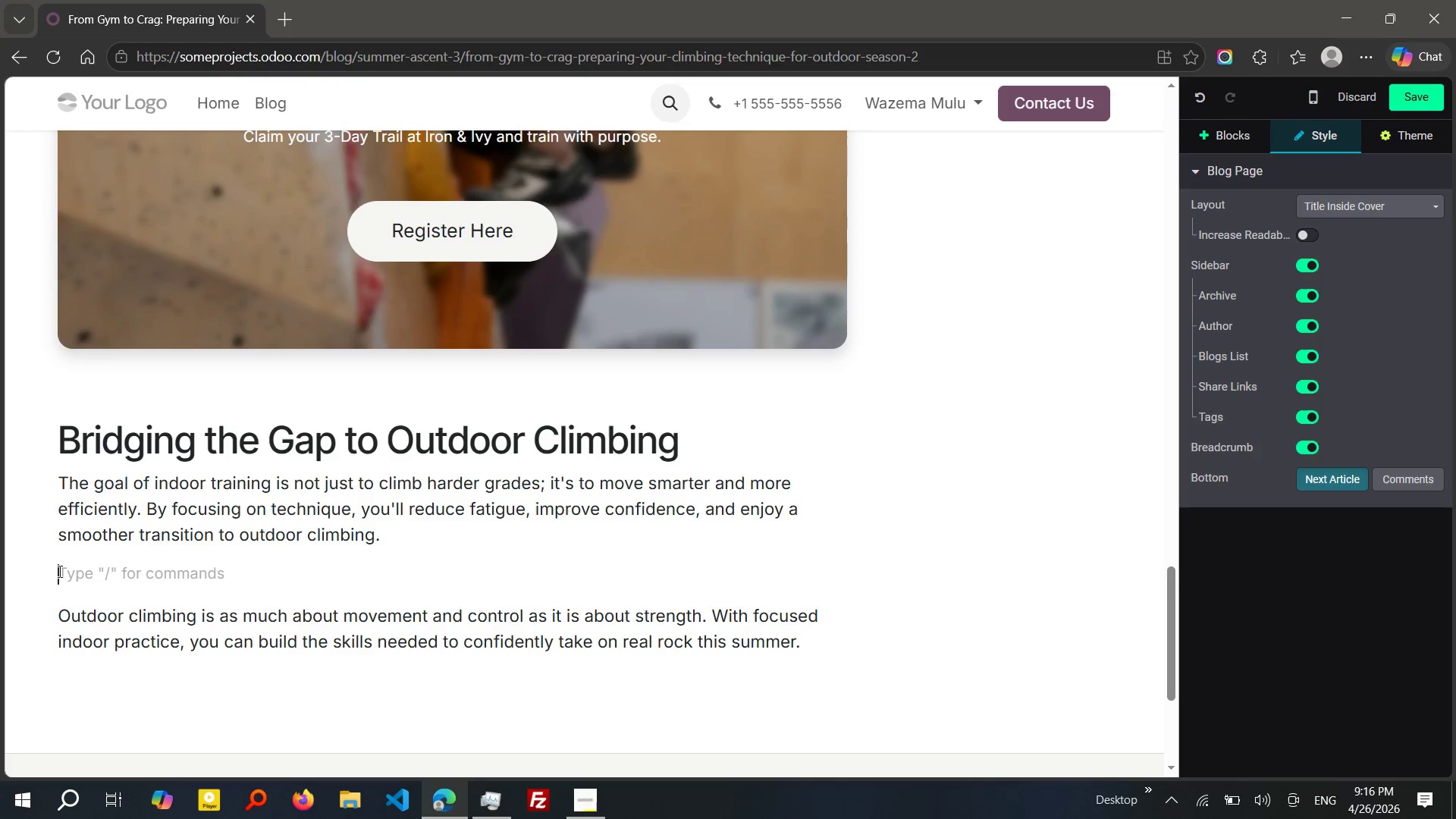 
key(ArrowUp)
 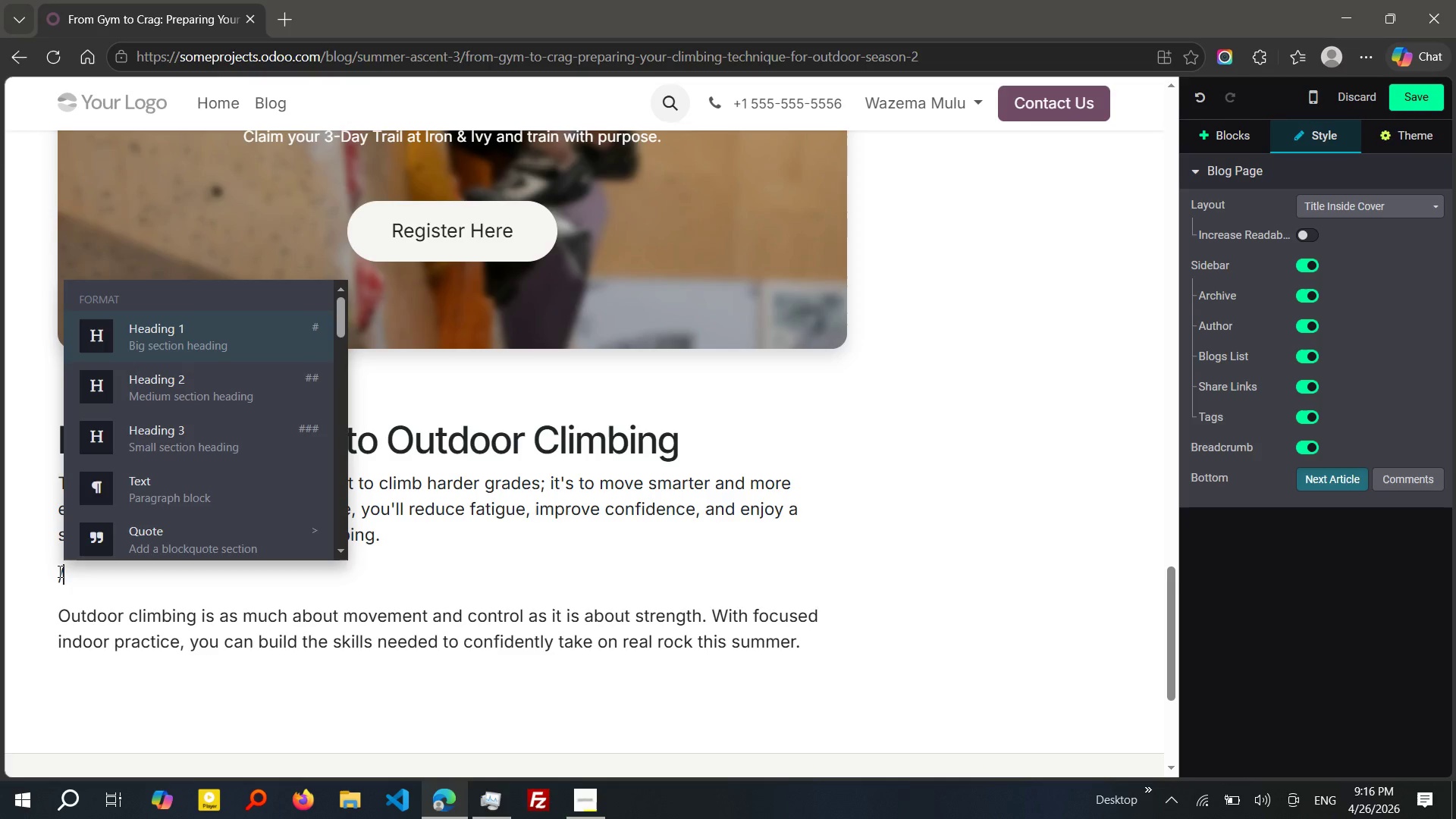 
key(Slash)
 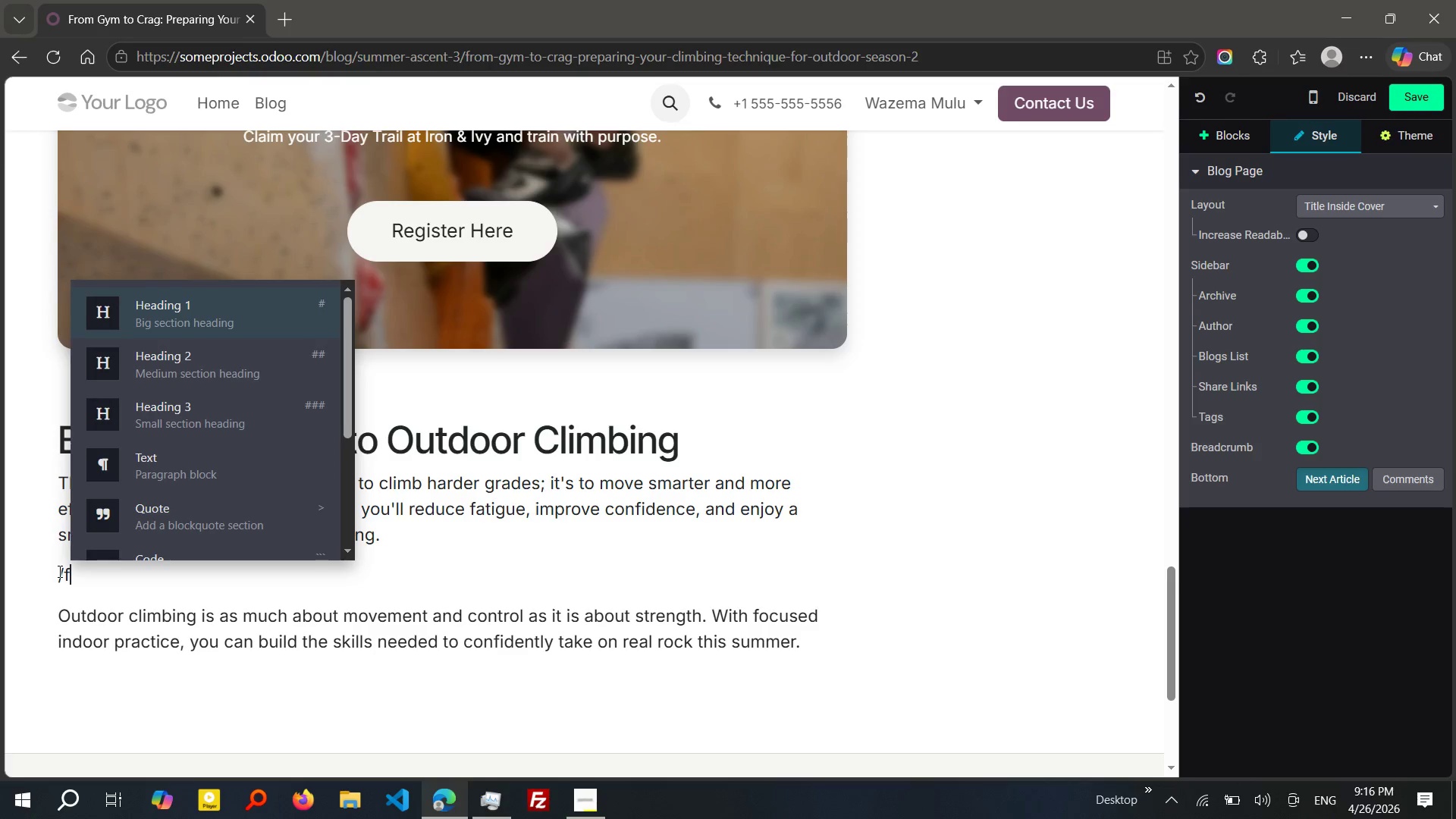 
key(F)
 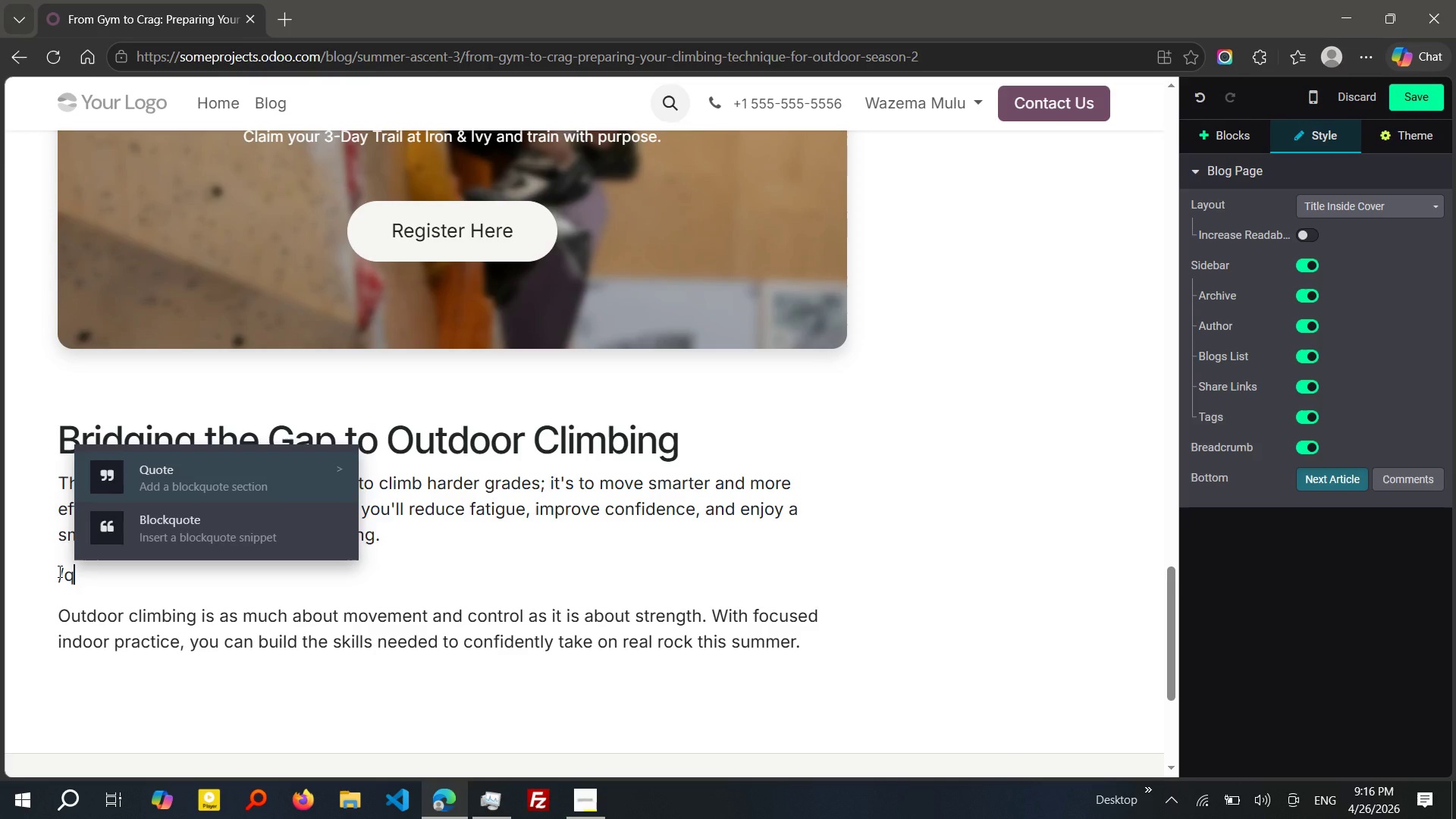 
key(Backspace)
 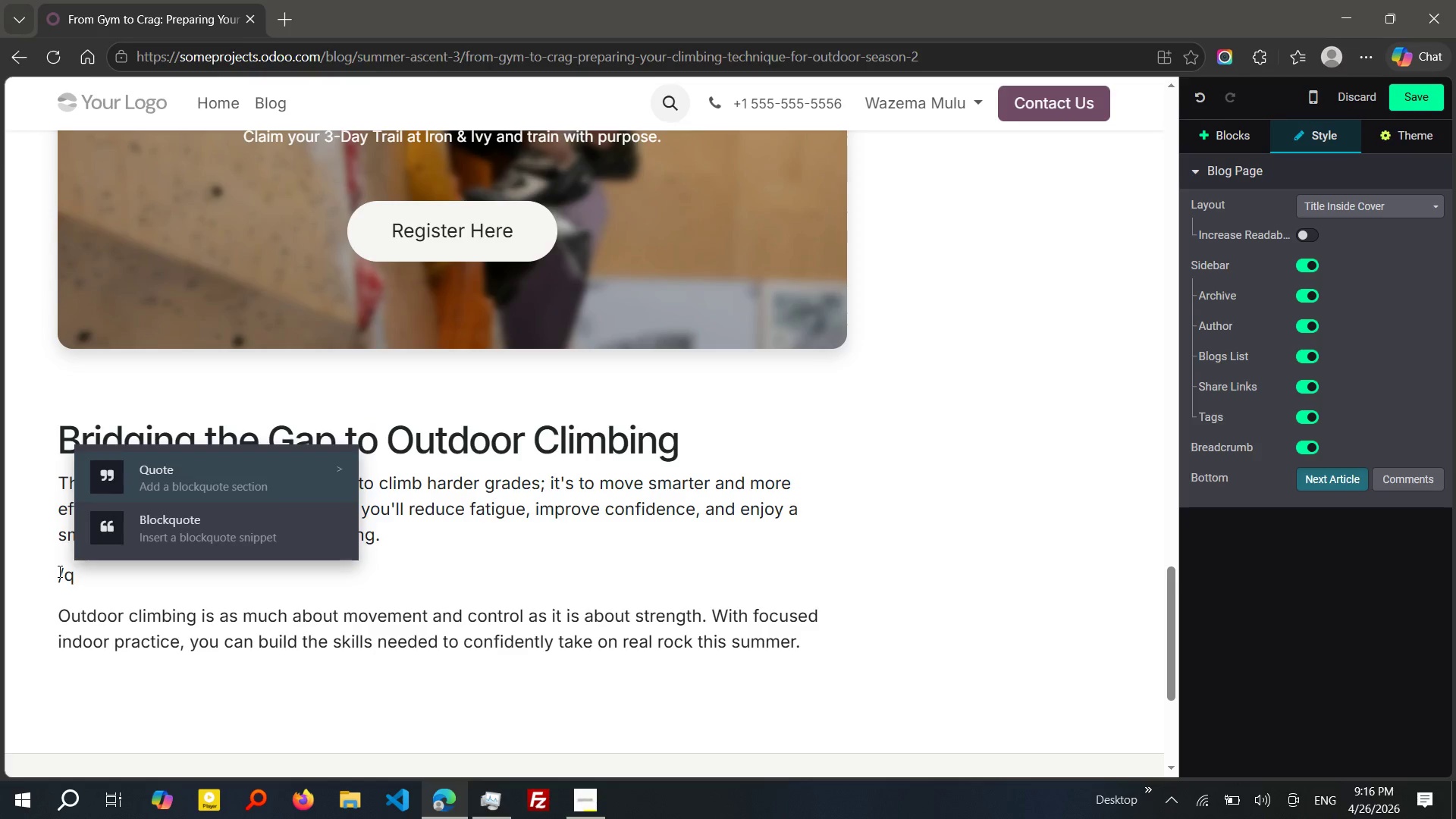 
key(Q)
 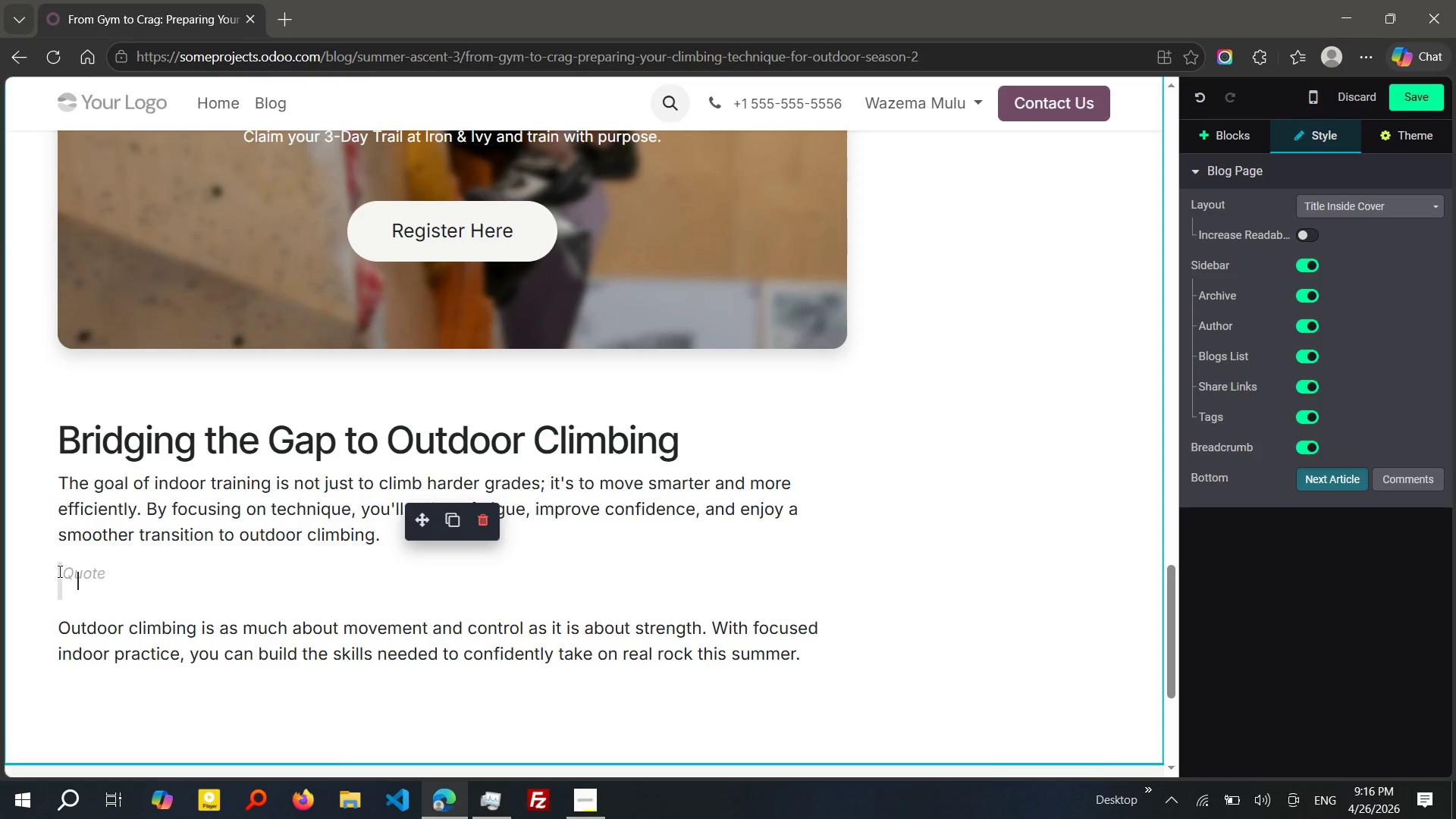 
key(Enter)
 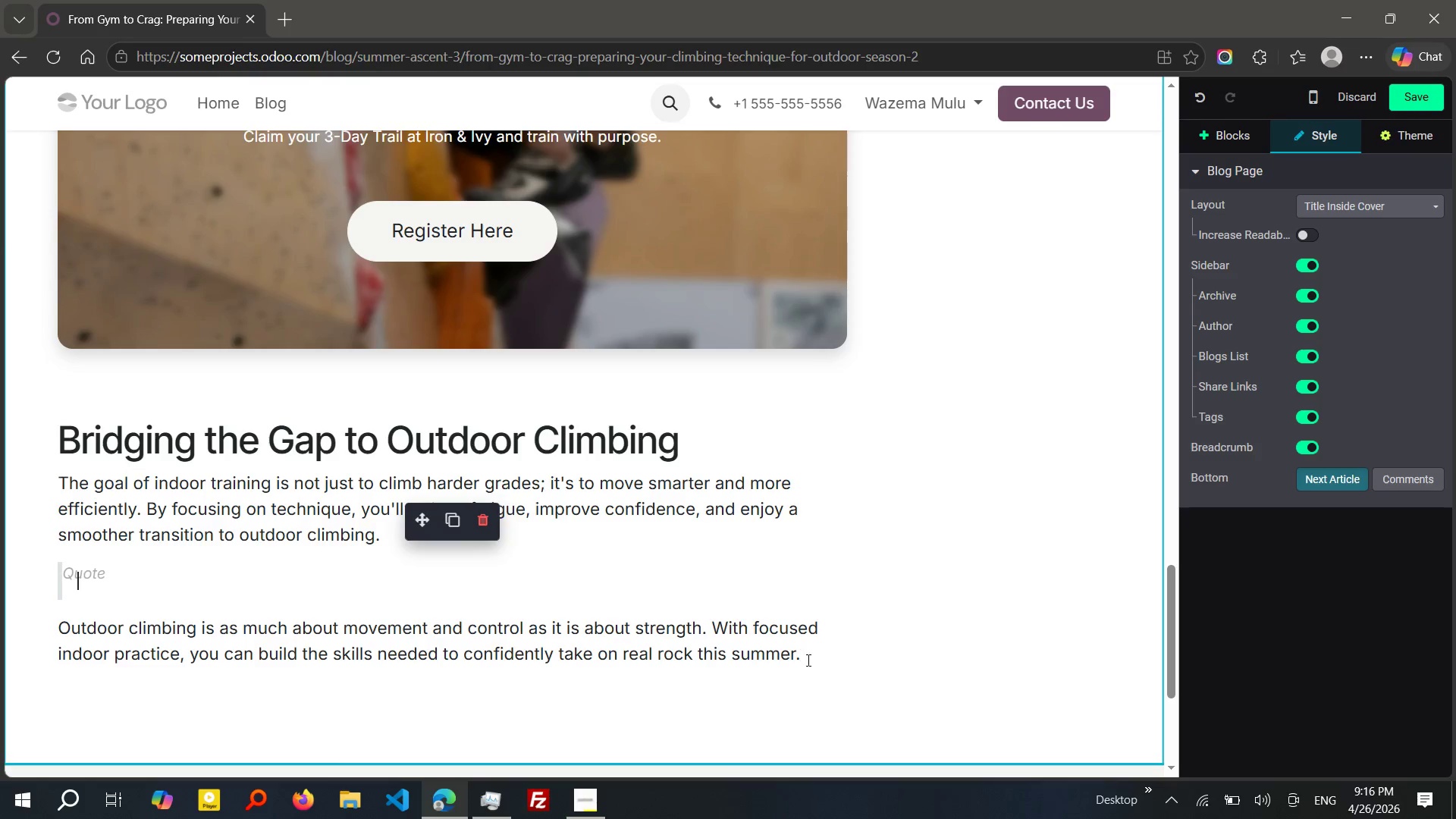 
left_click_drag(start_coordinate=[814, 657], to_coordinate=[17, 632])
 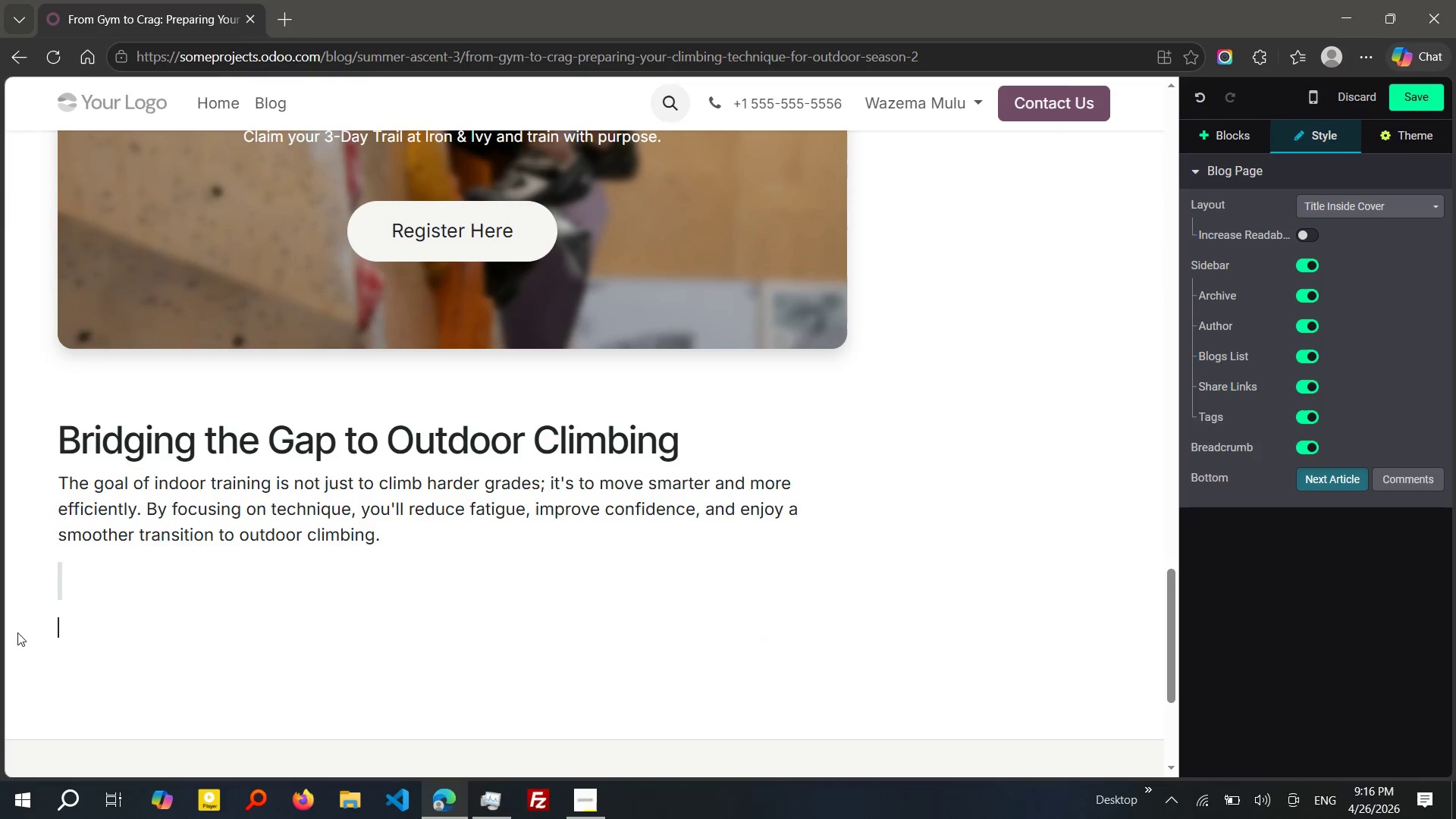 
key(Control+X)
 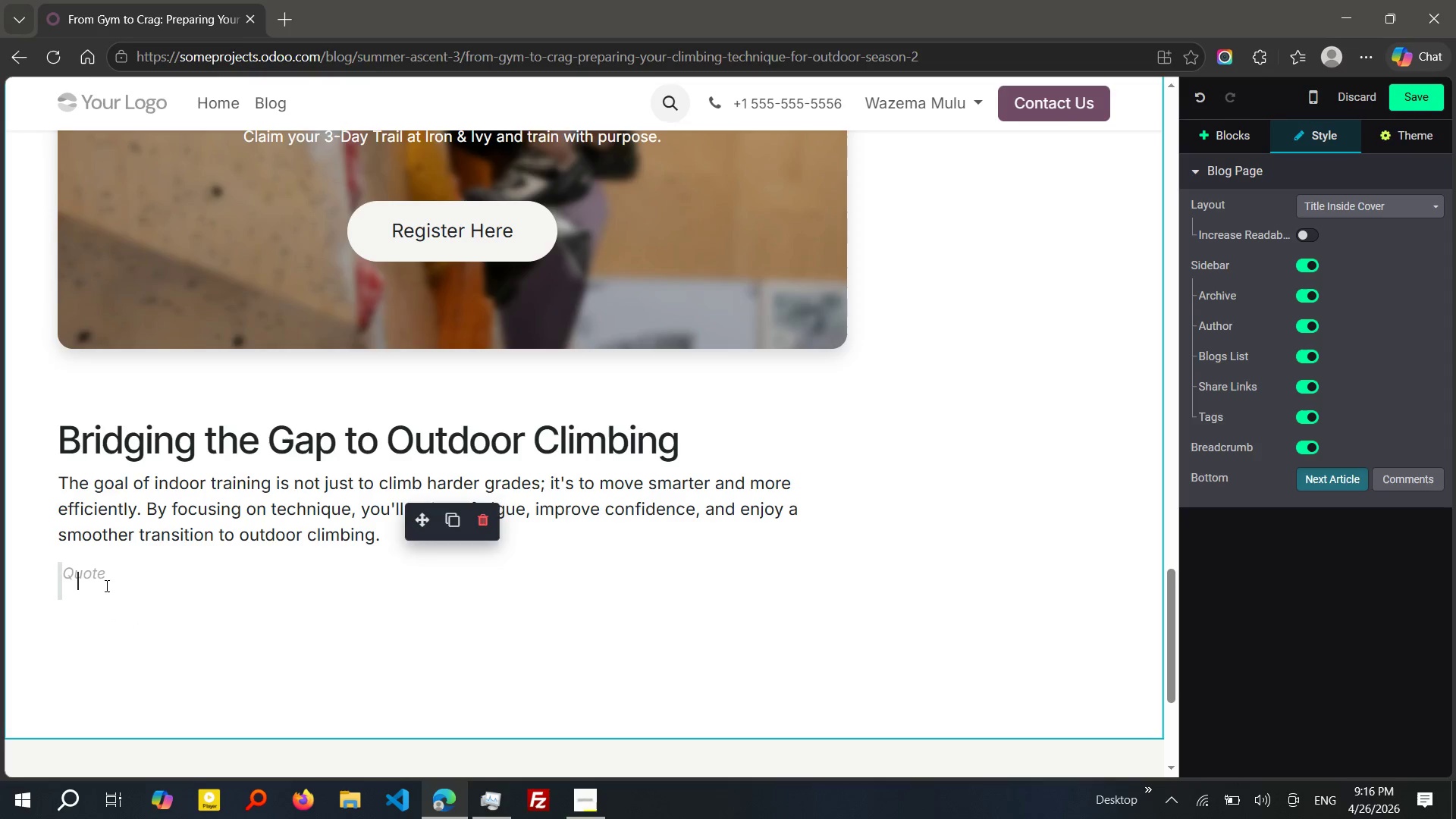 
left_click([105, 585])
 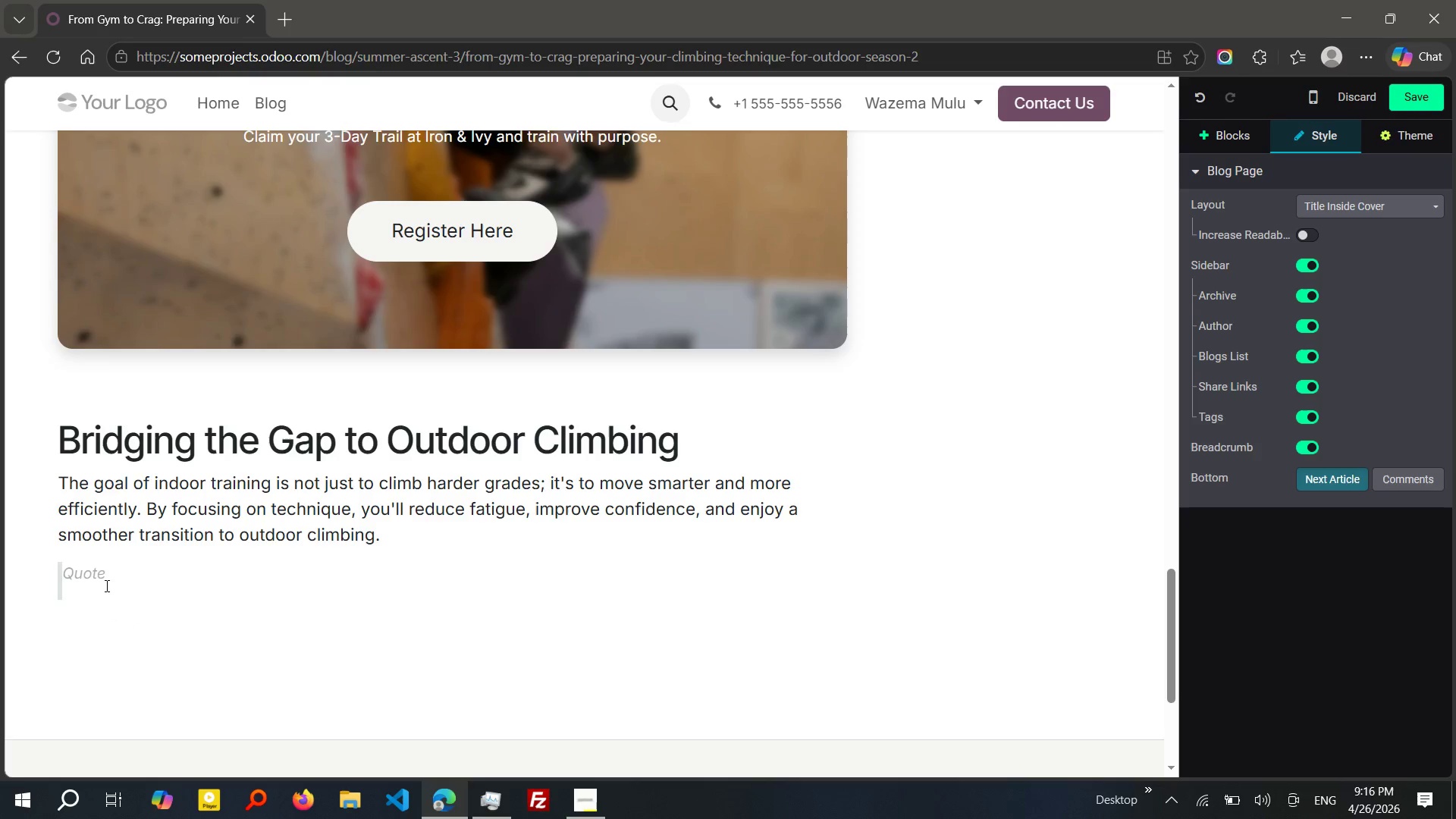 
key(Control+V)
 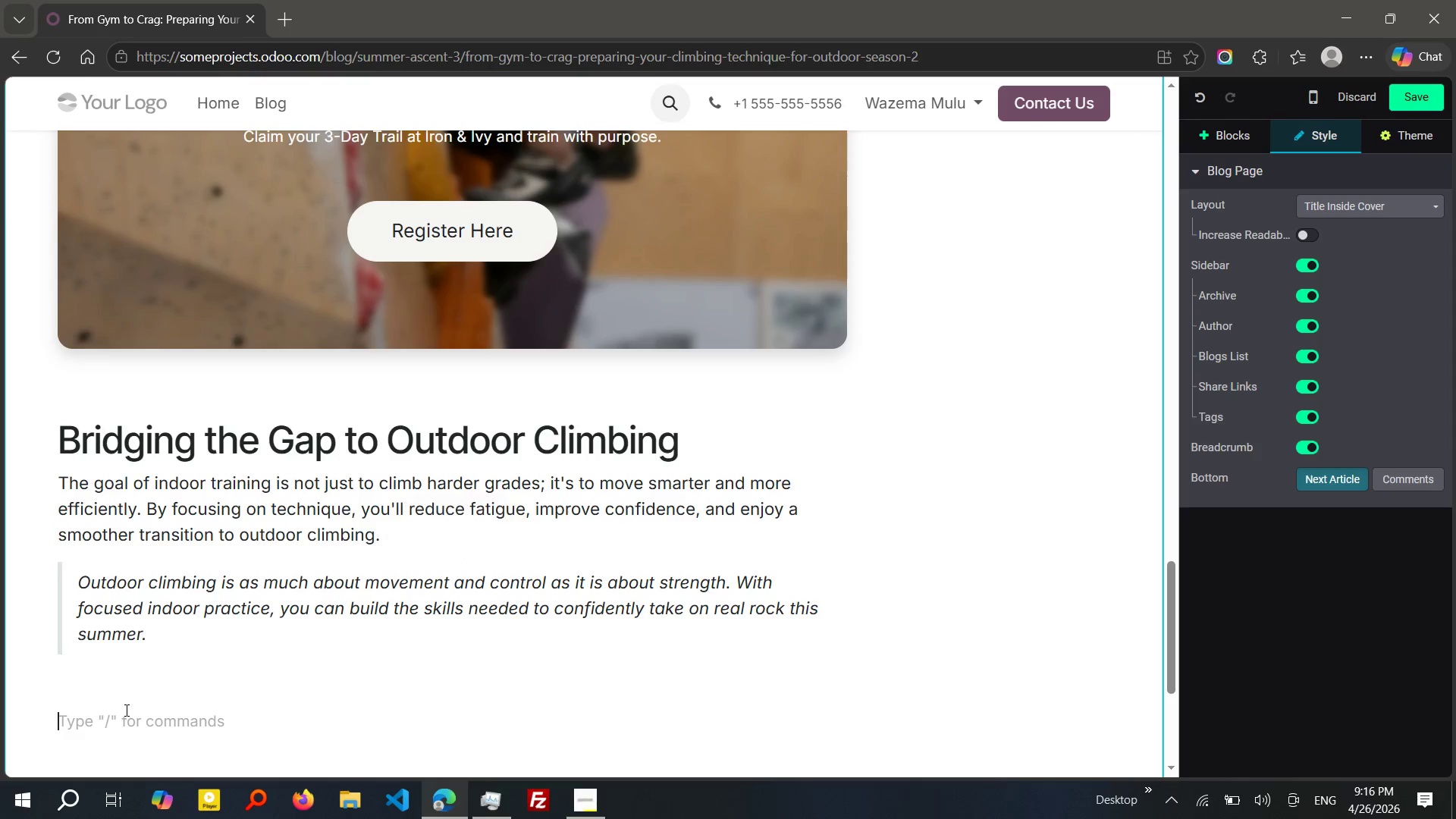 
left_click([125, 710])
 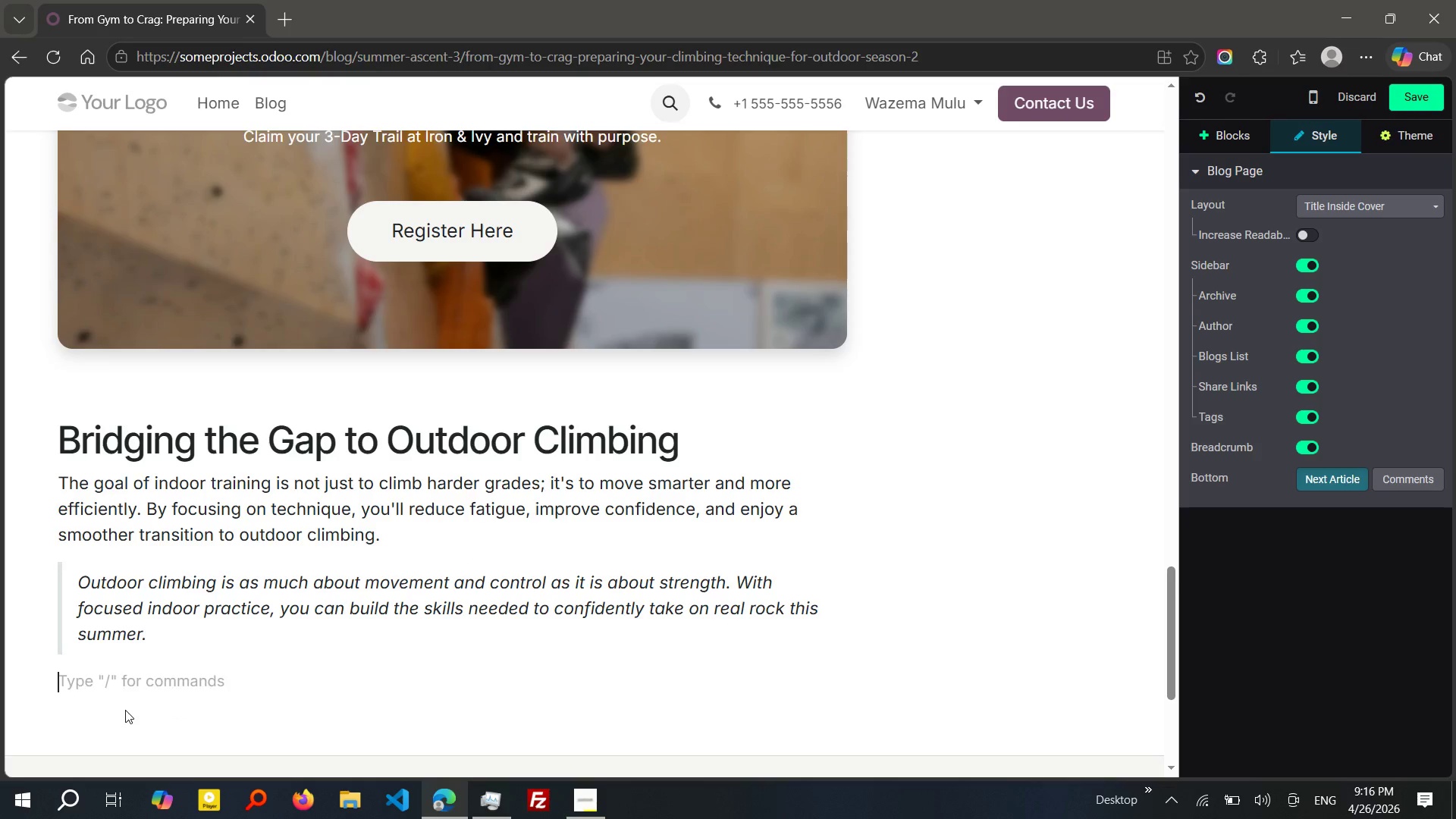 
key(Backspace)
 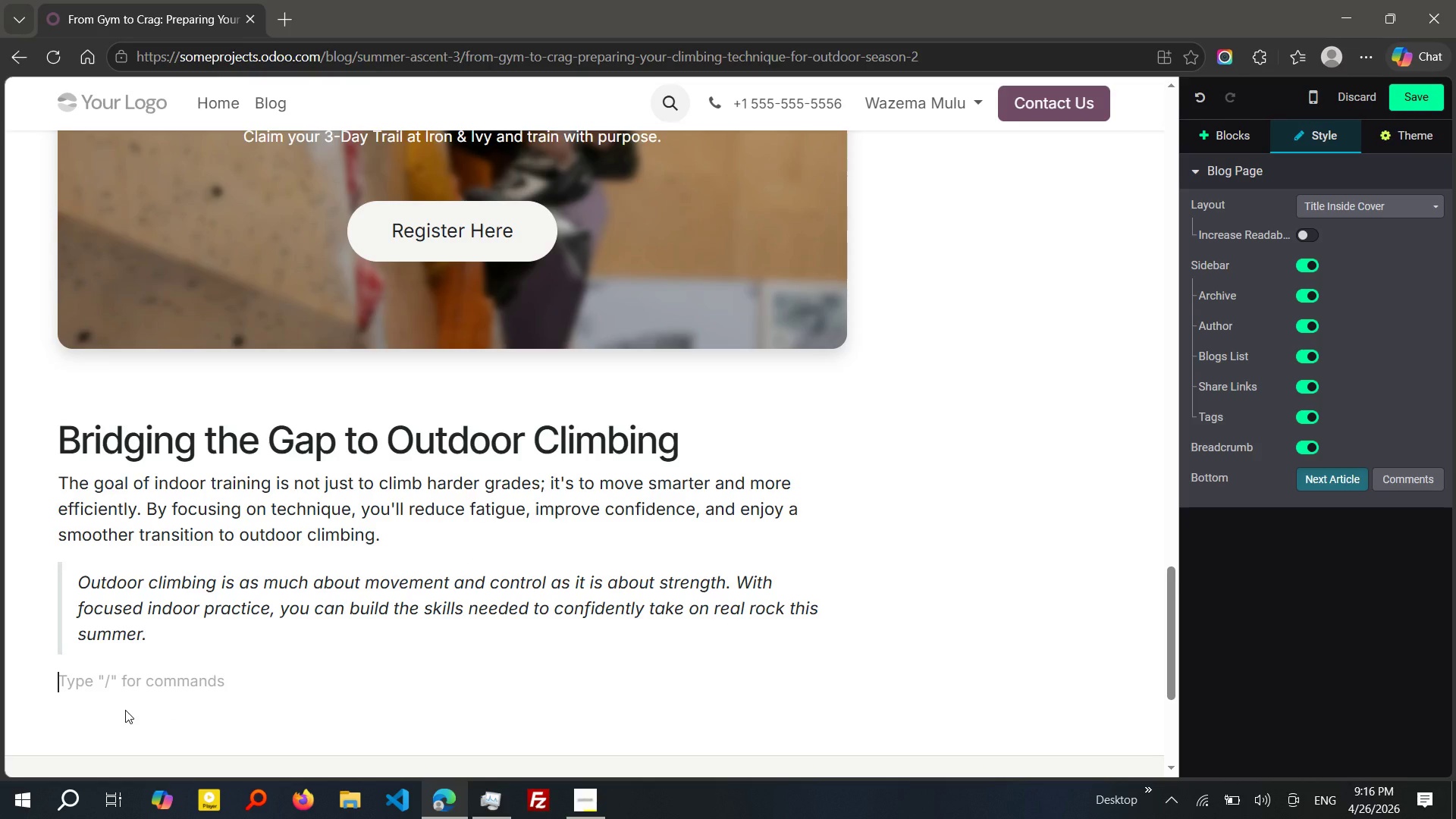 
key(ArrowDown)
 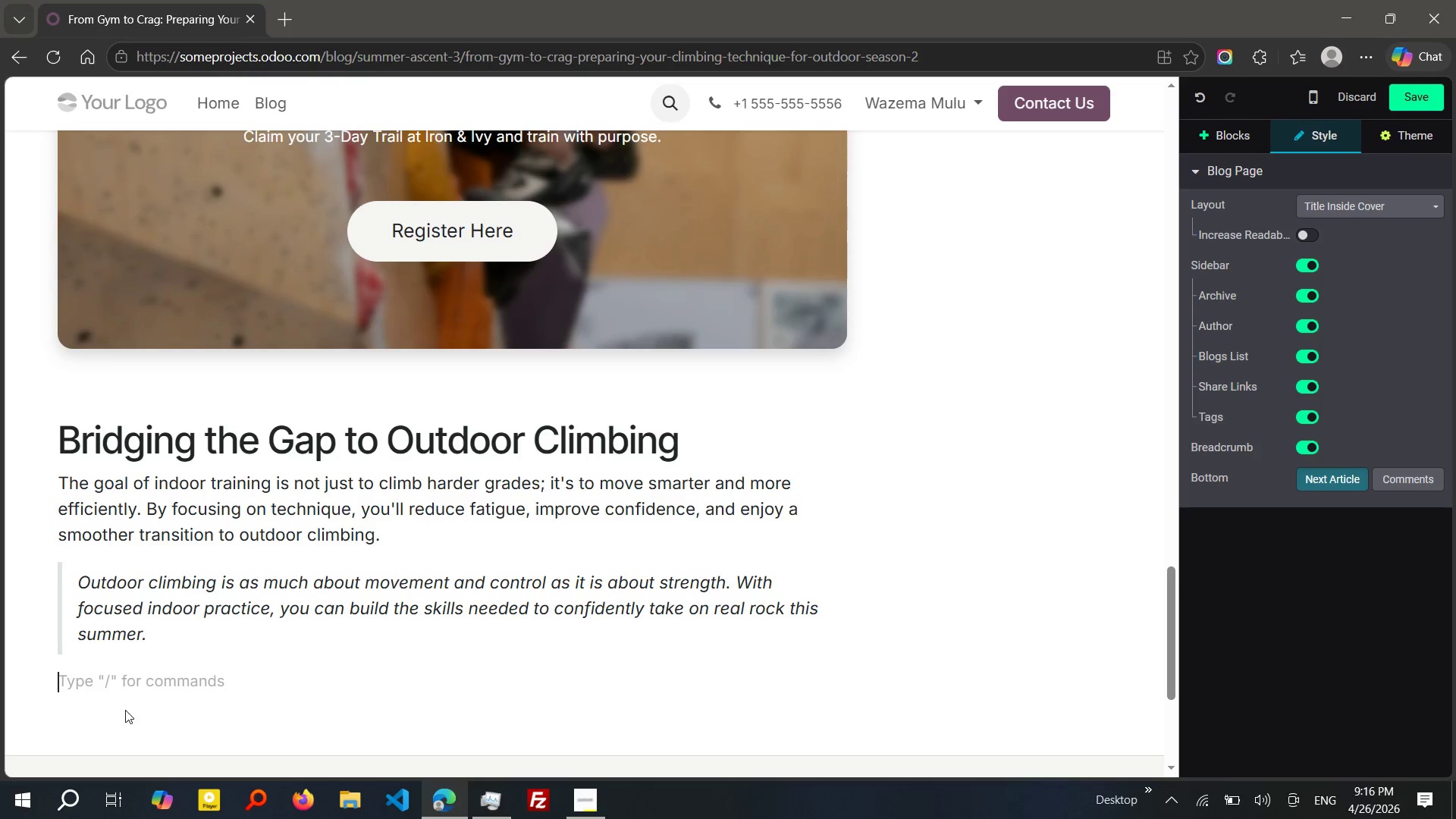 
key(Delete)
 